 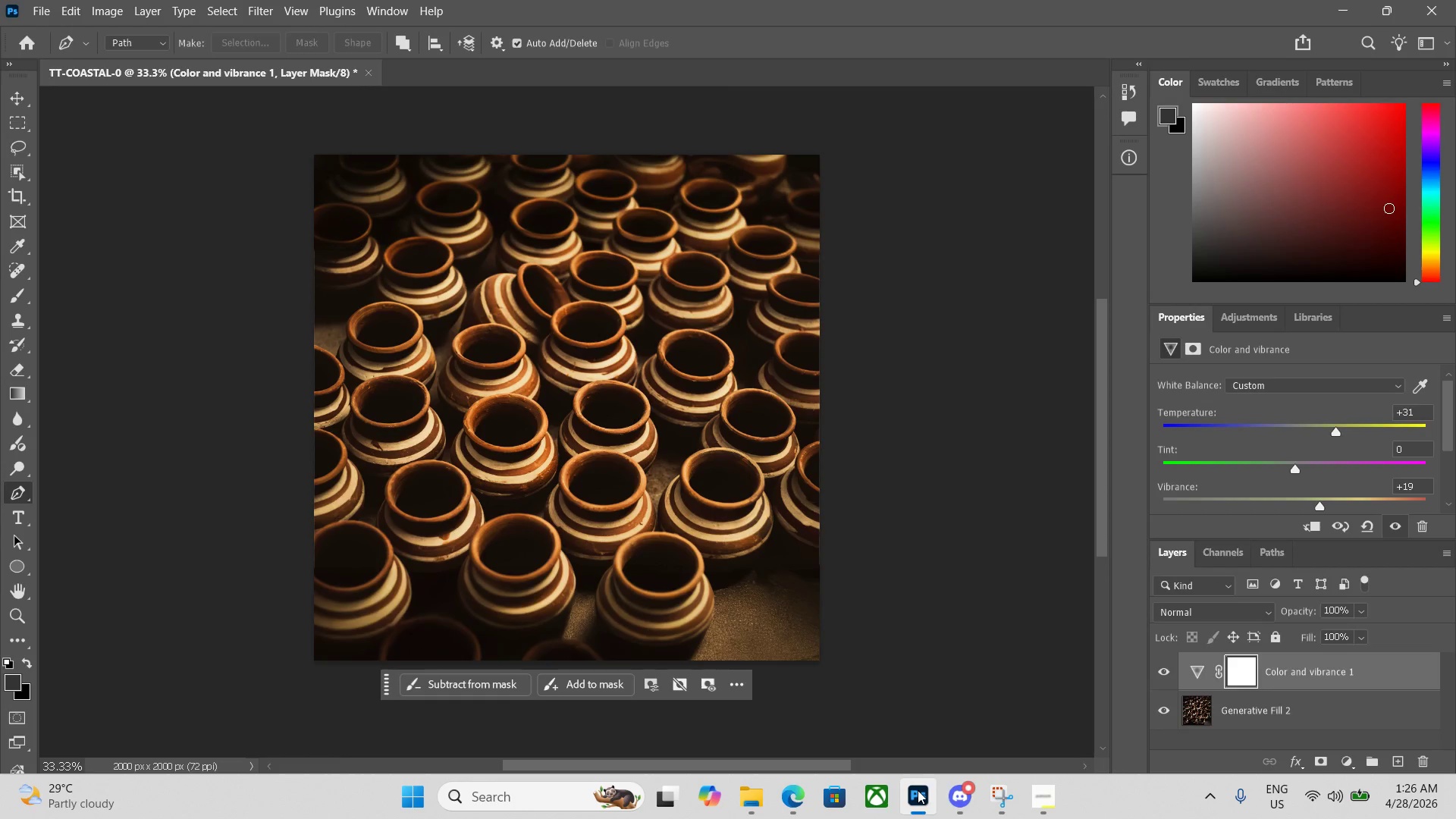 
left_click([368, 68])
 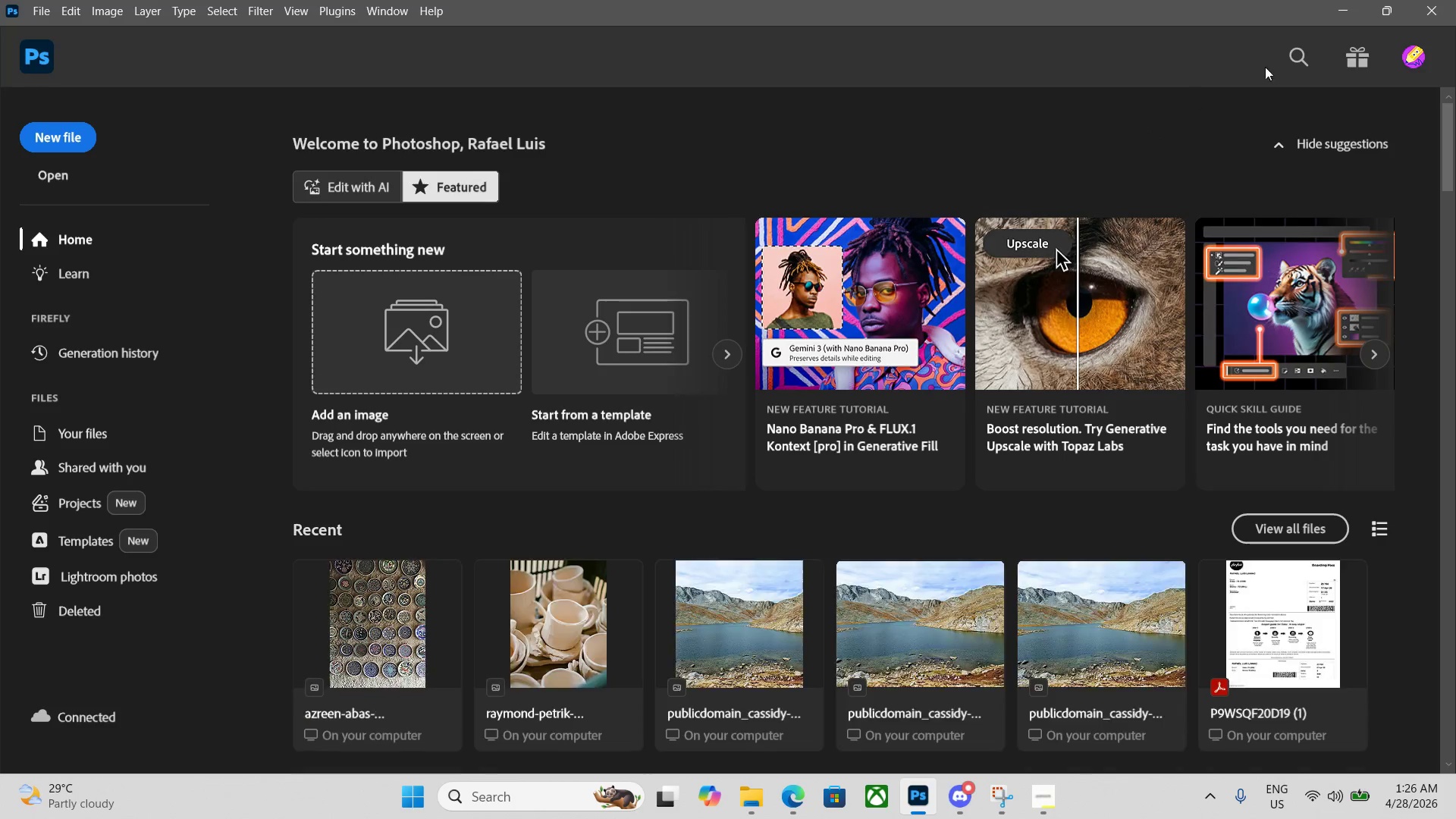 
left_click([1382, 13])
 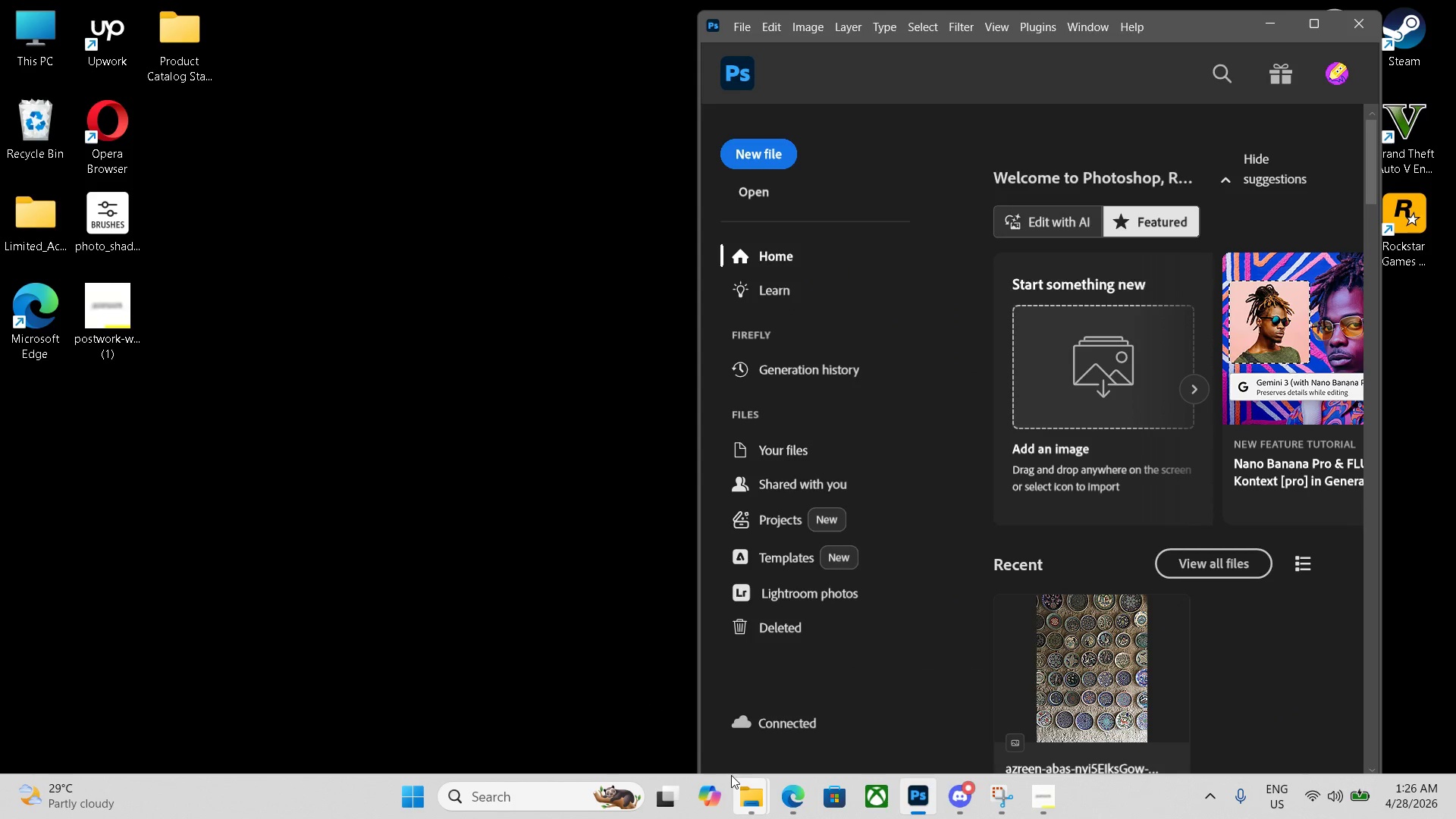 
left_click([784, 801])
 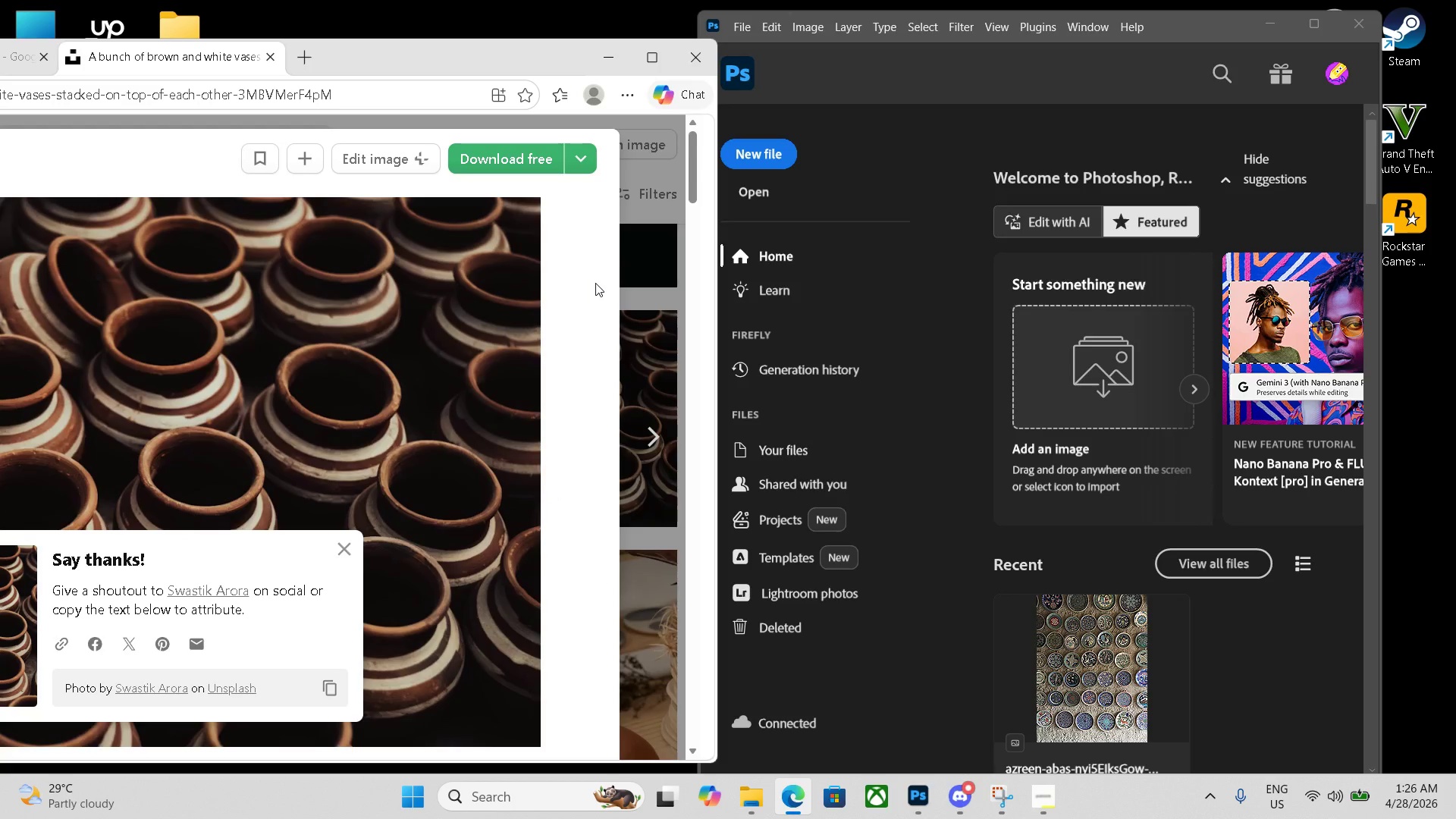 
key(ArrowRight)
 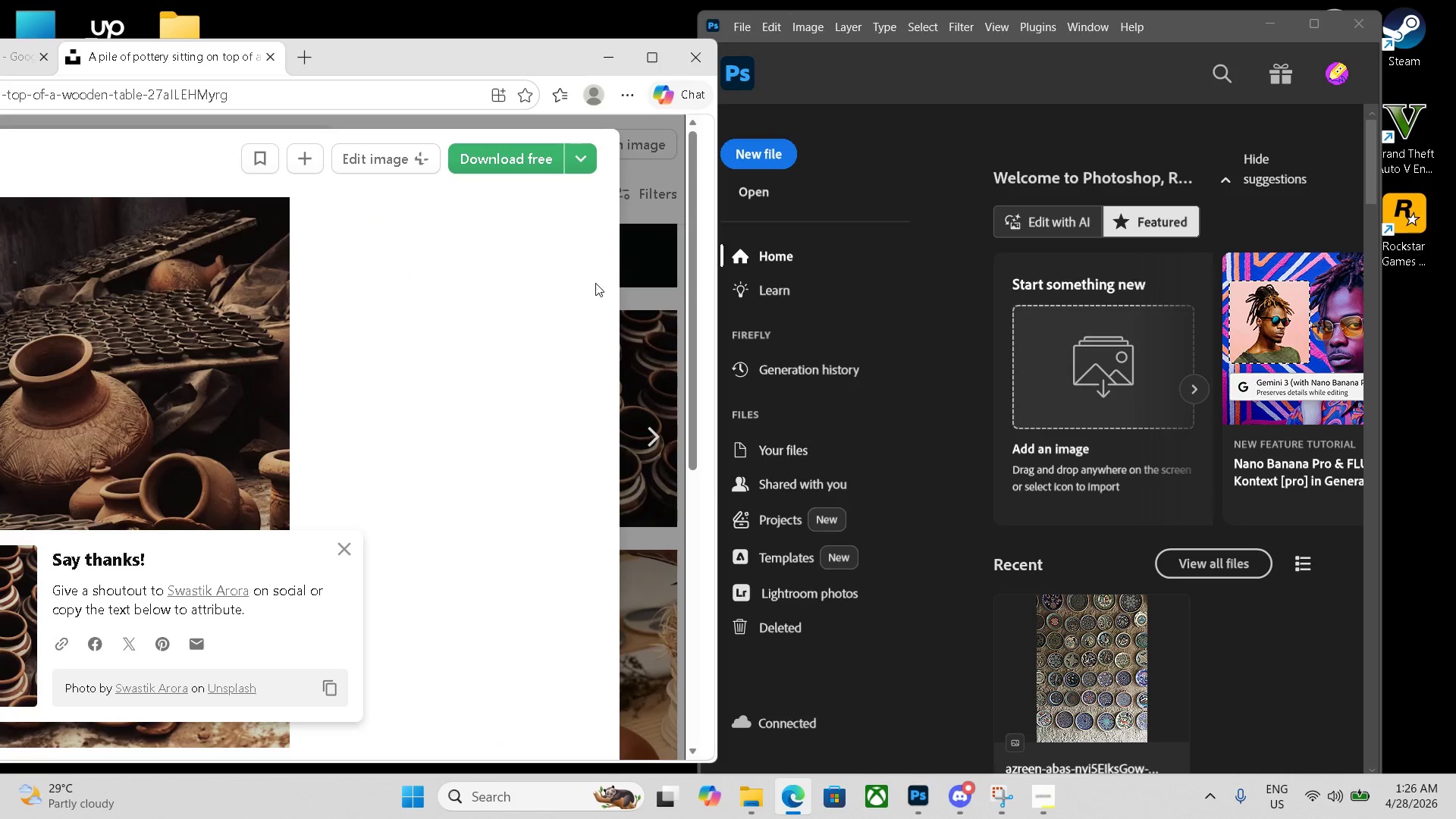 
key(ArrowRight)
 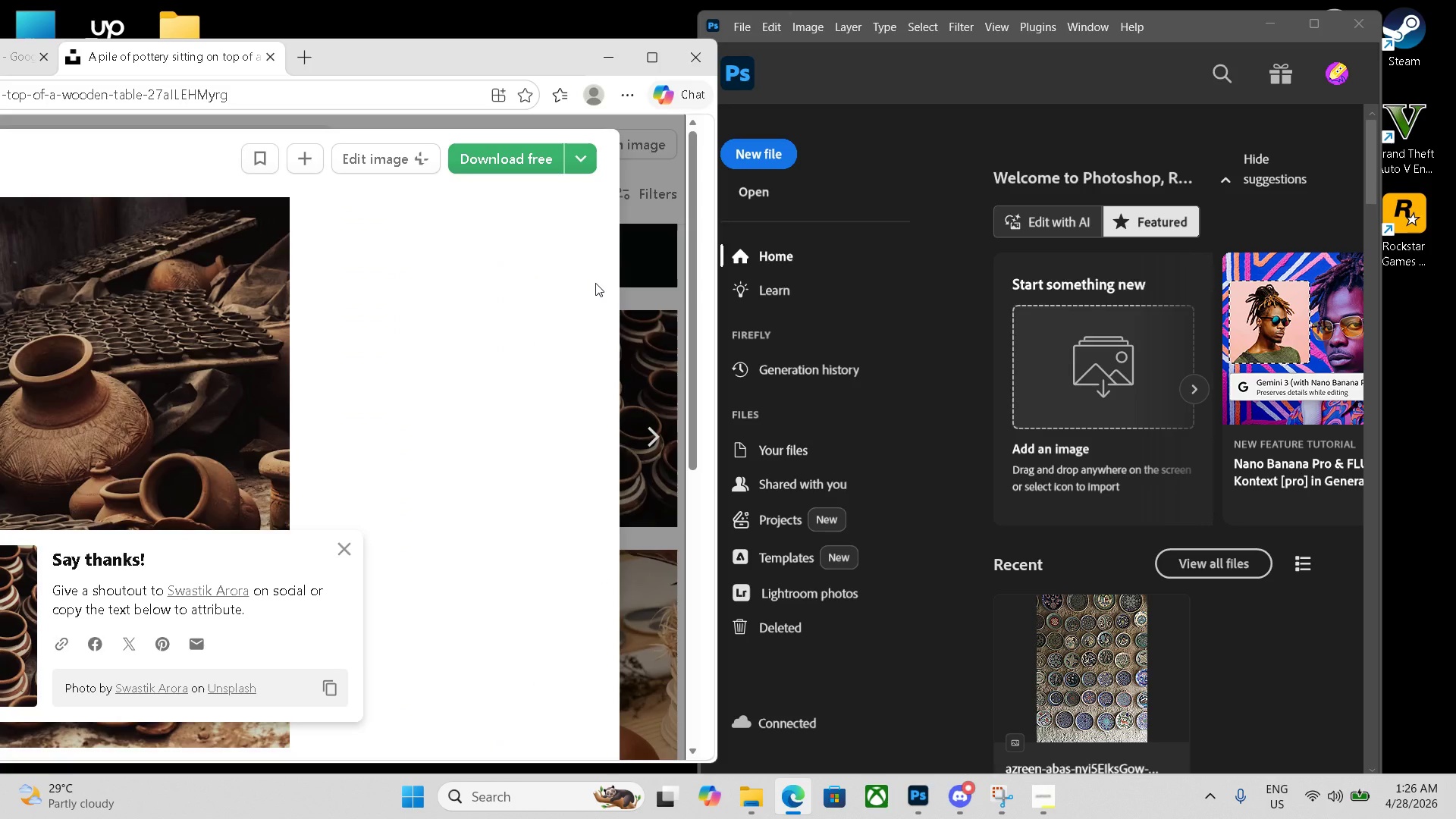 
key(ArrowRight)
 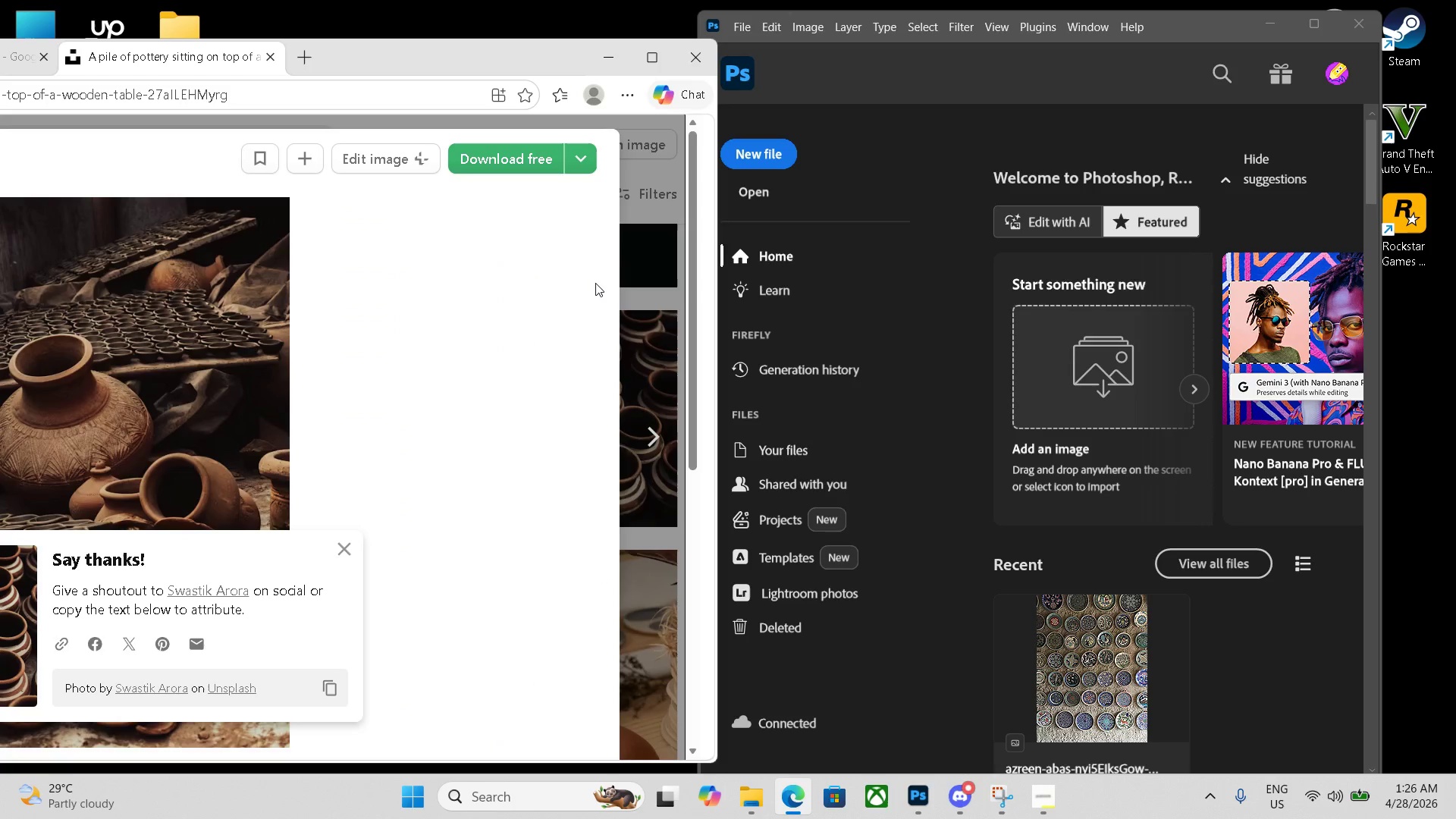 
key(ArrowRight)
 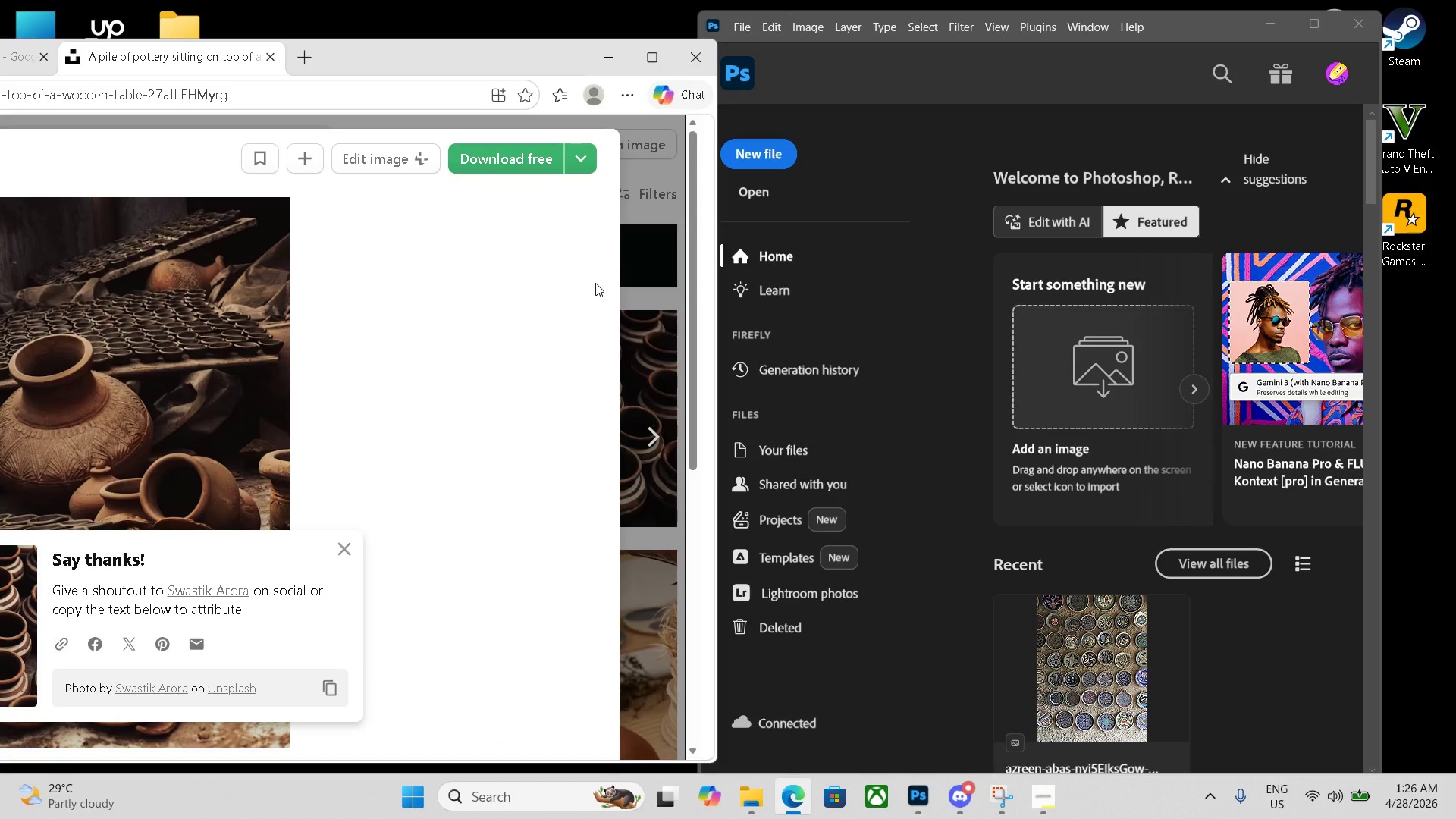 
key(ArrowRight)
 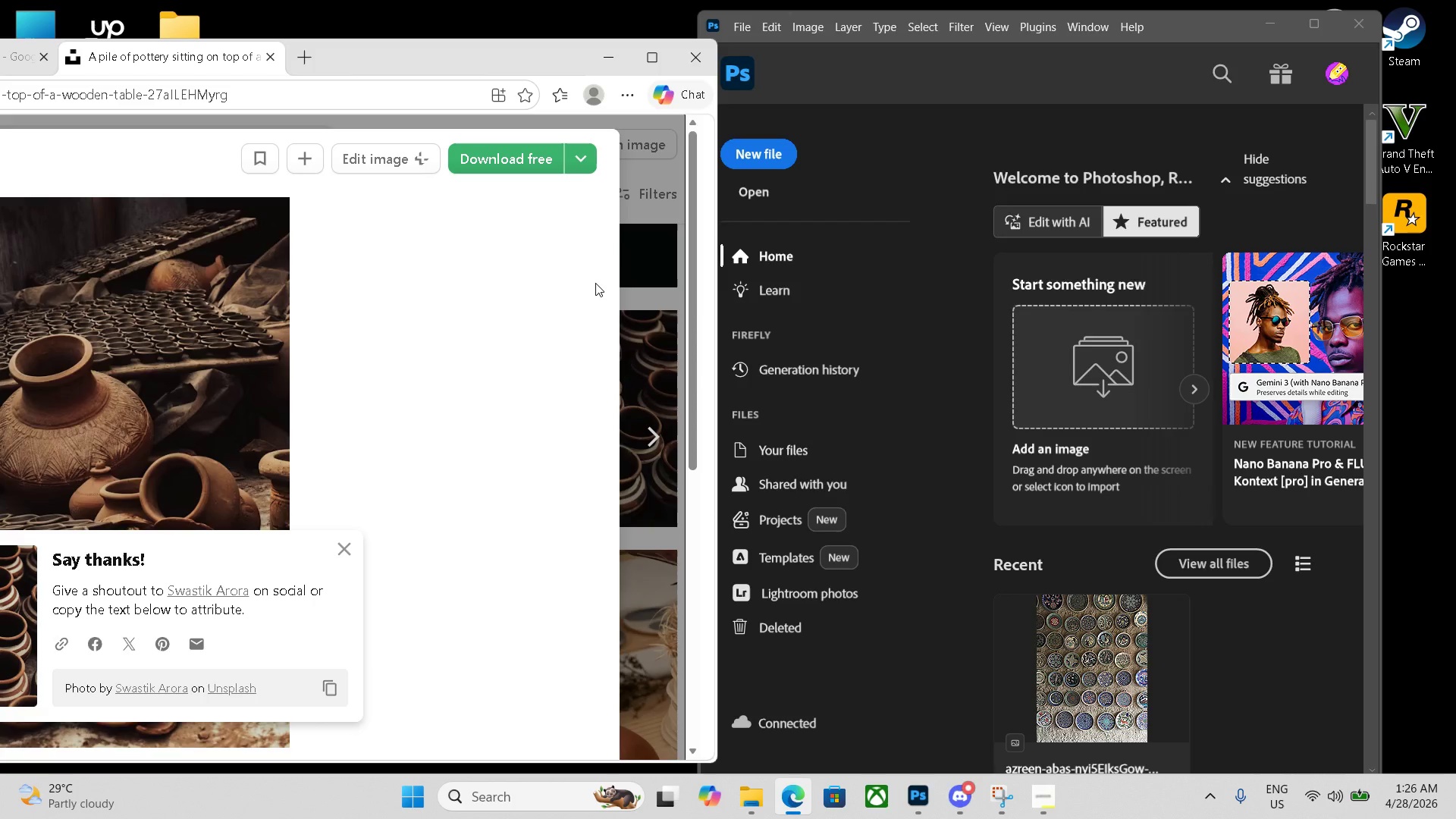 
key(ArrowRight)
 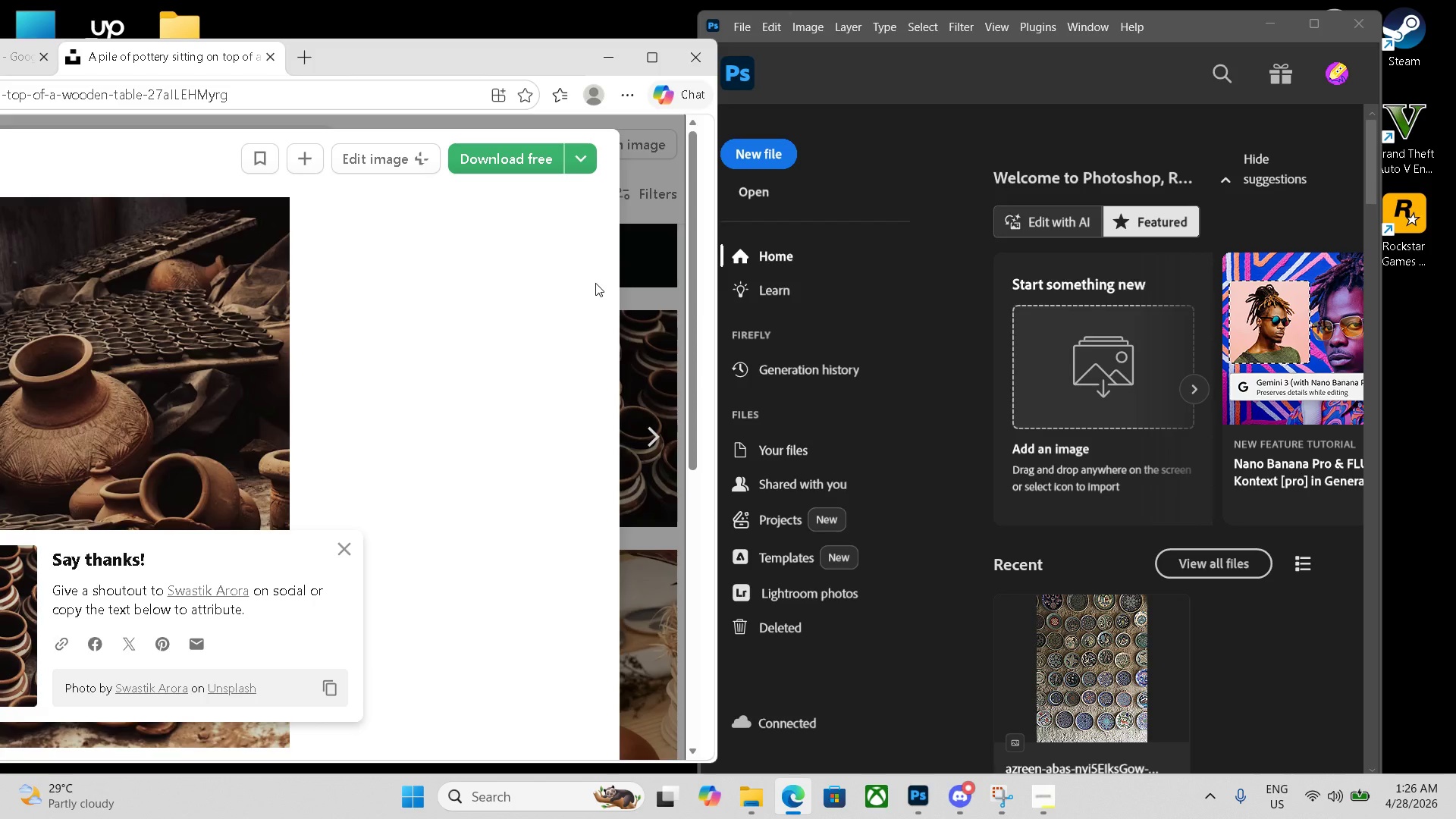 
key(ArrowRight)
 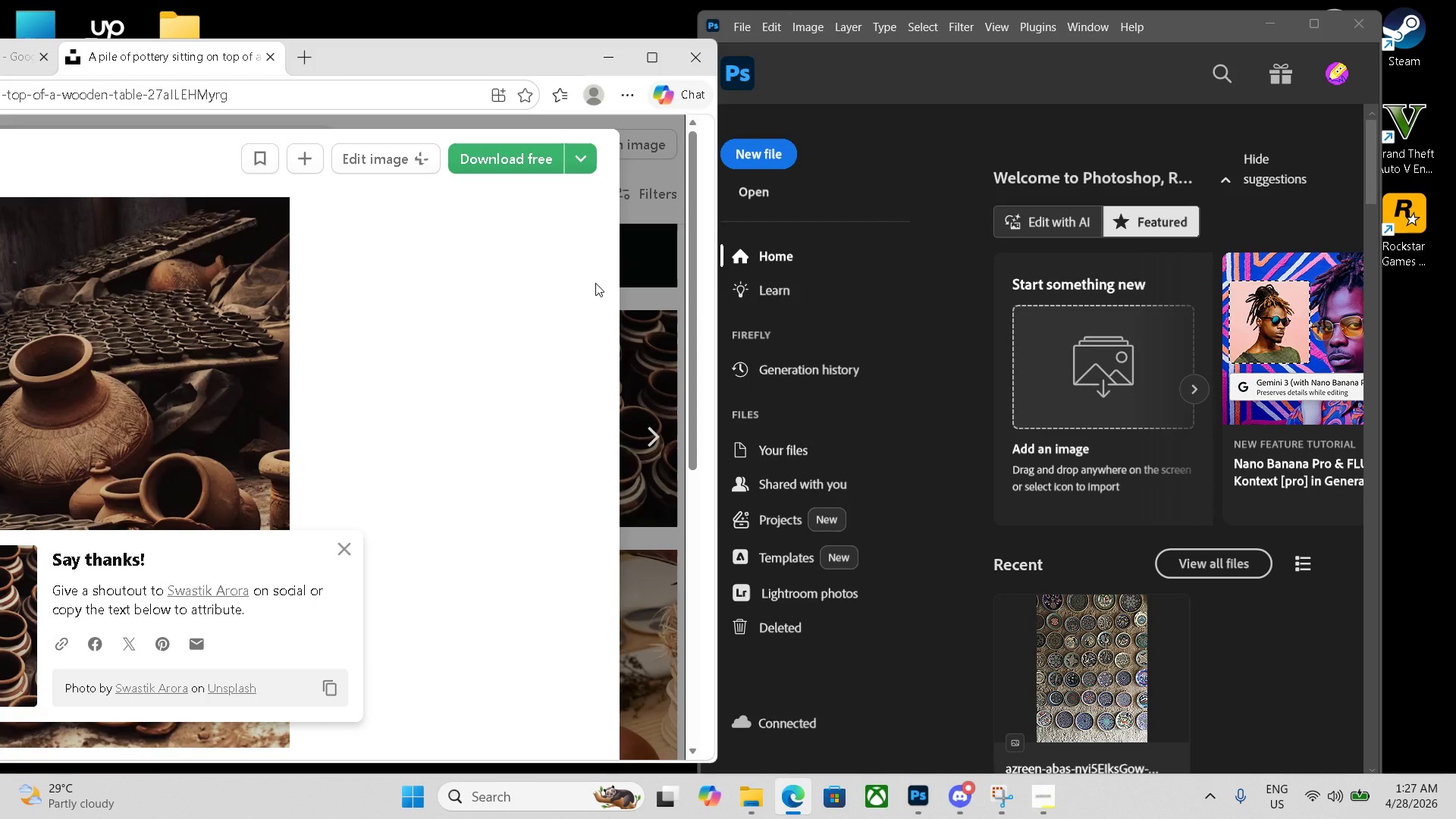 
key(ArrowRight)
 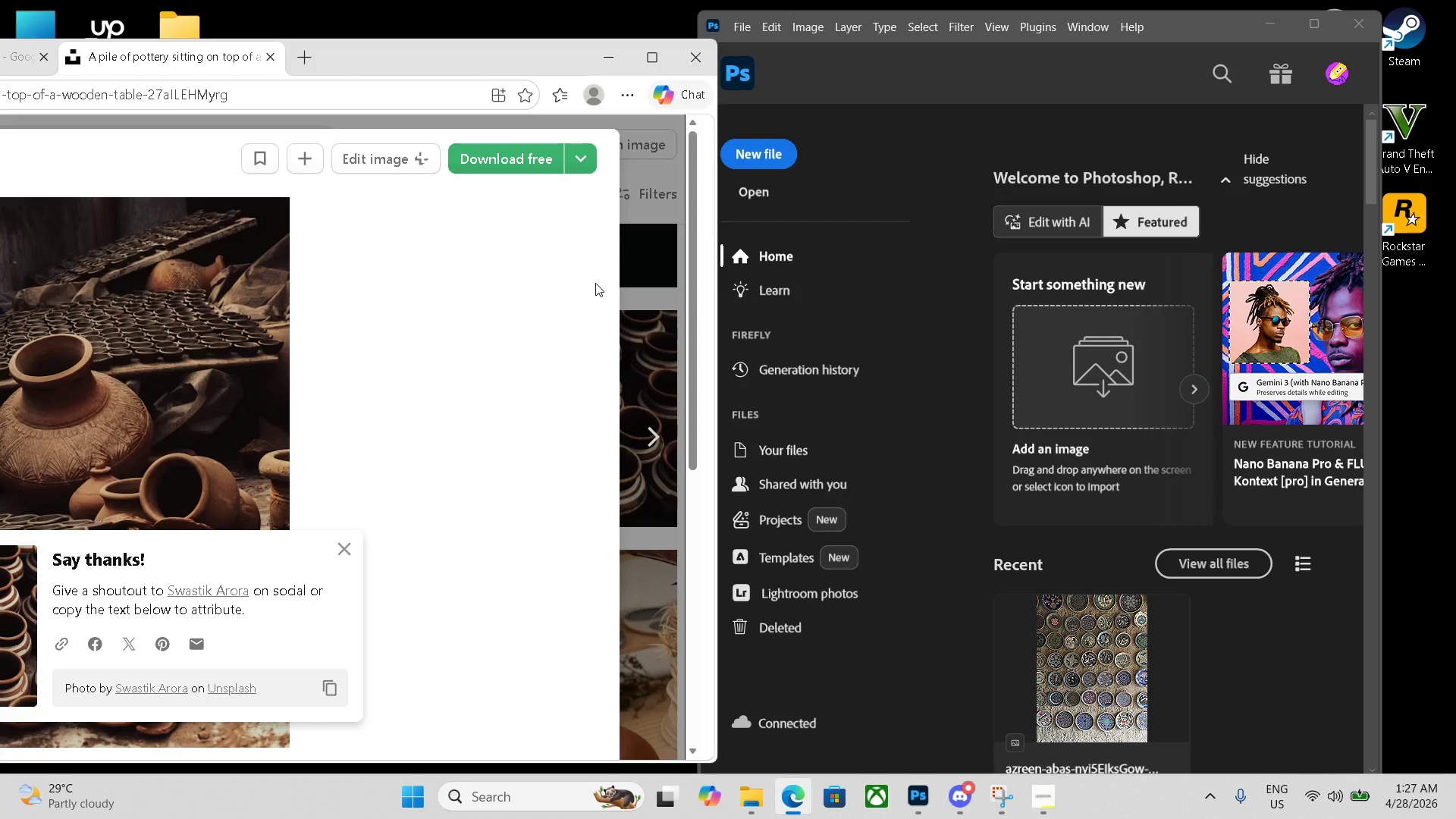 
key(ArrowRight)
 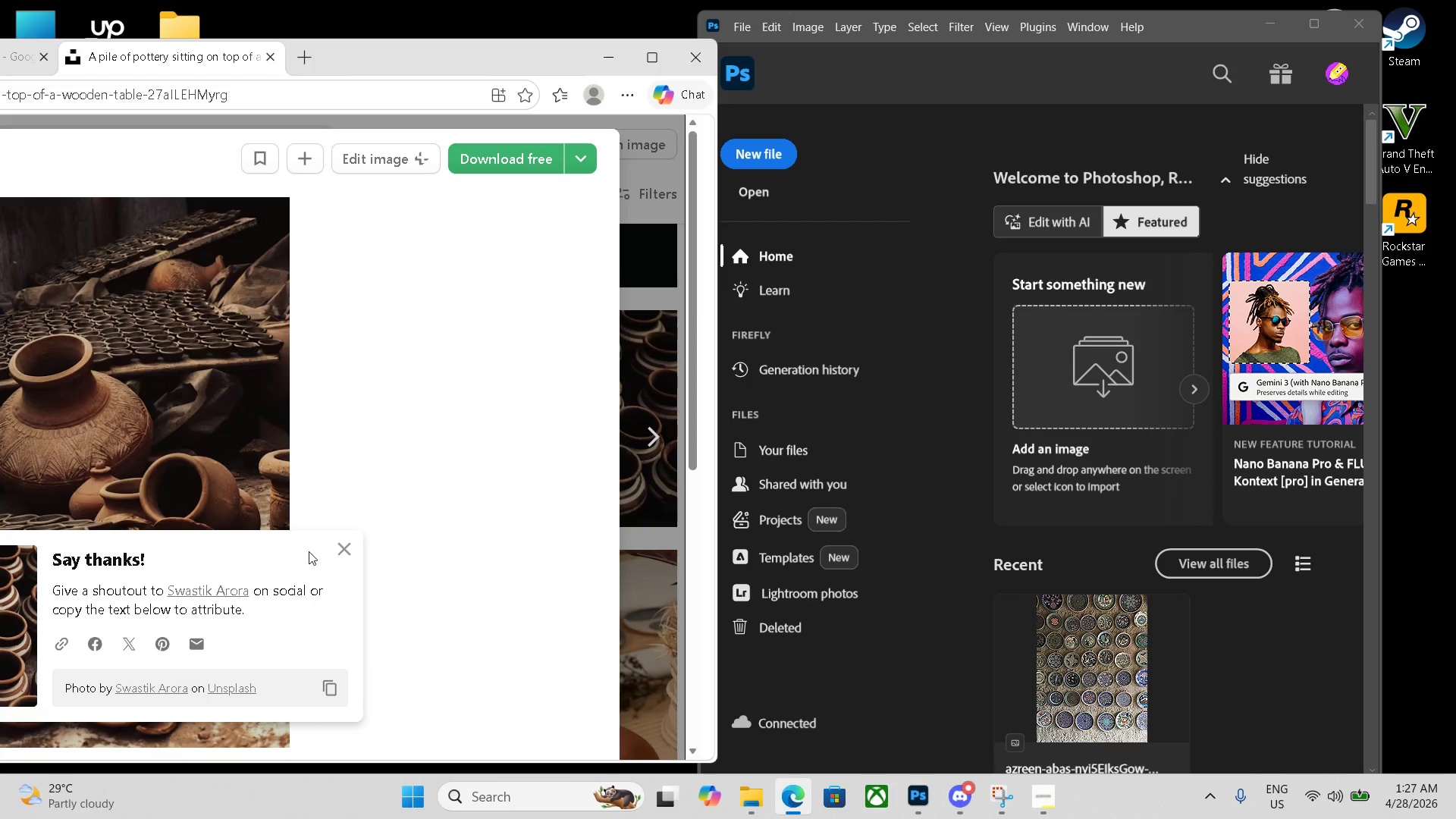 
left_click([337, 552])
 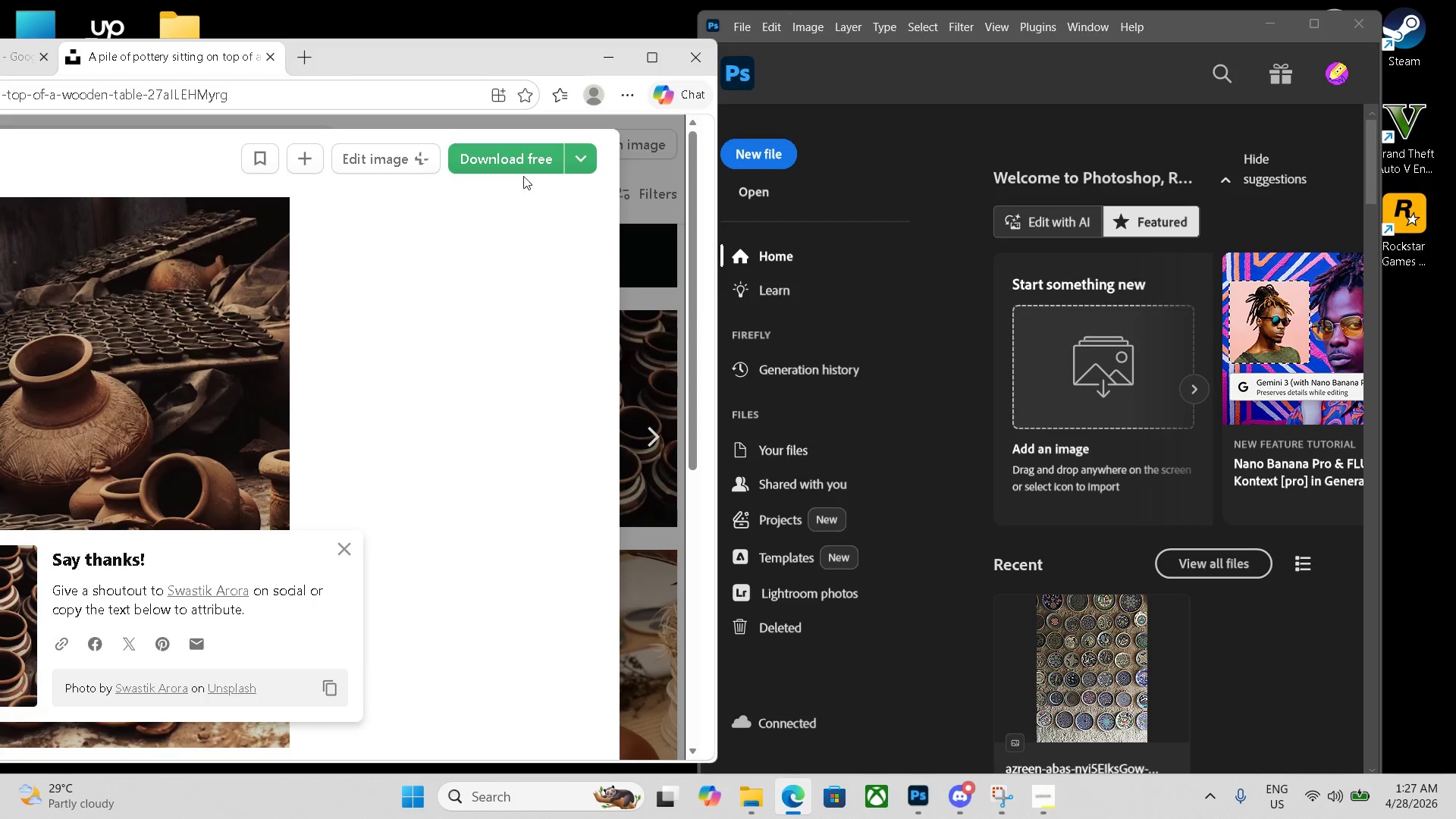 
left_click([504, 161])
 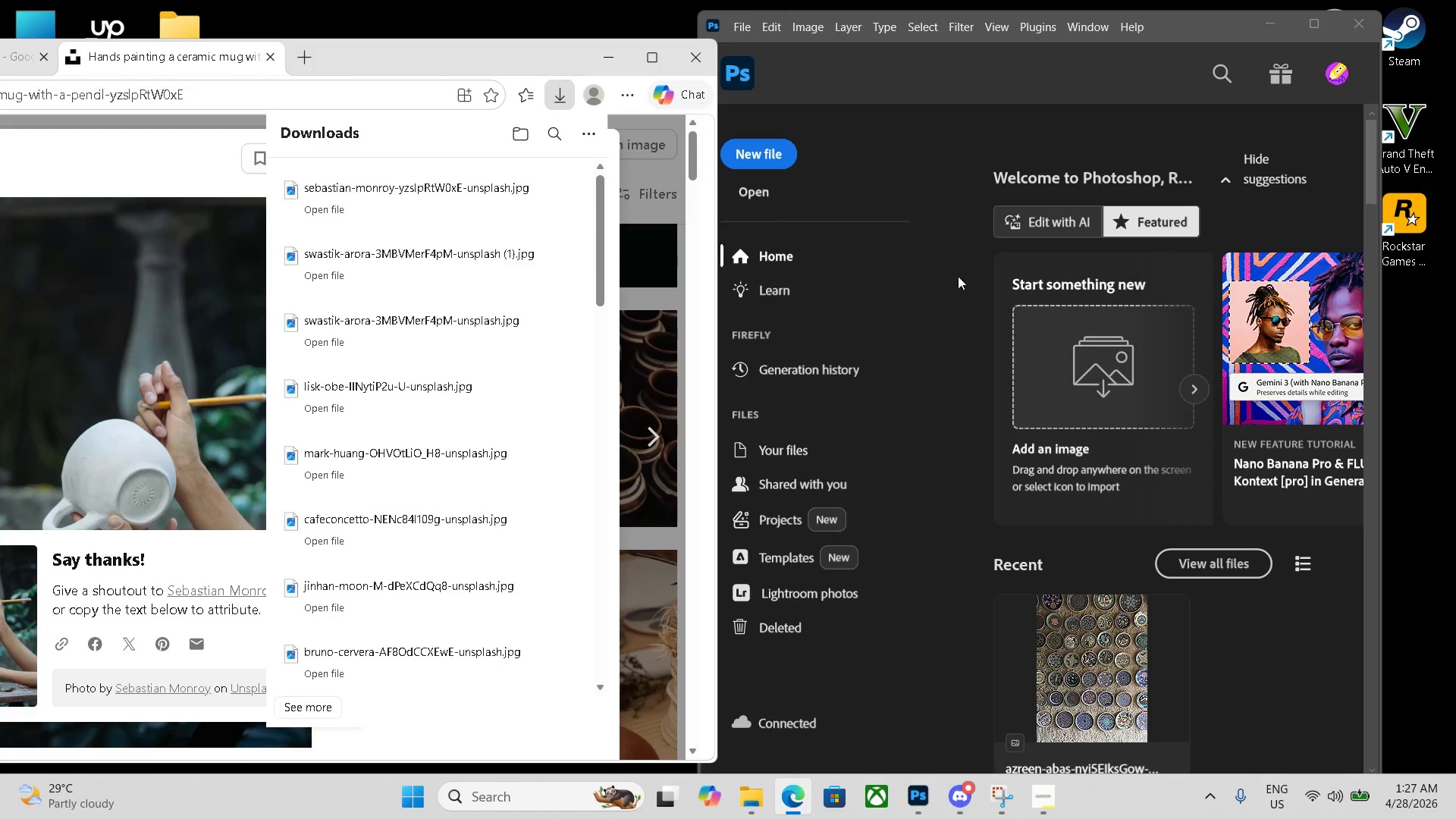 
left_click([948, 357])
 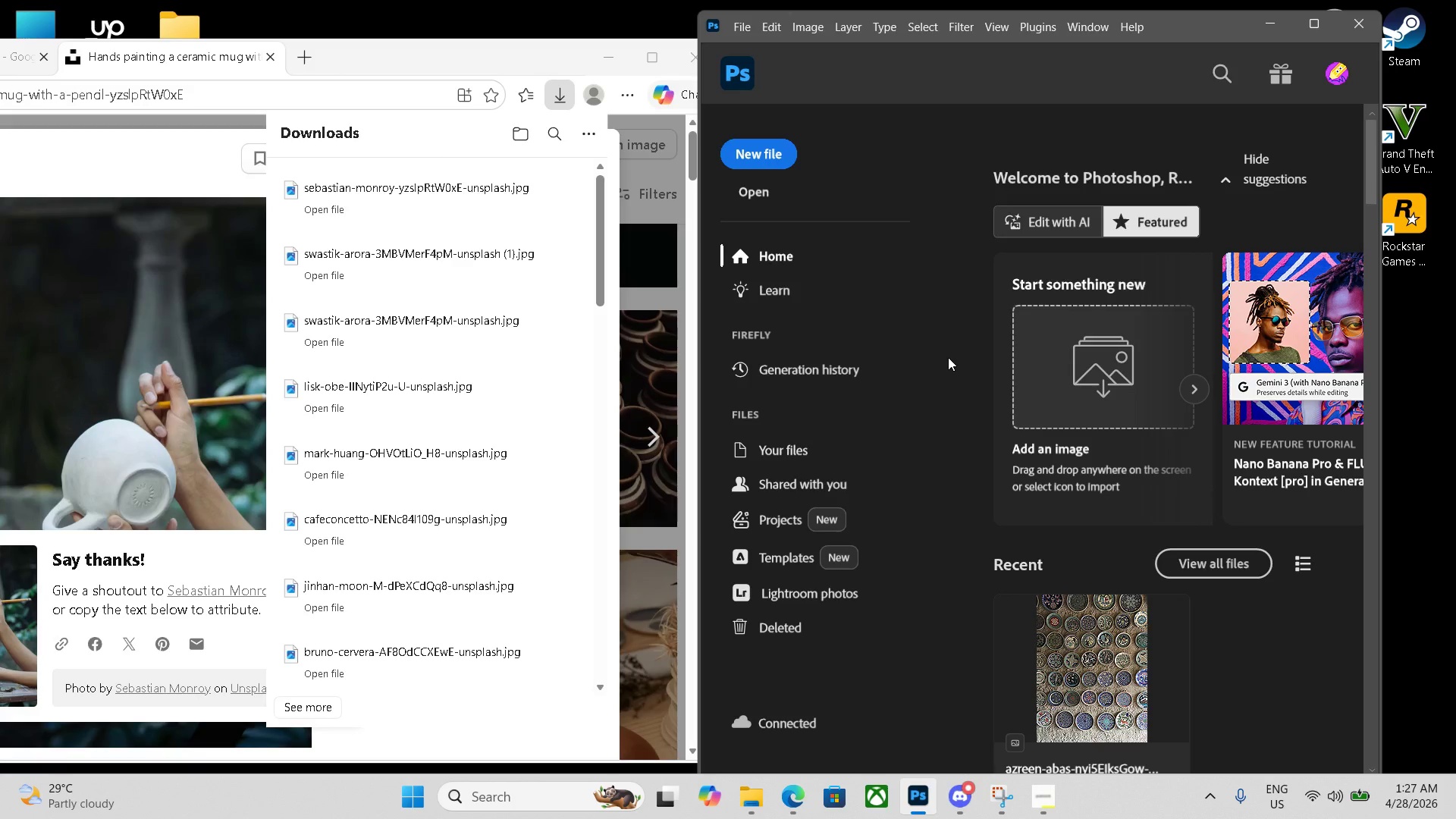 
key(Control+N)
 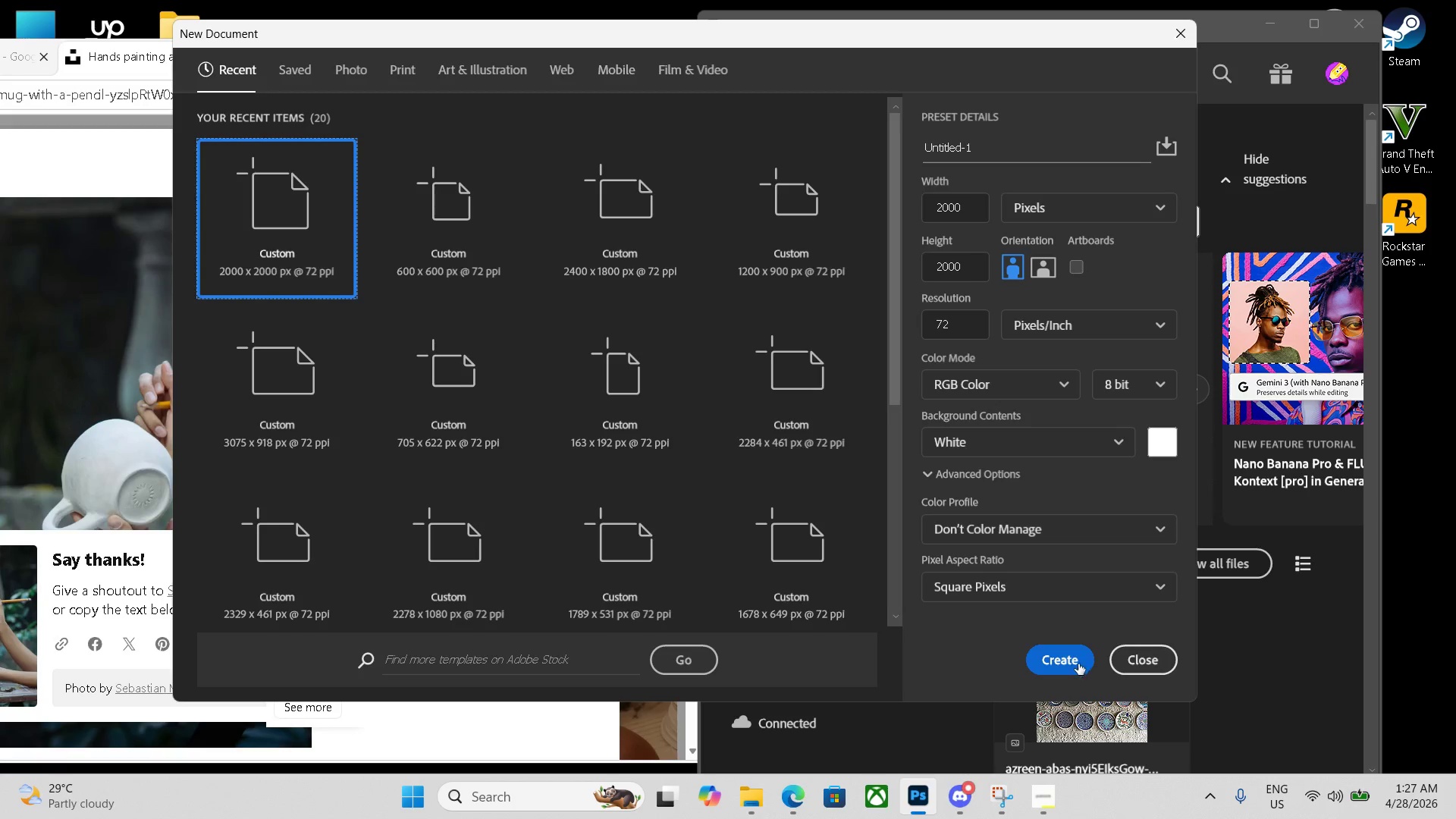 
left_click_drag(start_coordinate=[990, 138], to_coordinate=[855, 135])
 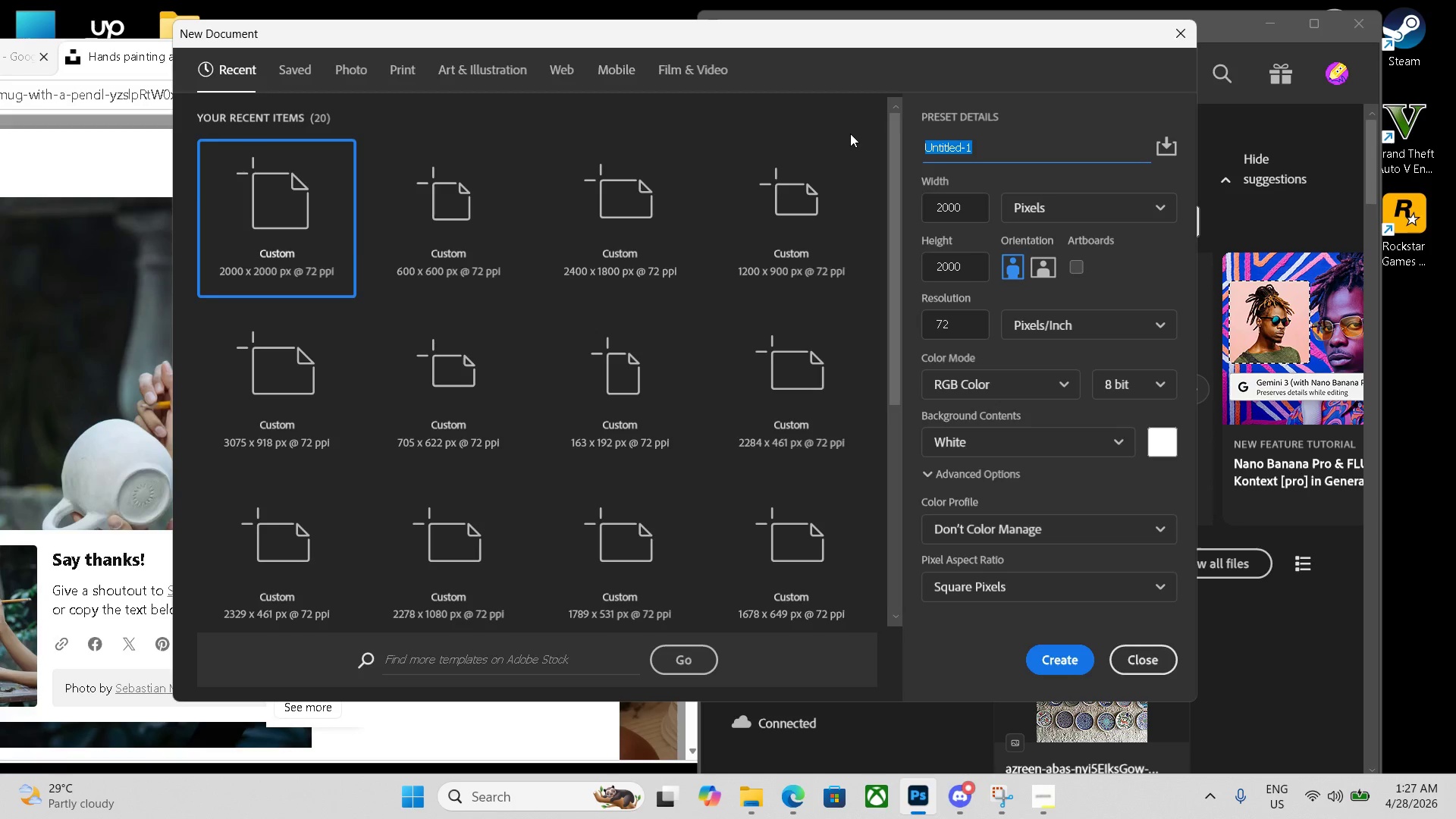 
key(Backspace)
 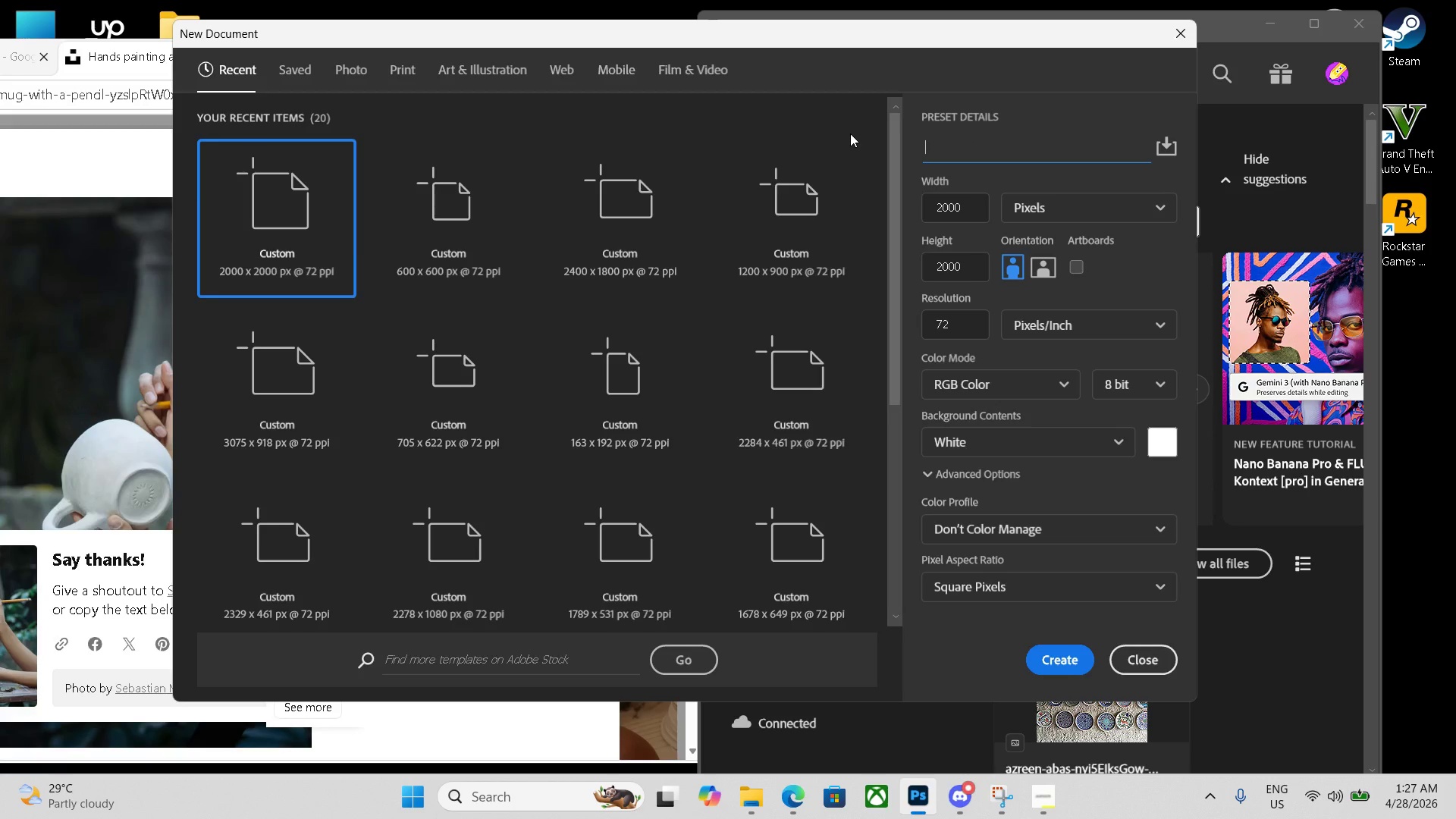 
key(Control+V)
 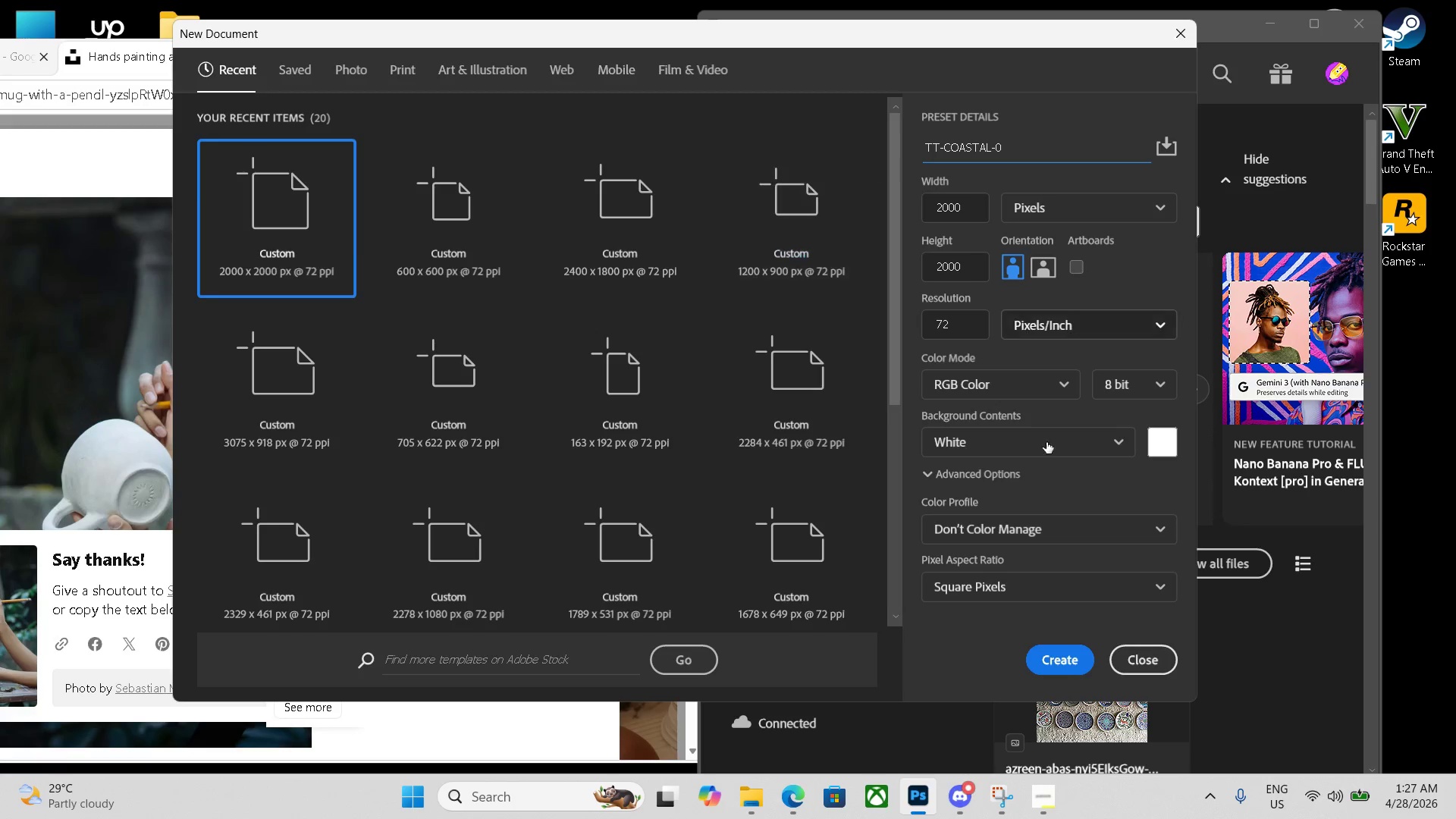 
left_click([1063, 661])
 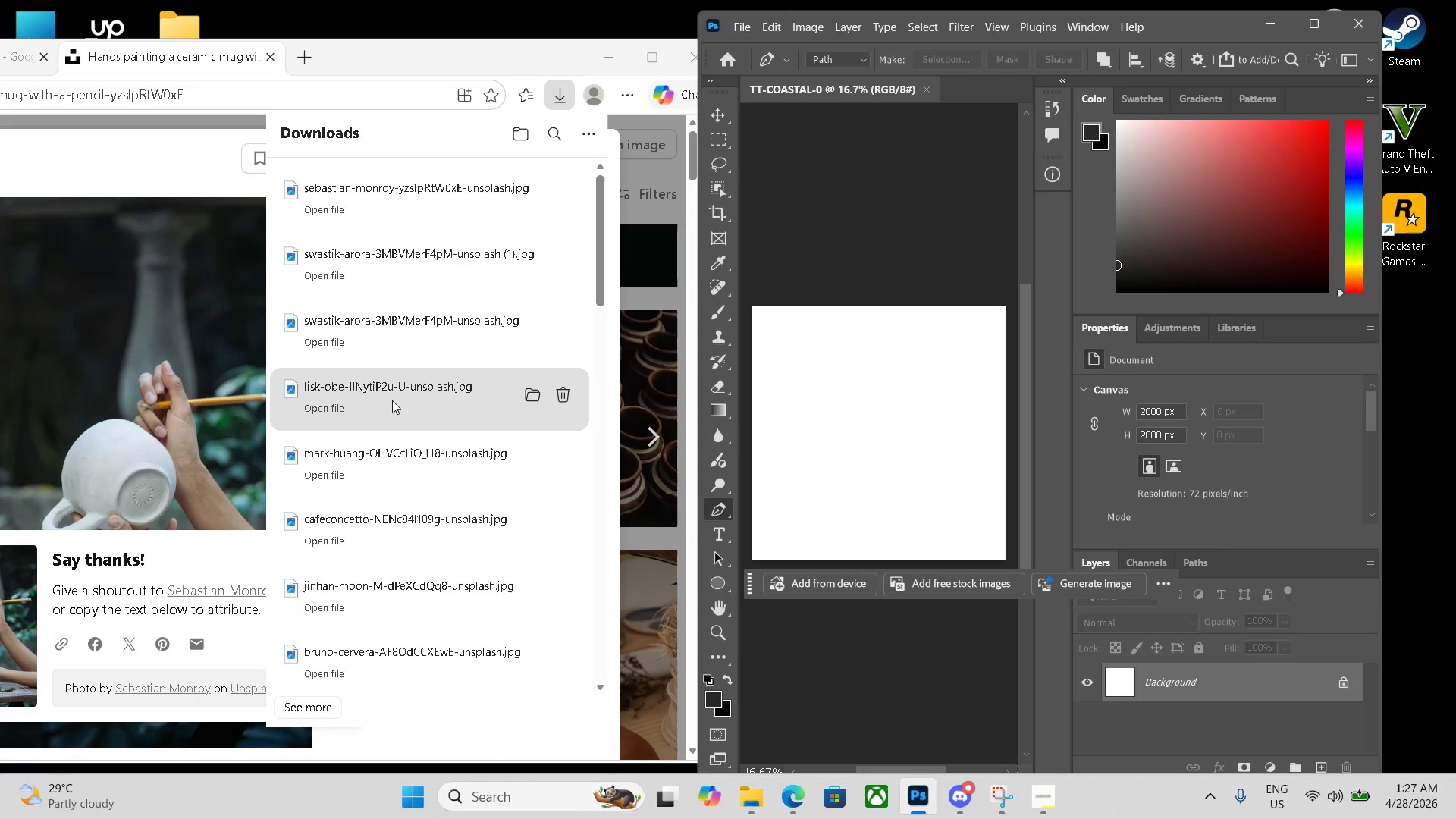 
wait(6.48)
 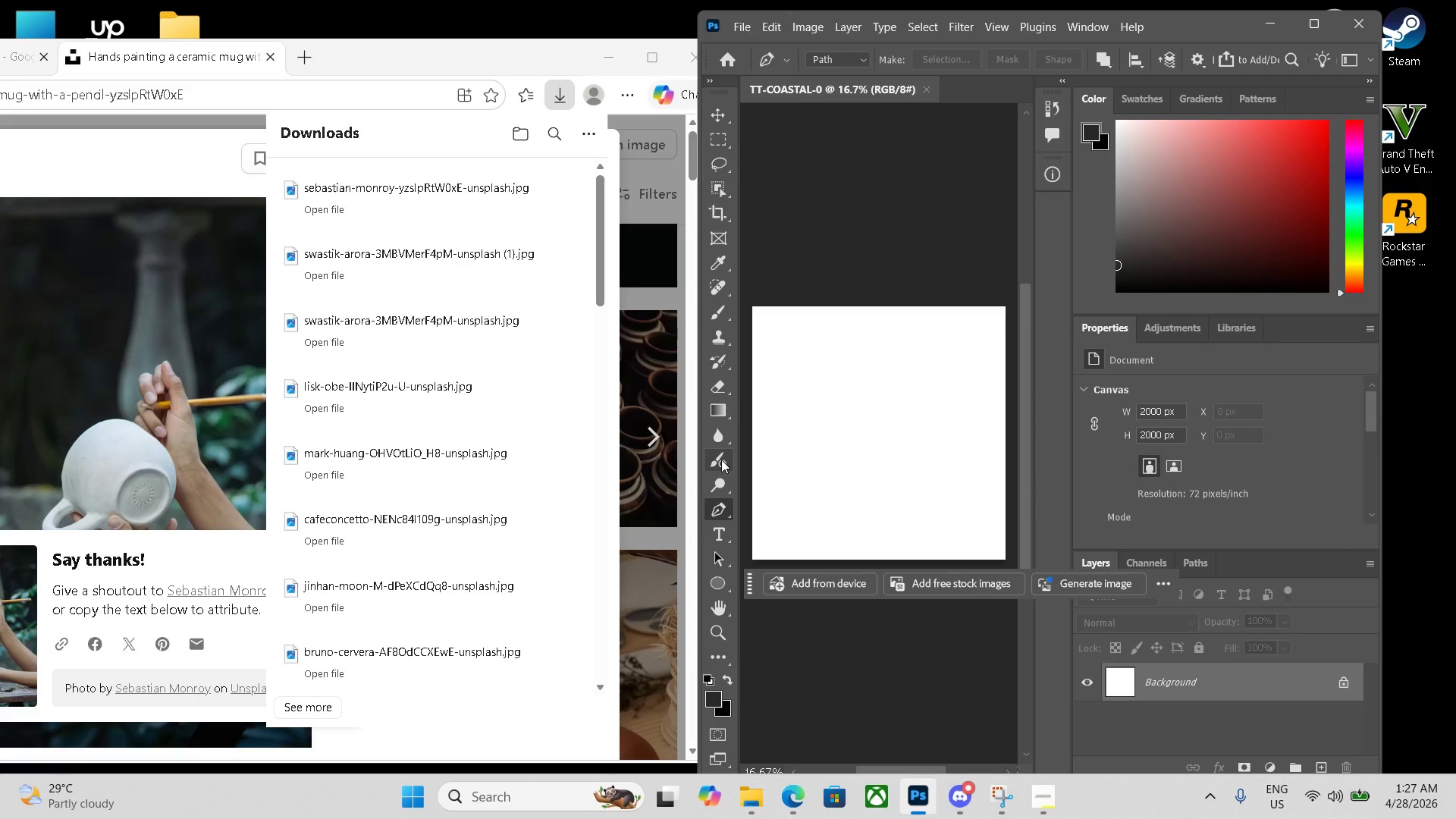 
left_click_drag(start_coordinate=[435, 186], to_coordinate=[856, 416])
 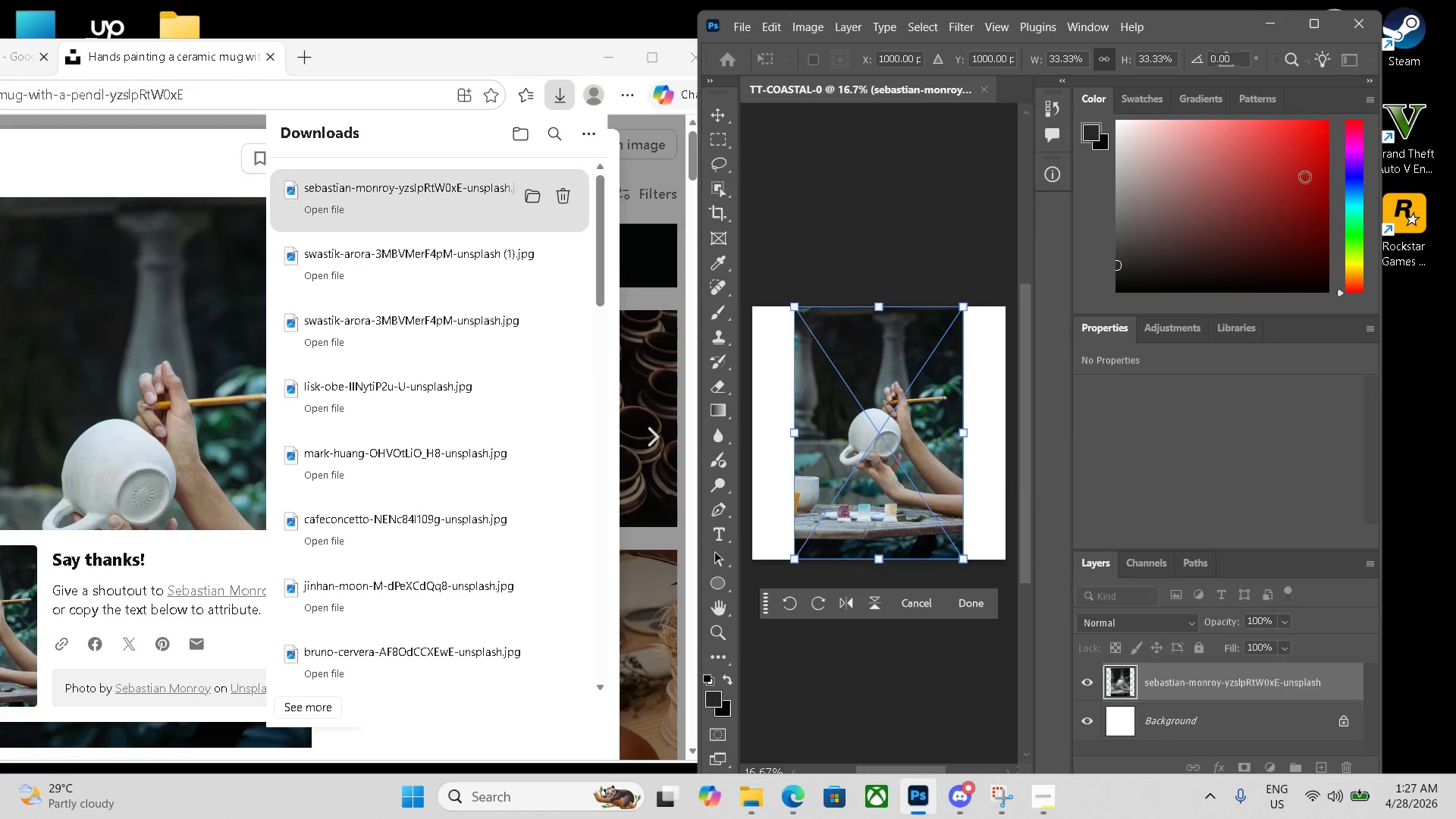 
left_click([1317, 24])
 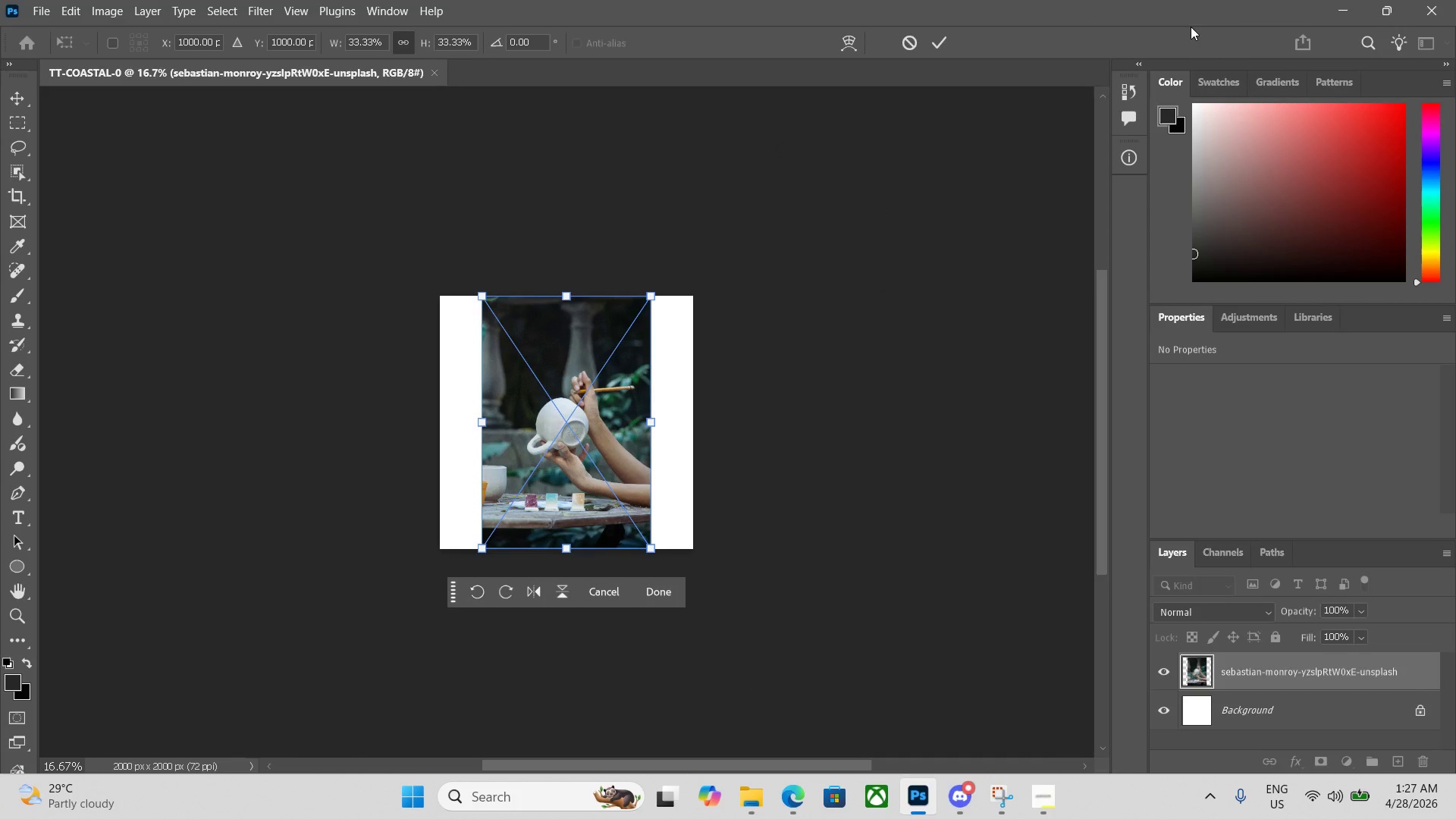 
key(Control+Enter)
 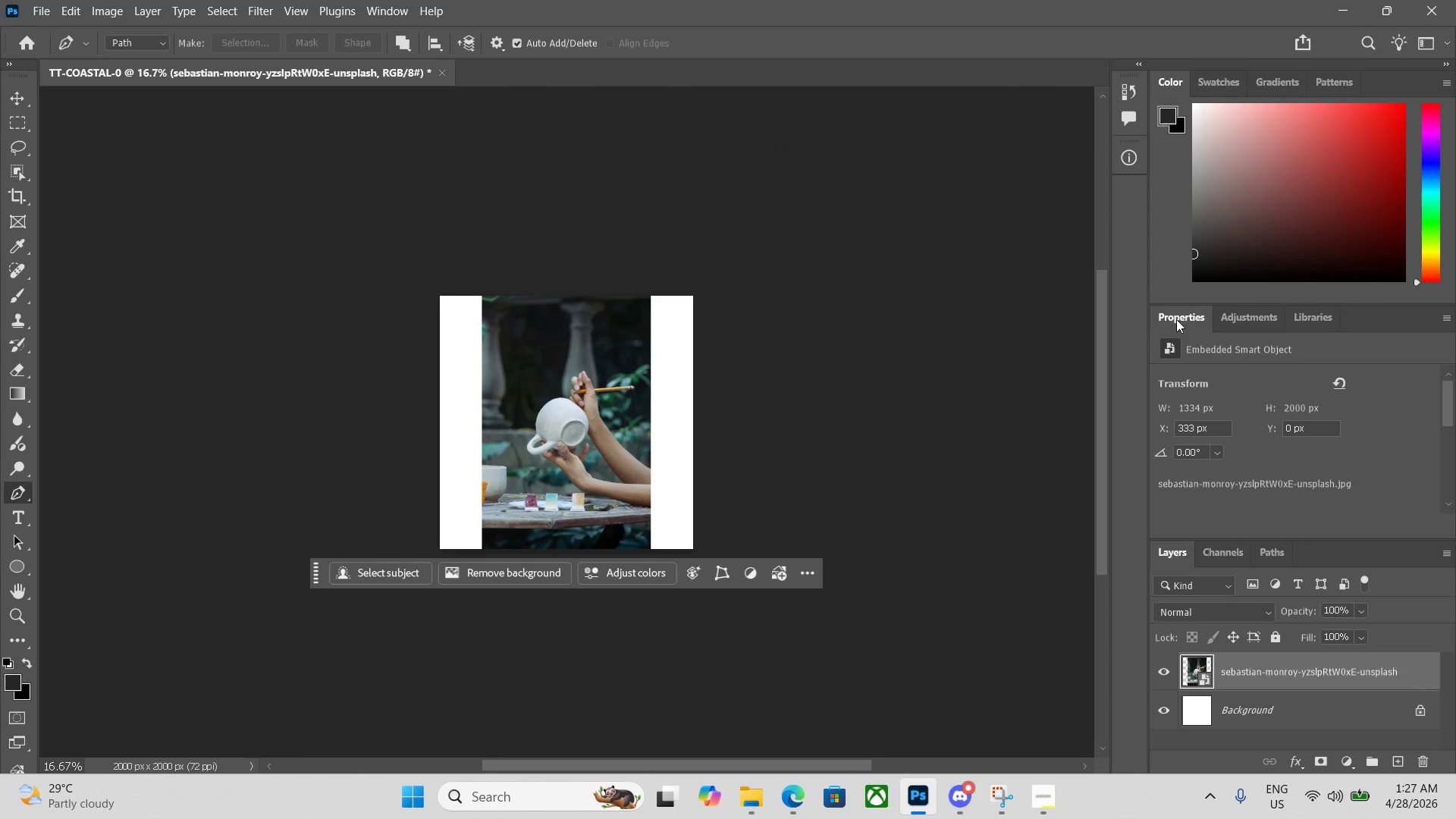 
hold_key(key=ControlLeft, duration=0.81)
 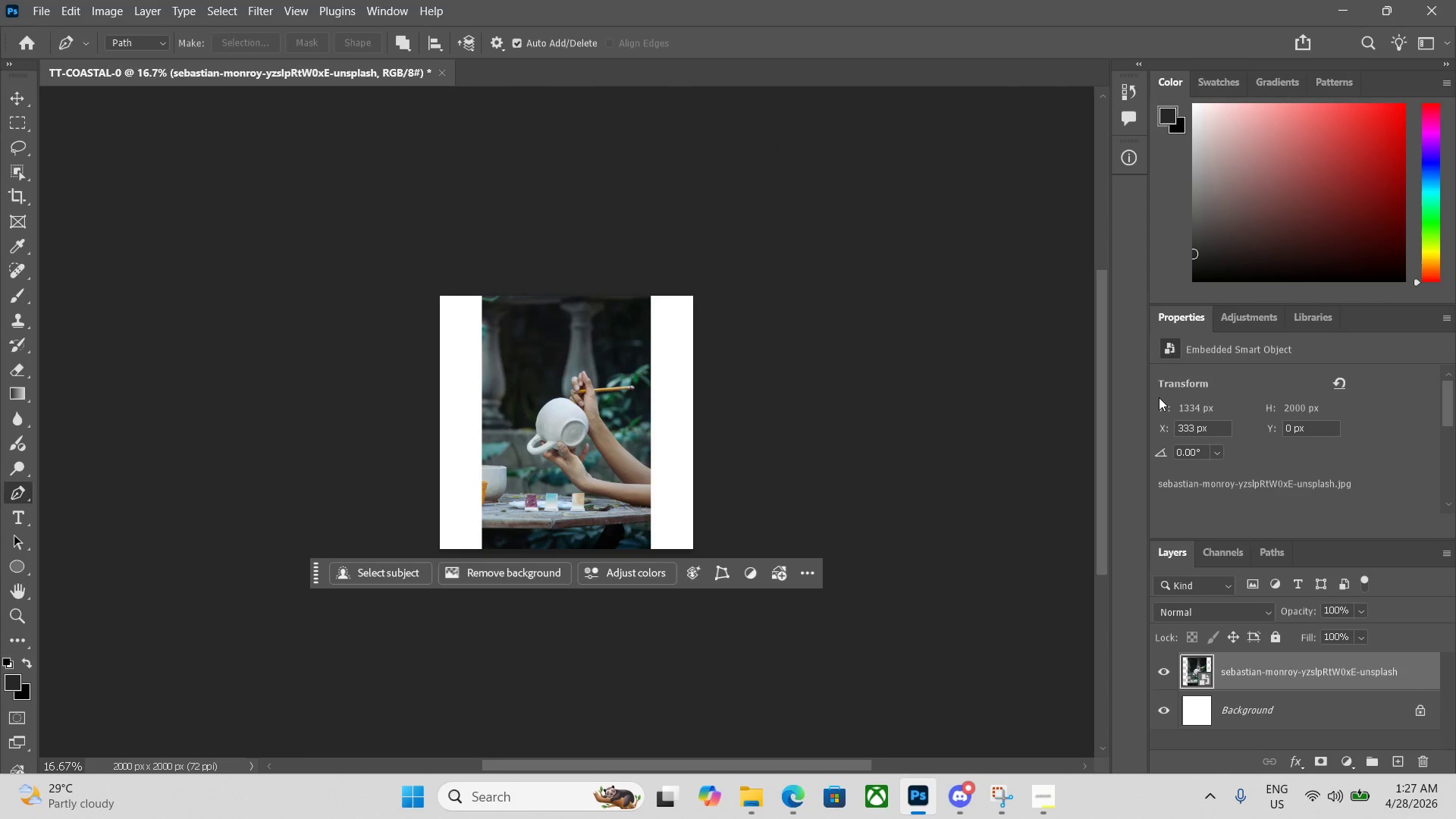 
key(Control+Equal)
 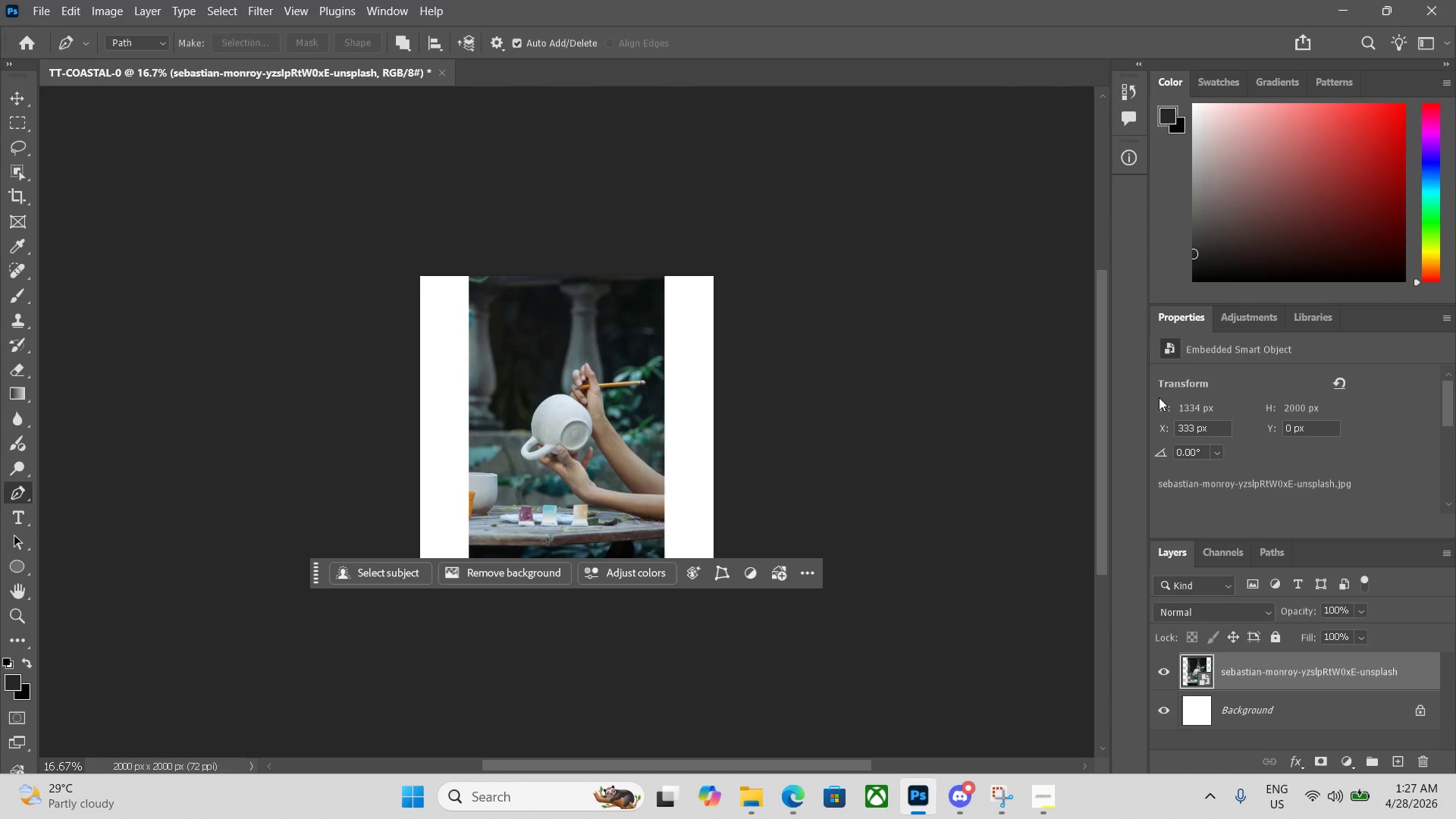 
key(Control+Equal)
 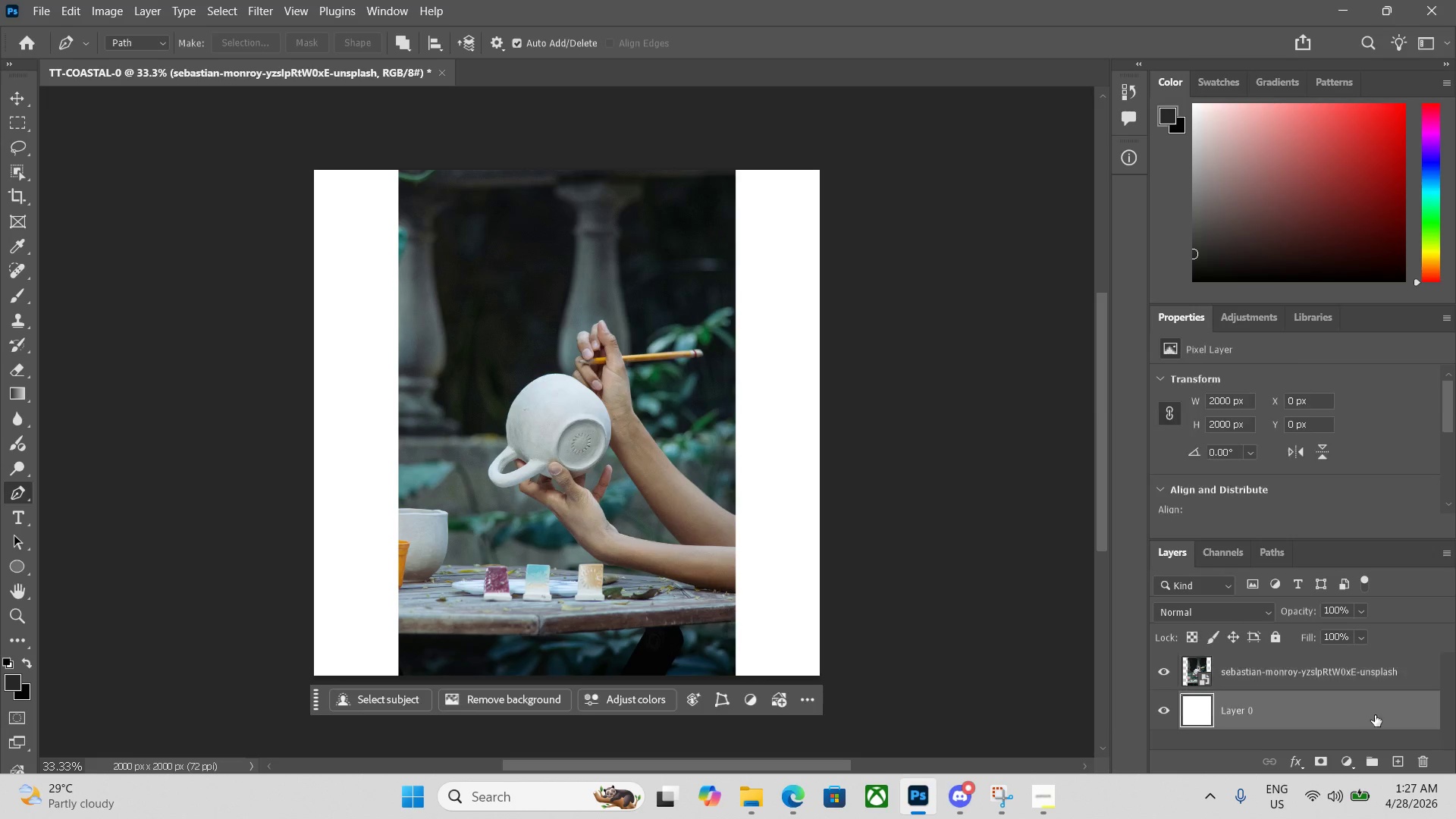 
left_click([1159, 708])
 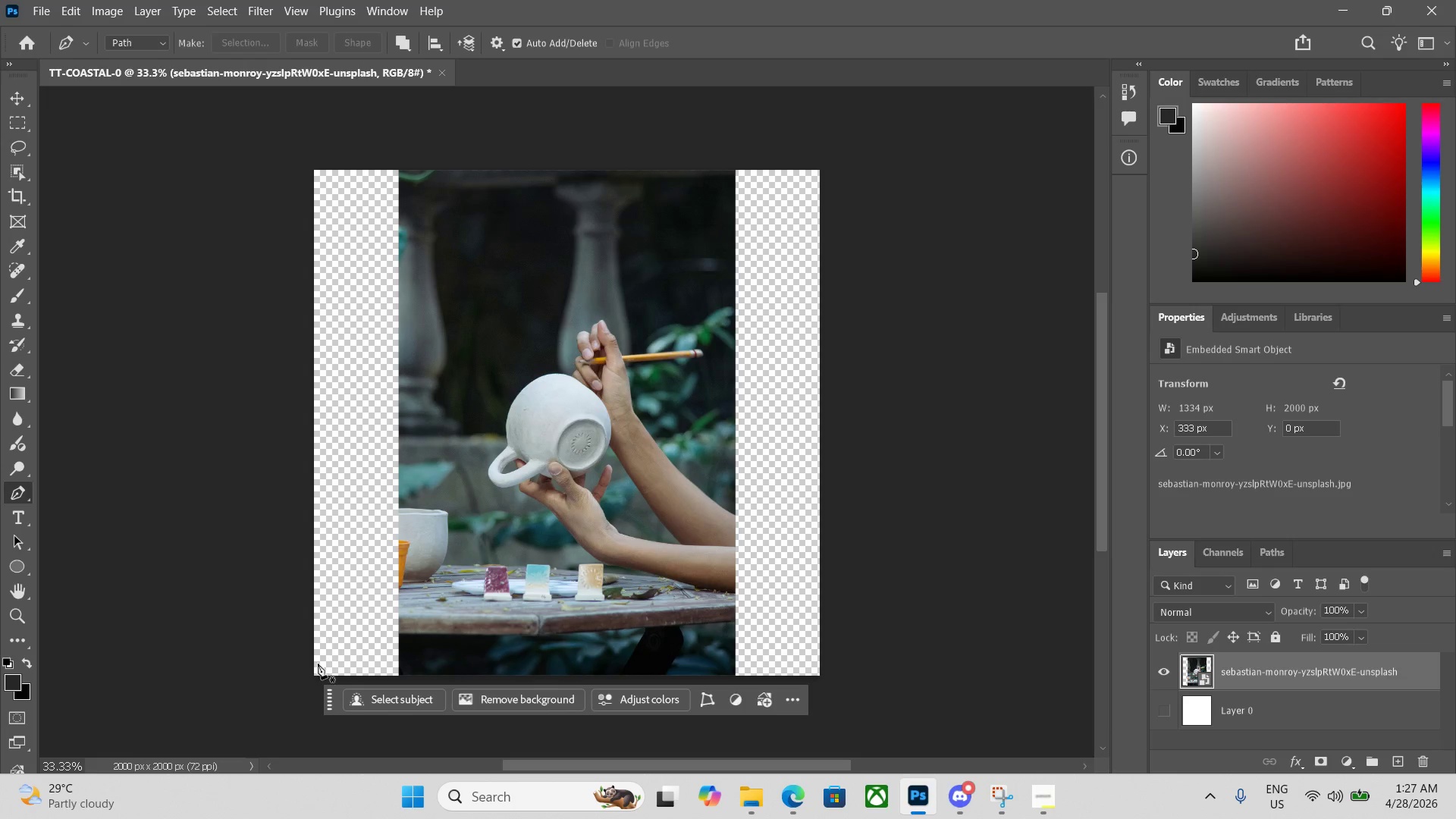 
left_click_drag(start_coordinate=[330, 695], to_coordinate=[315, 730])
 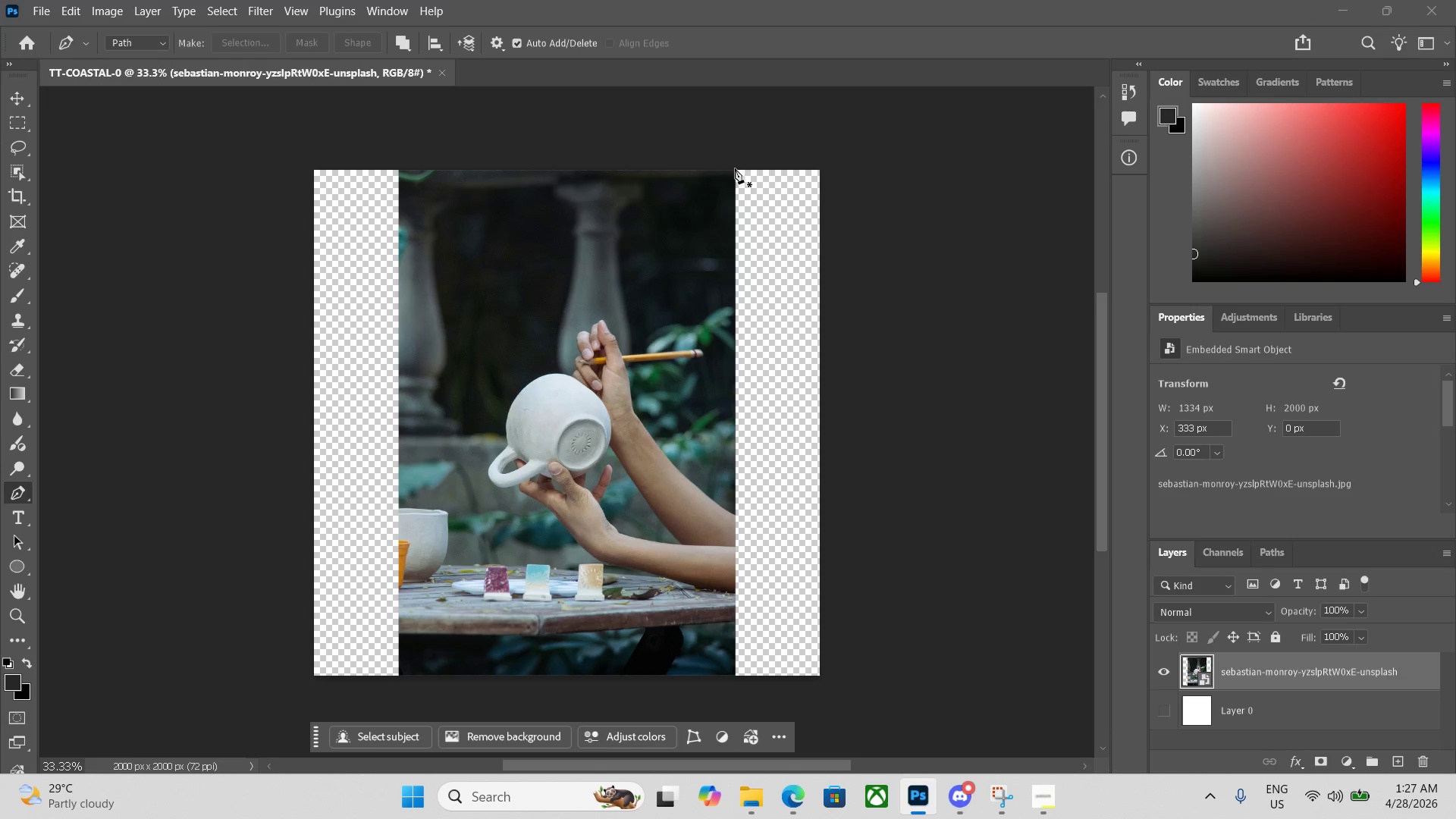 
left_click([733, 168])
 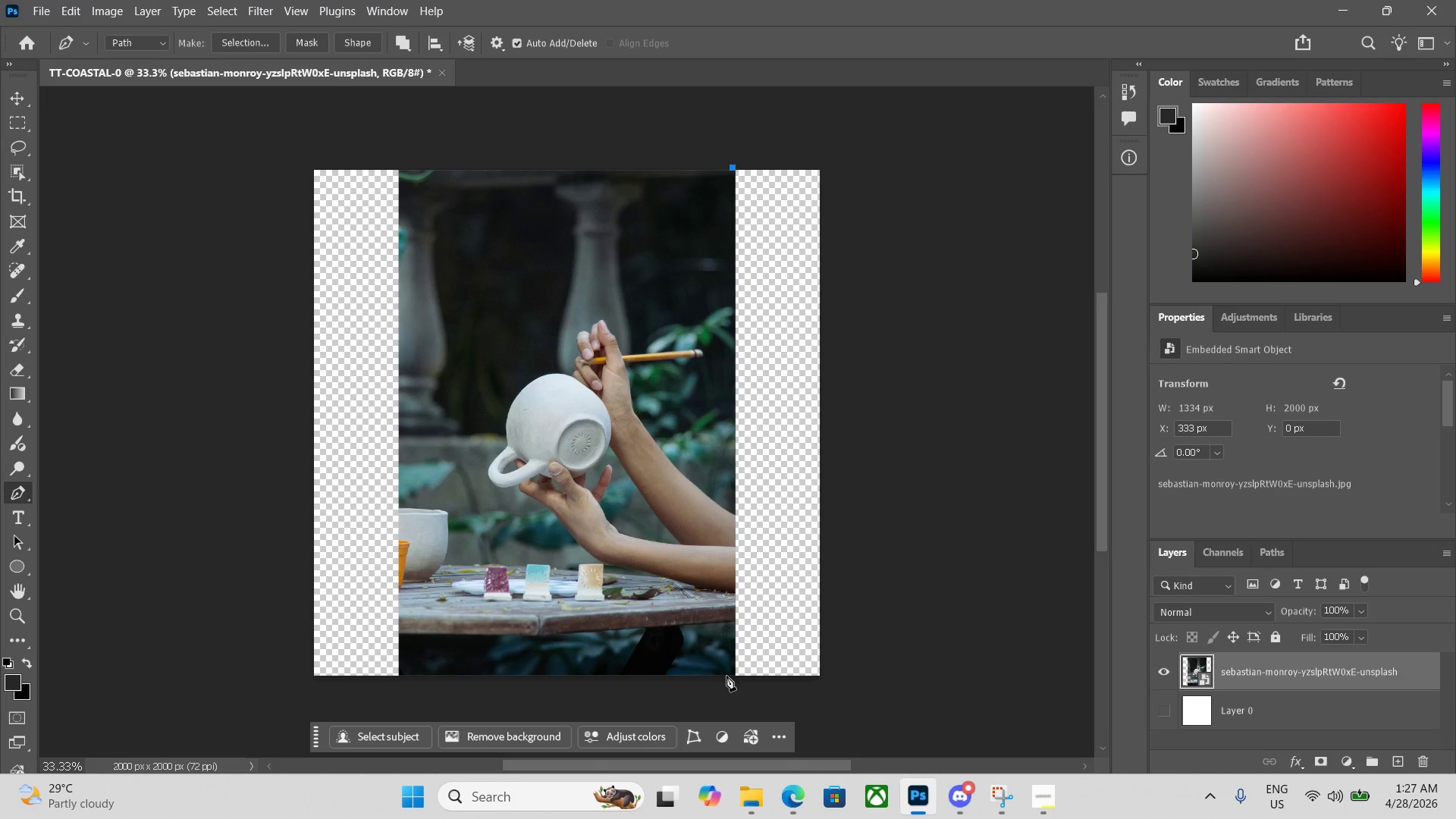 
left_click([729, 677])
 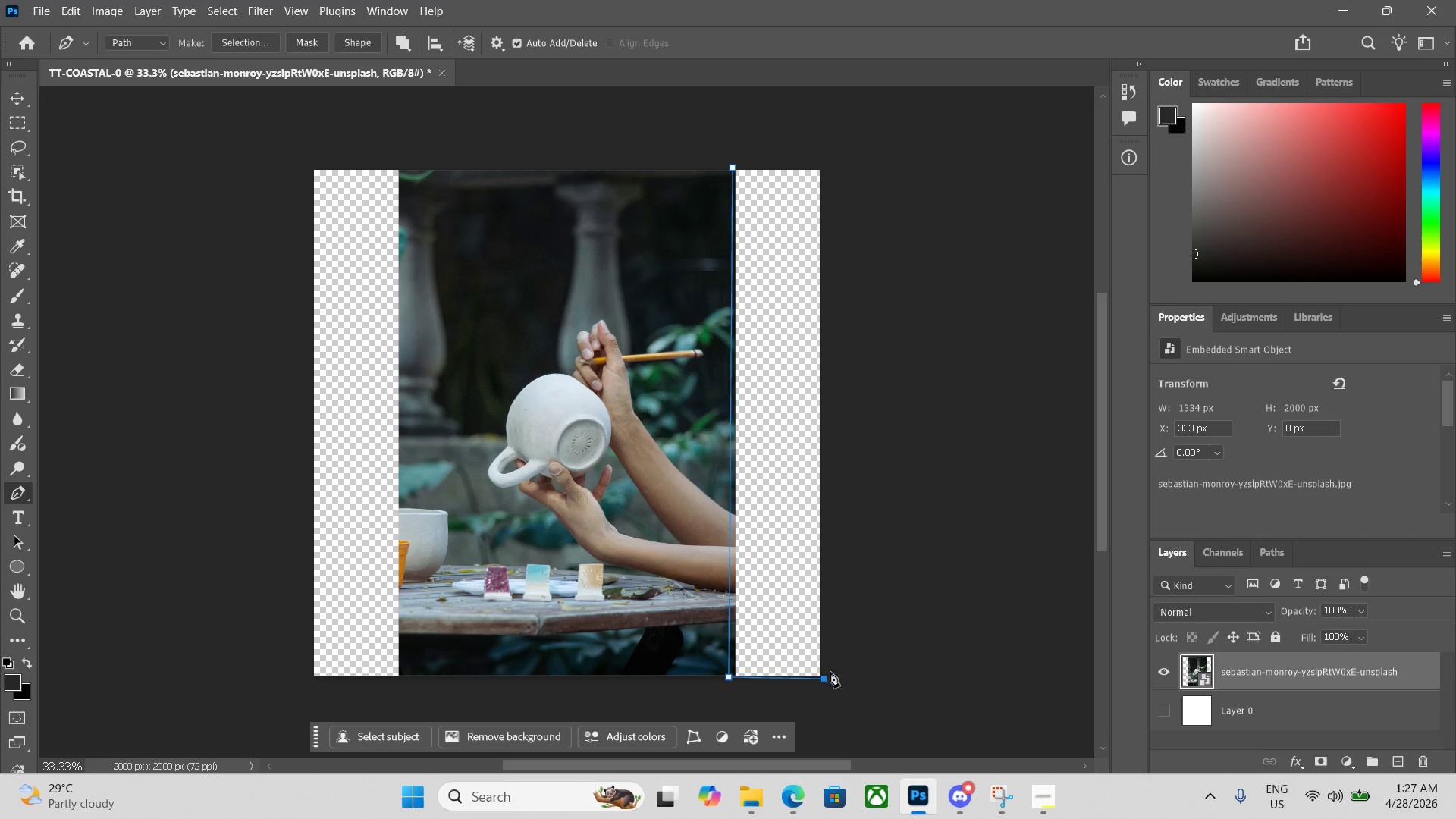 
left_click([823, 166])
 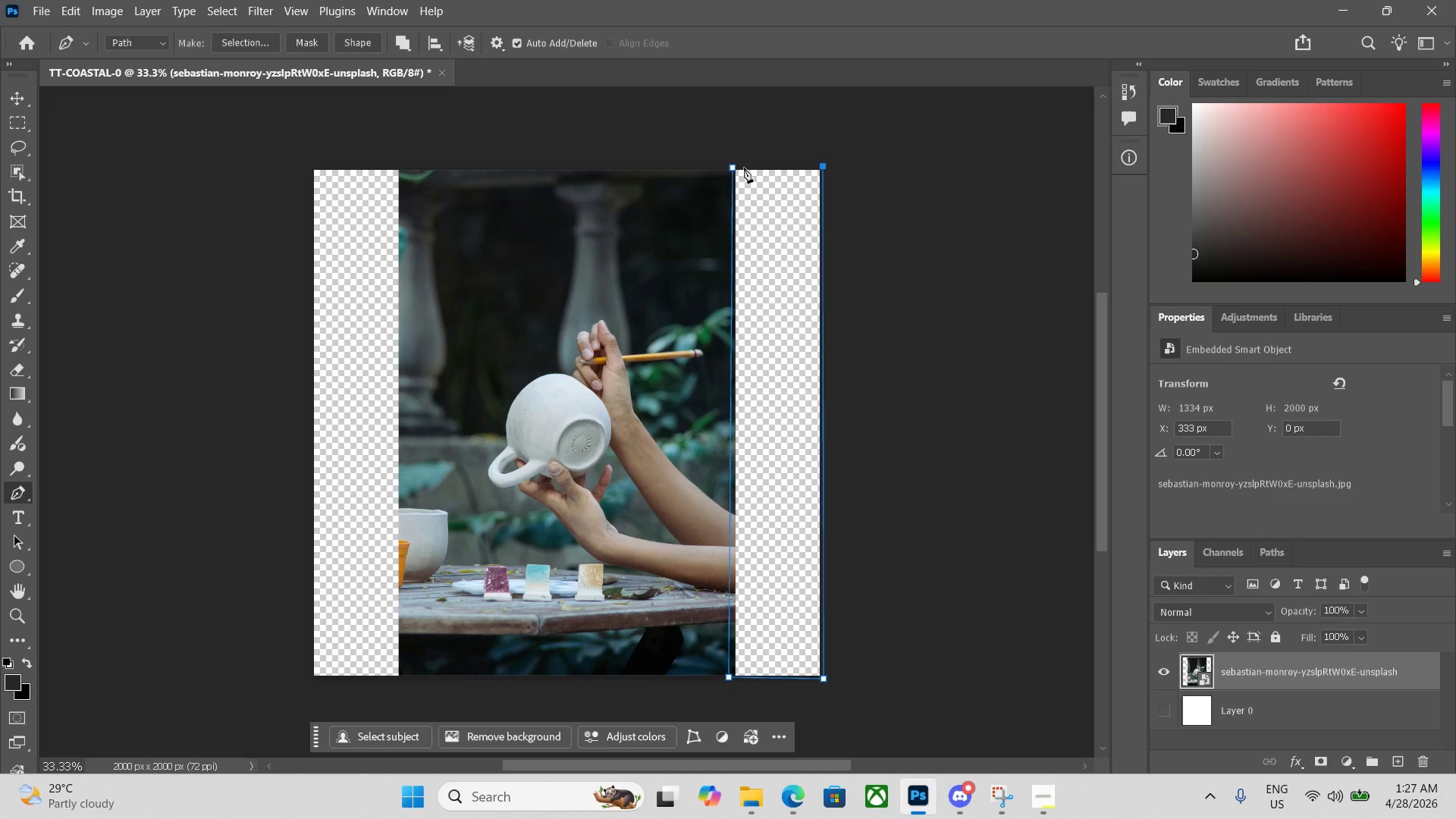 
left_click([738, 169])
 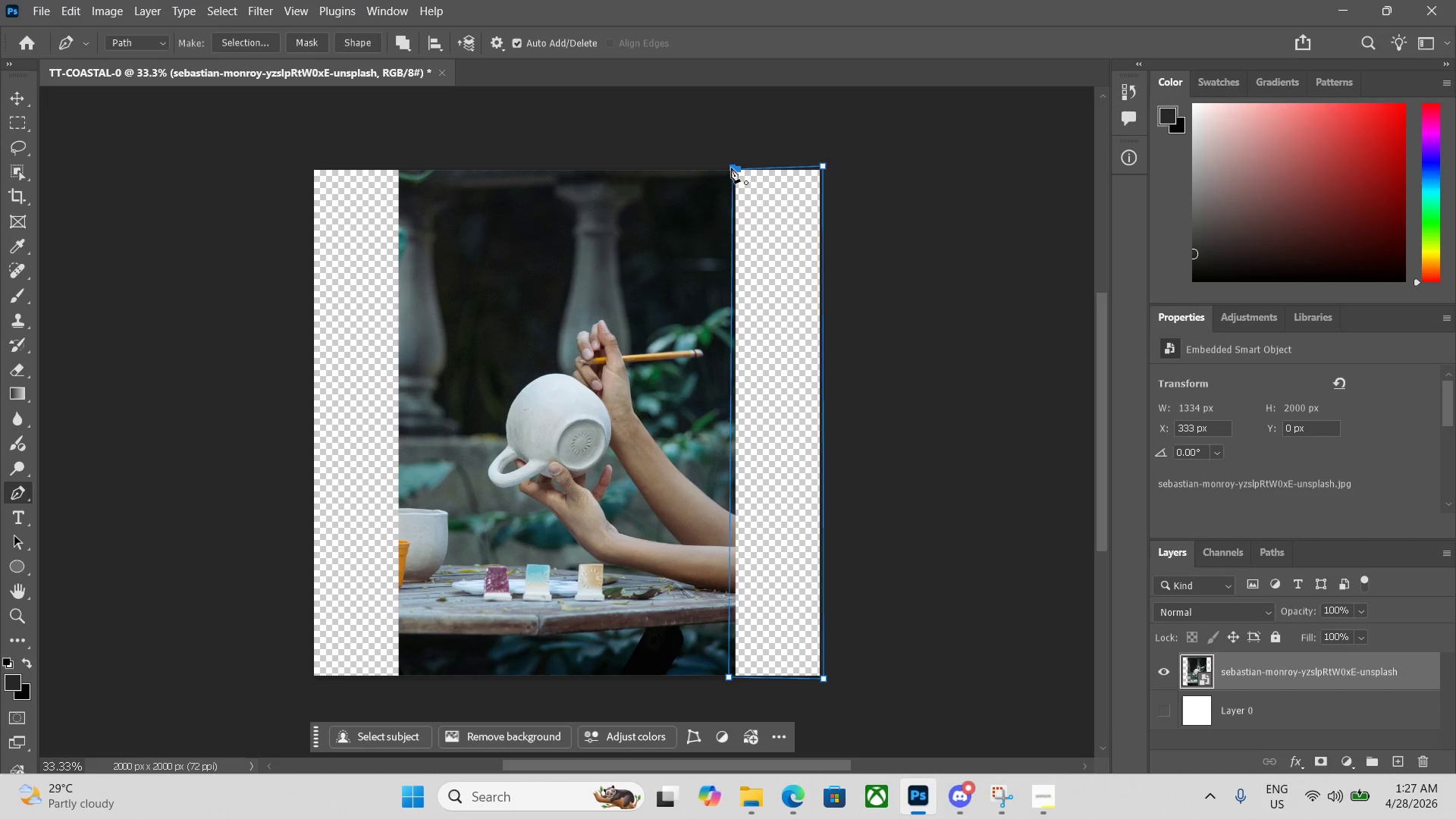 
key(Enter)
 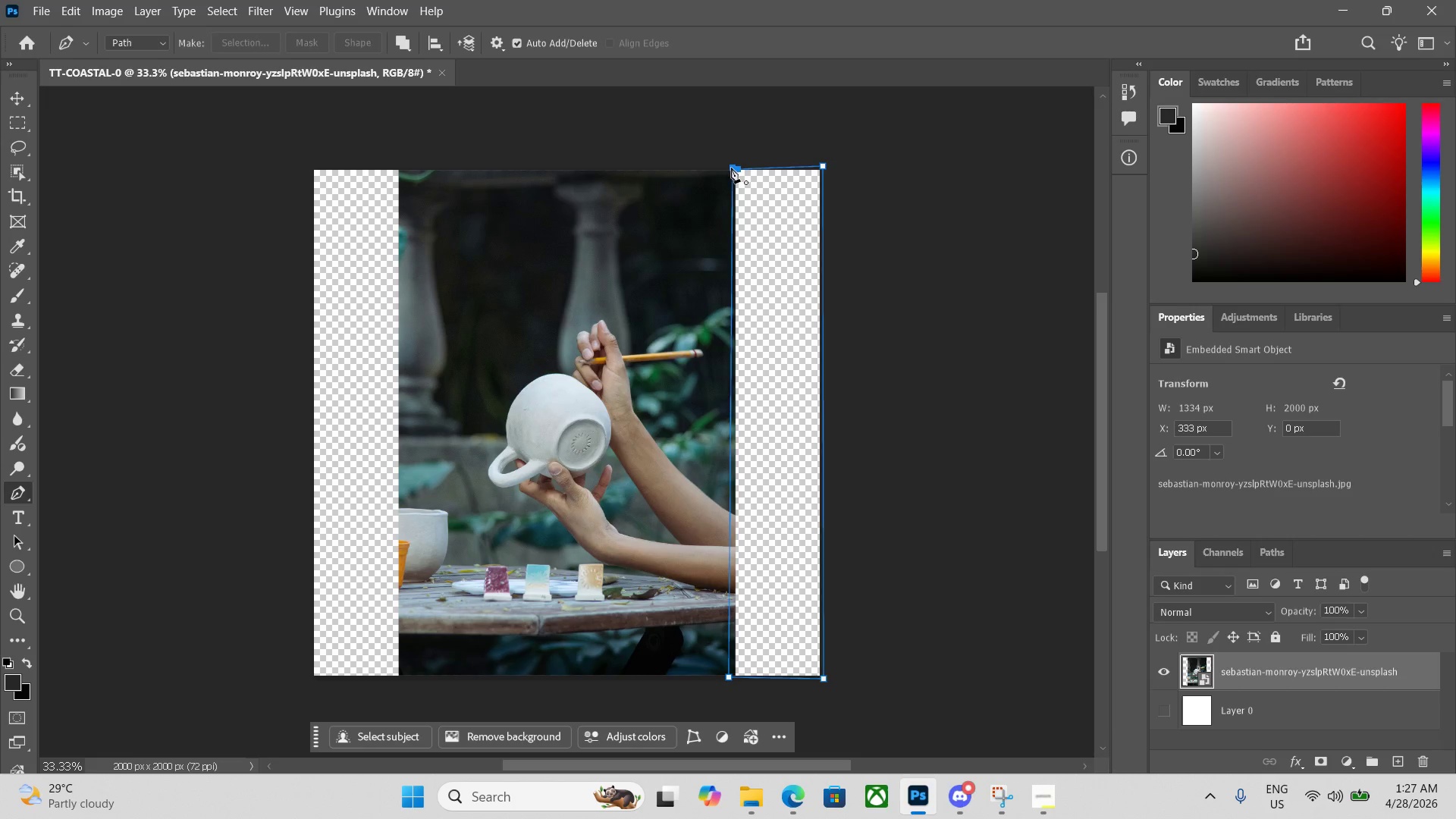 
key(Control+ControlLeft)
 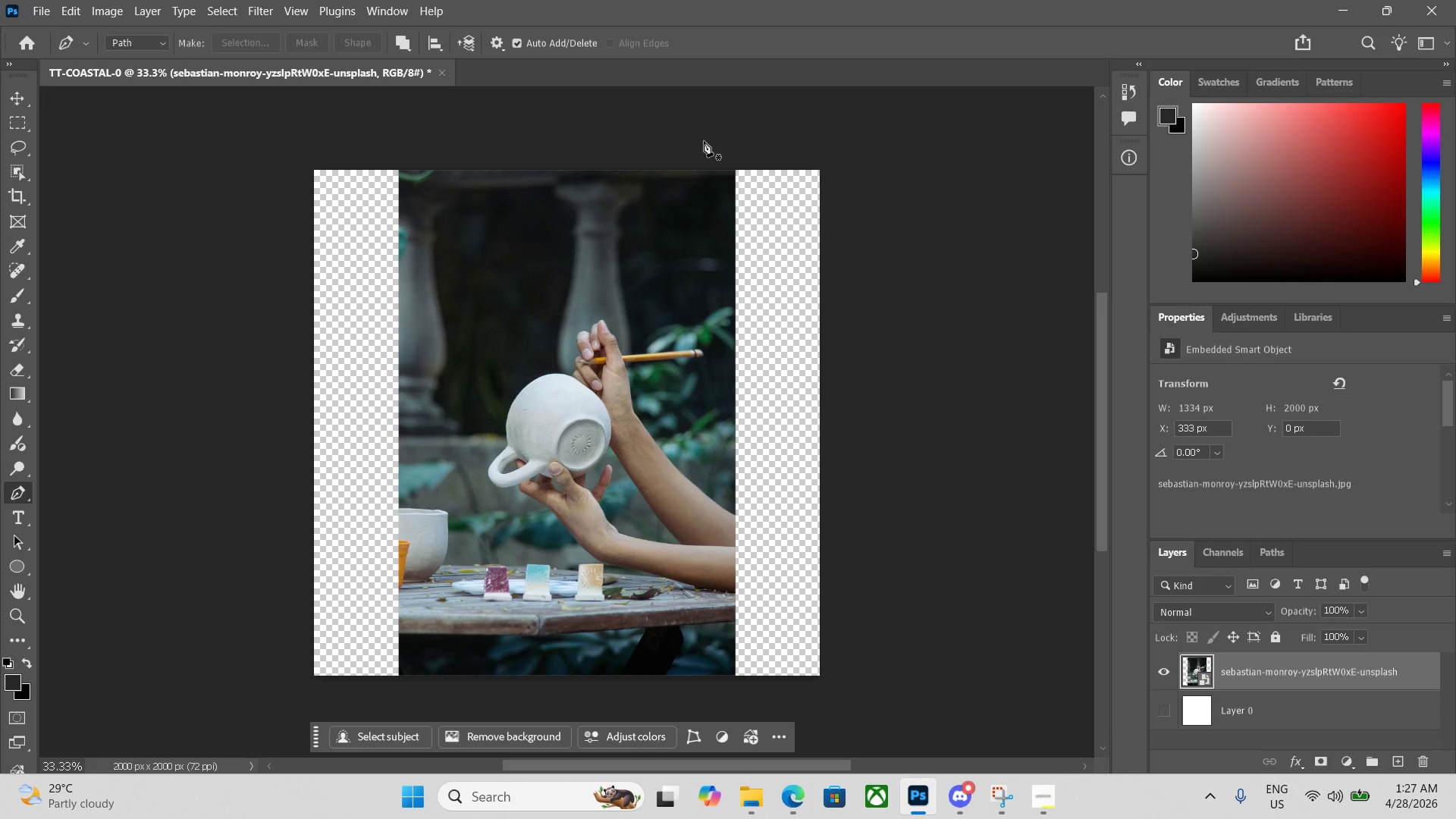 
left_click([732, 168])
 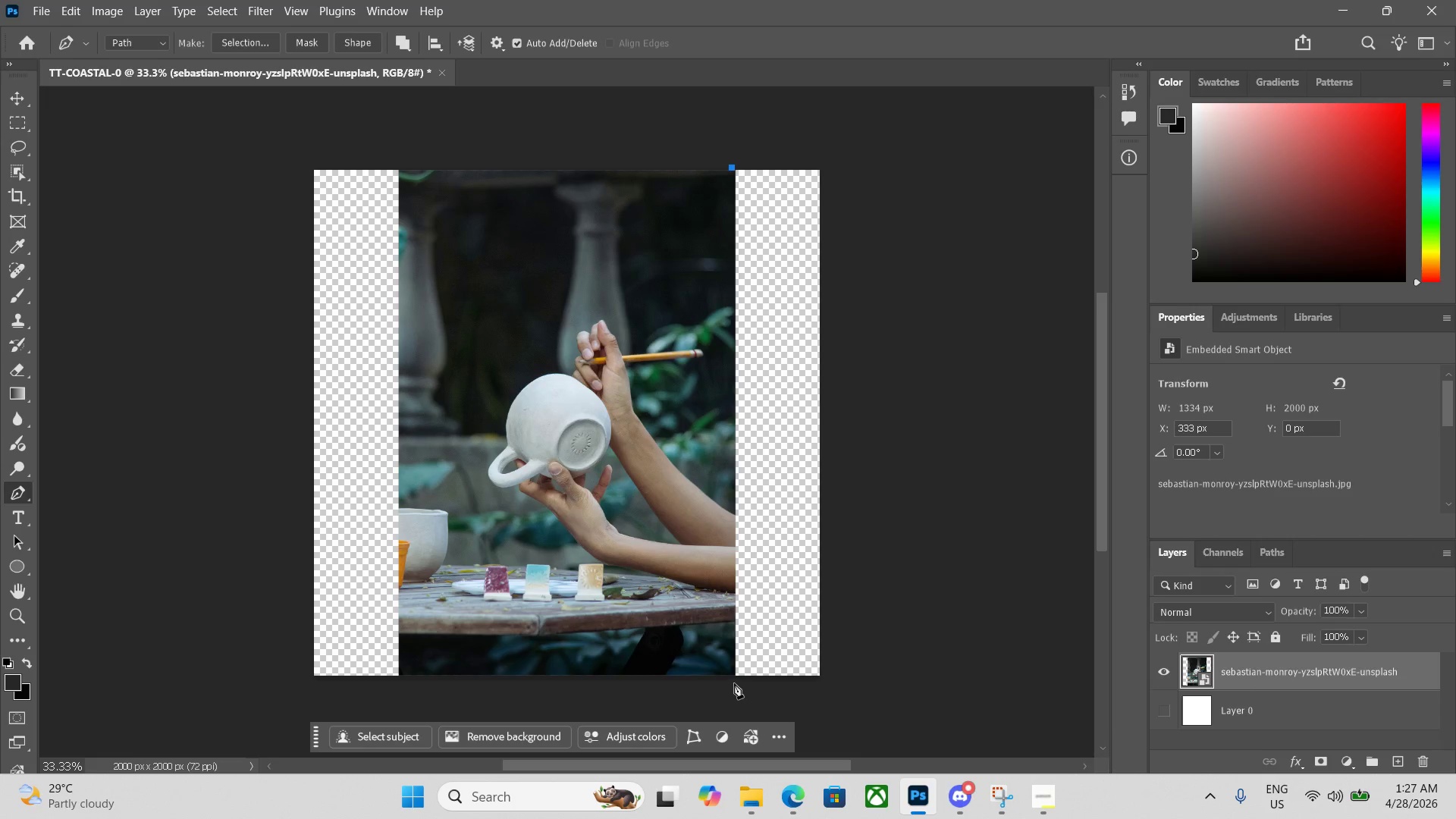 
left_click([730, 676])
 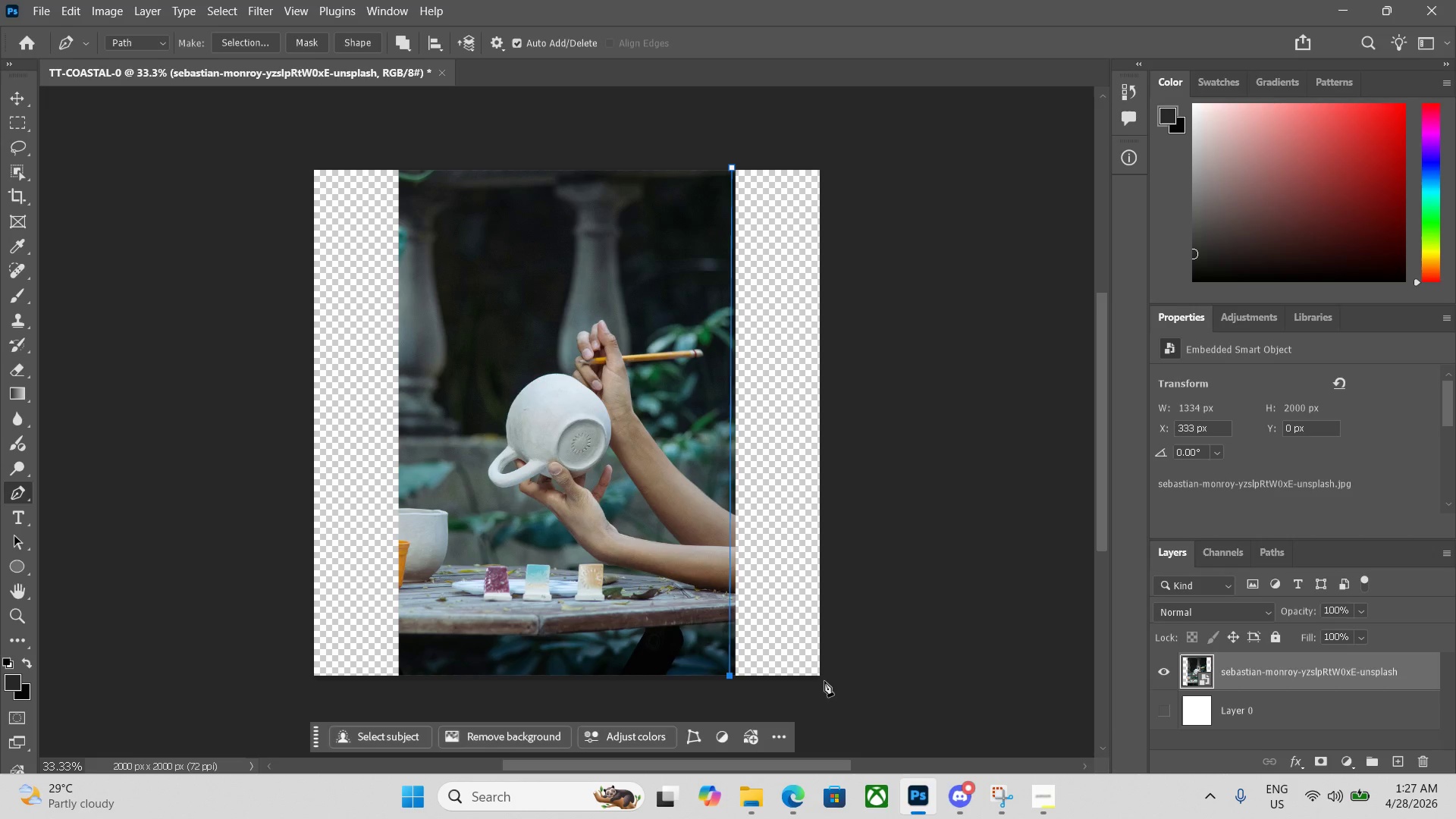 
left_click([824, 679])
 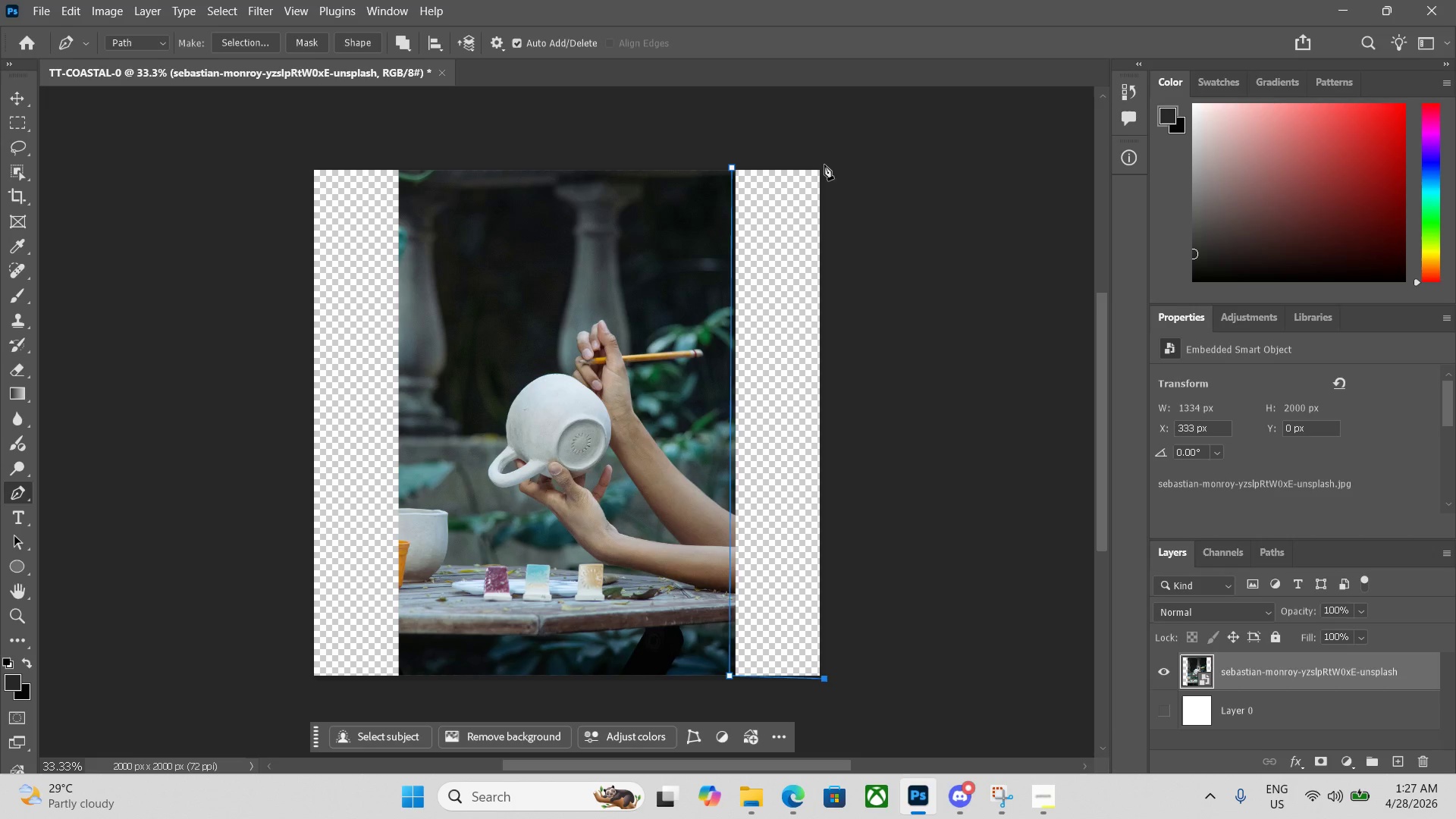 
left_click([822, 165])
 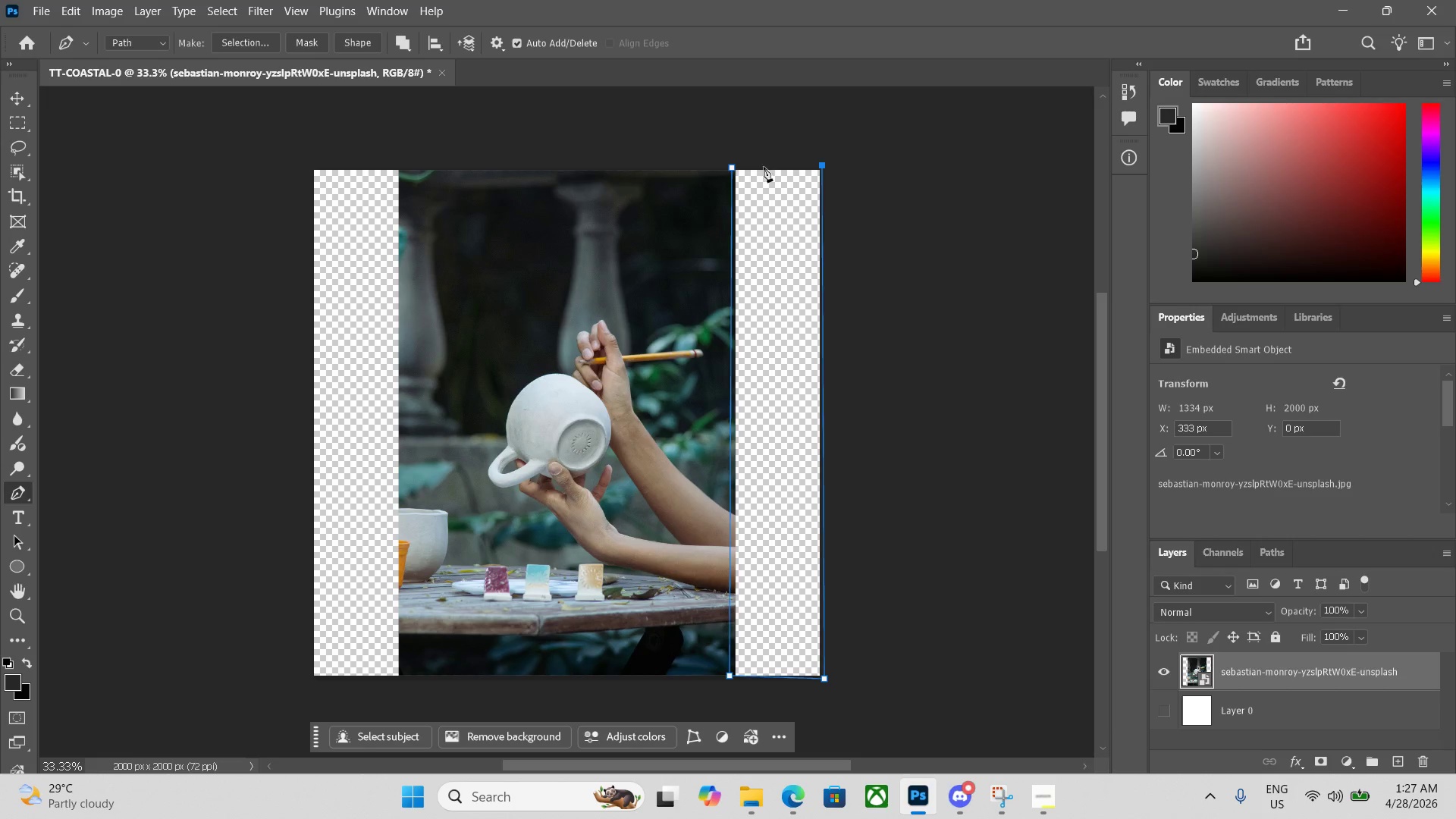 
left_click([731, 169])
 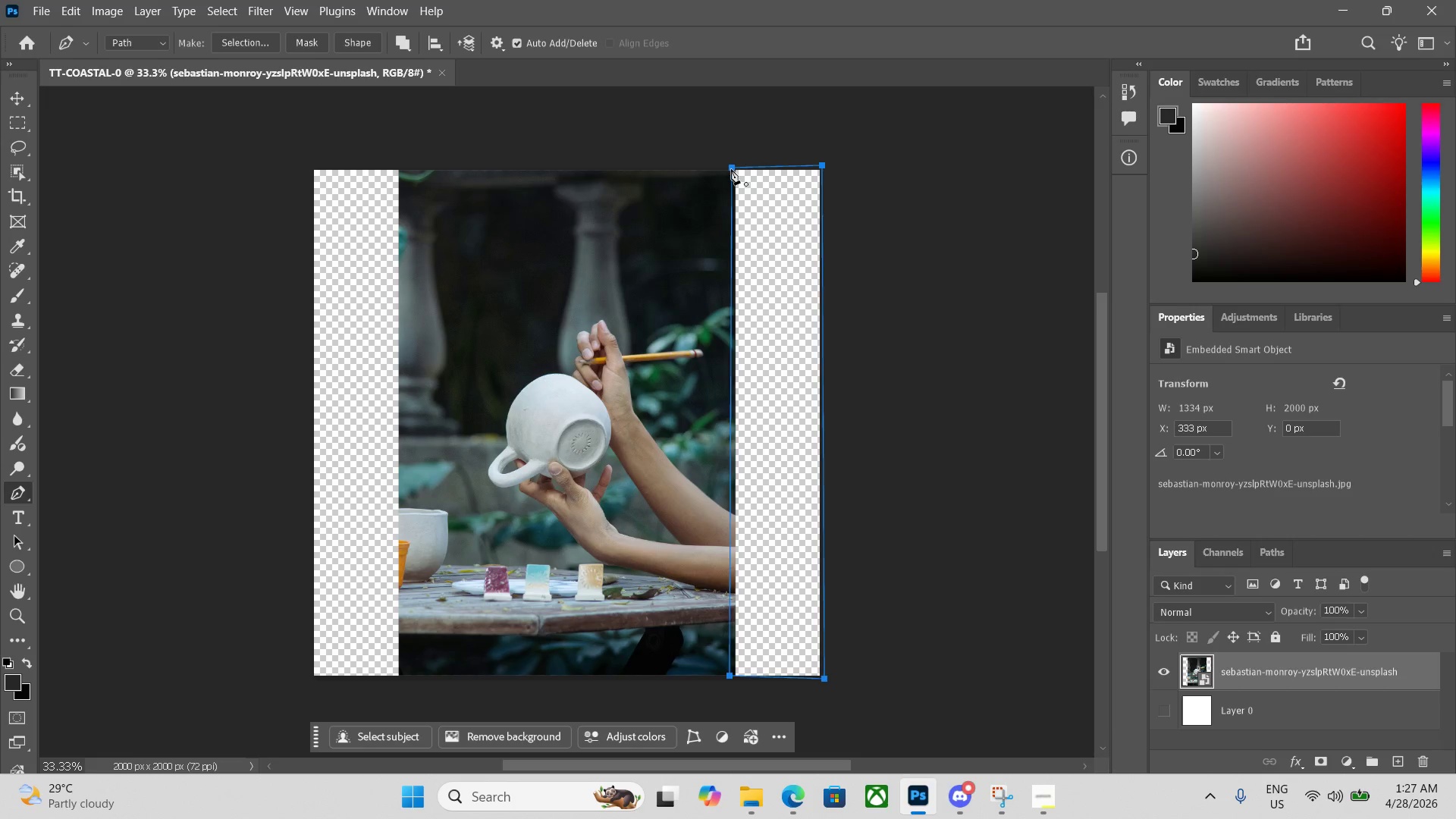 
key(Control+Enter)
 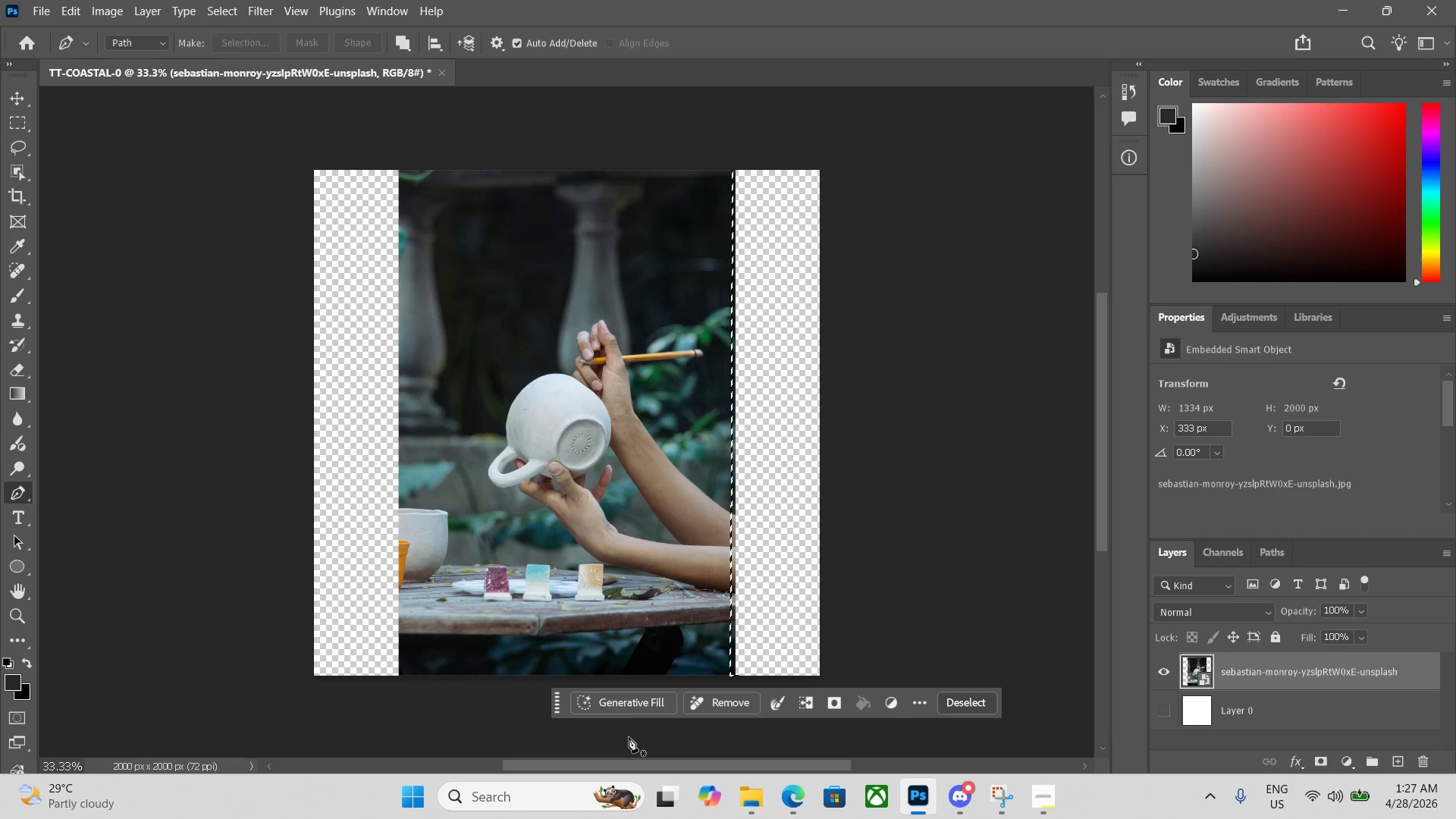 
left_click([621, 710])
 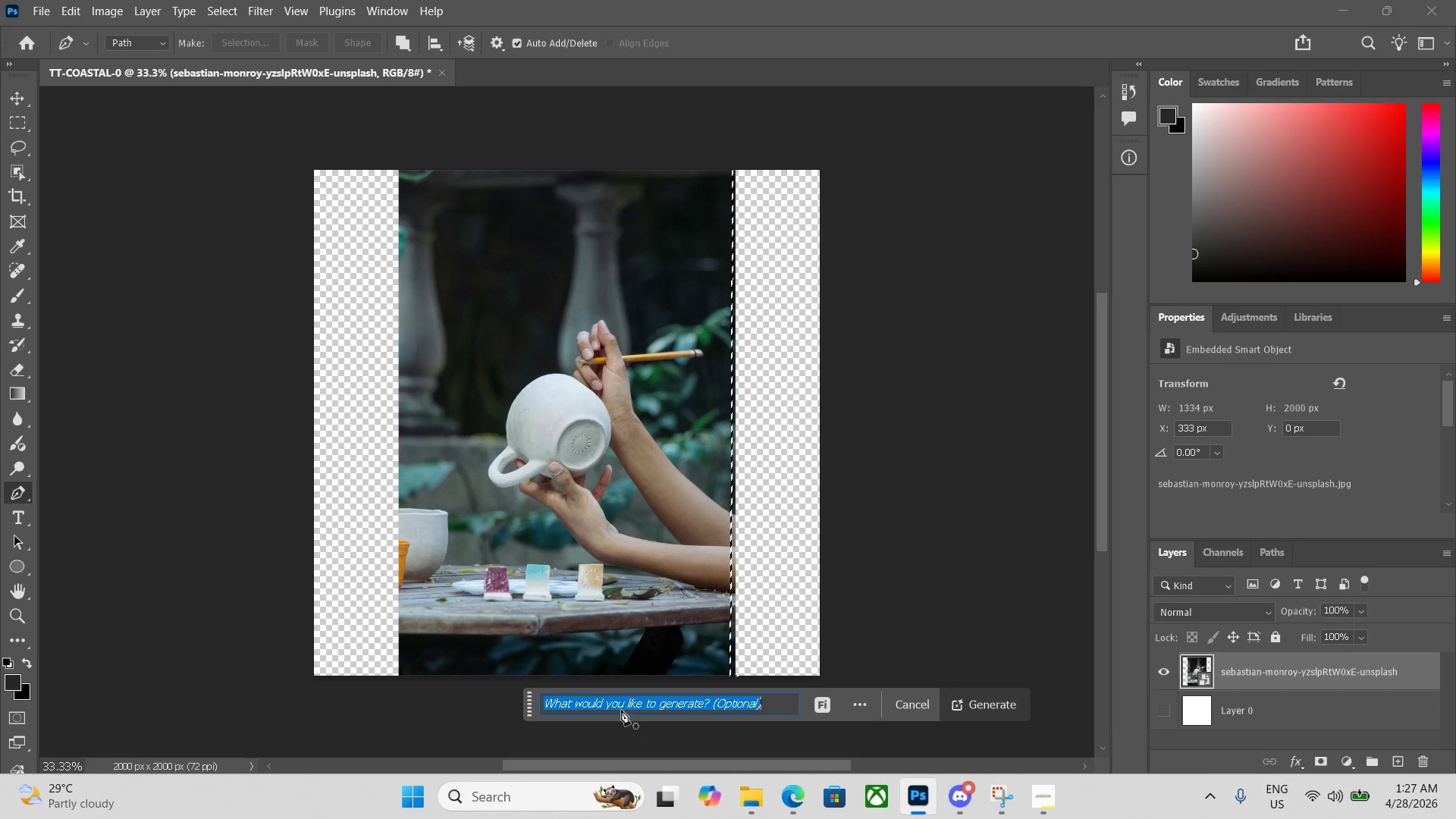 
key(Enter)
 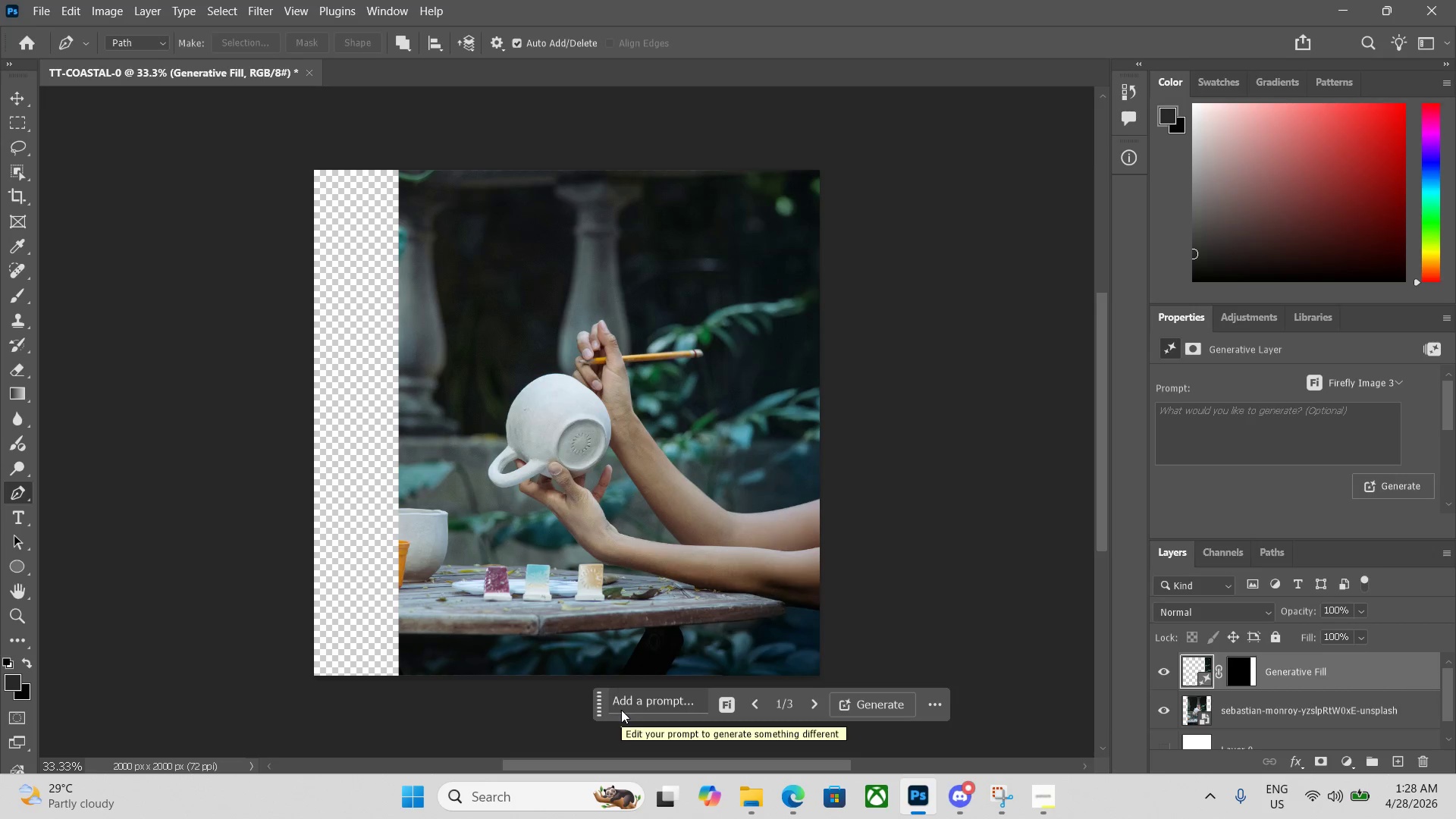 
wait(30.8)
 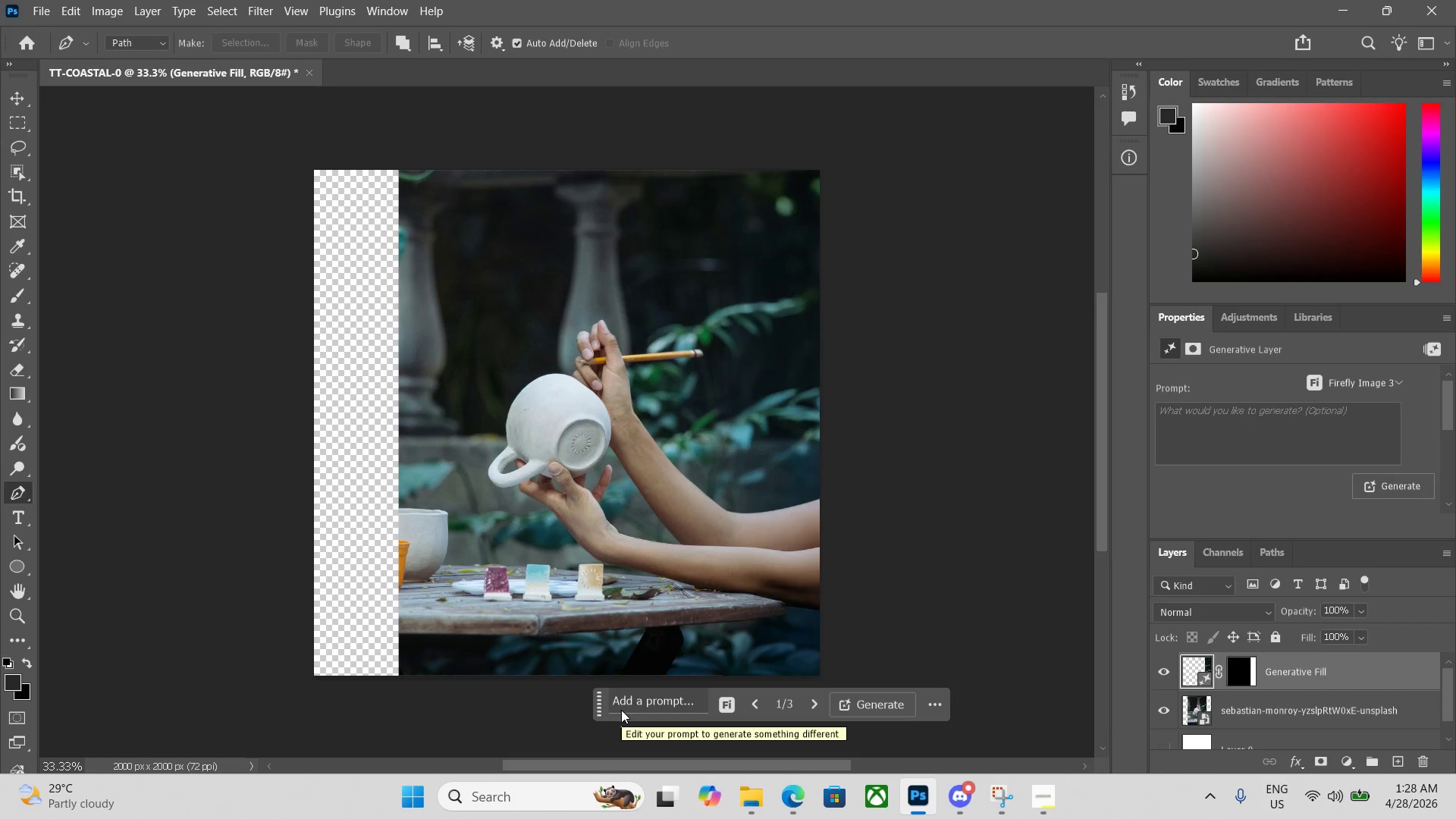 
left_click([311, 169])
 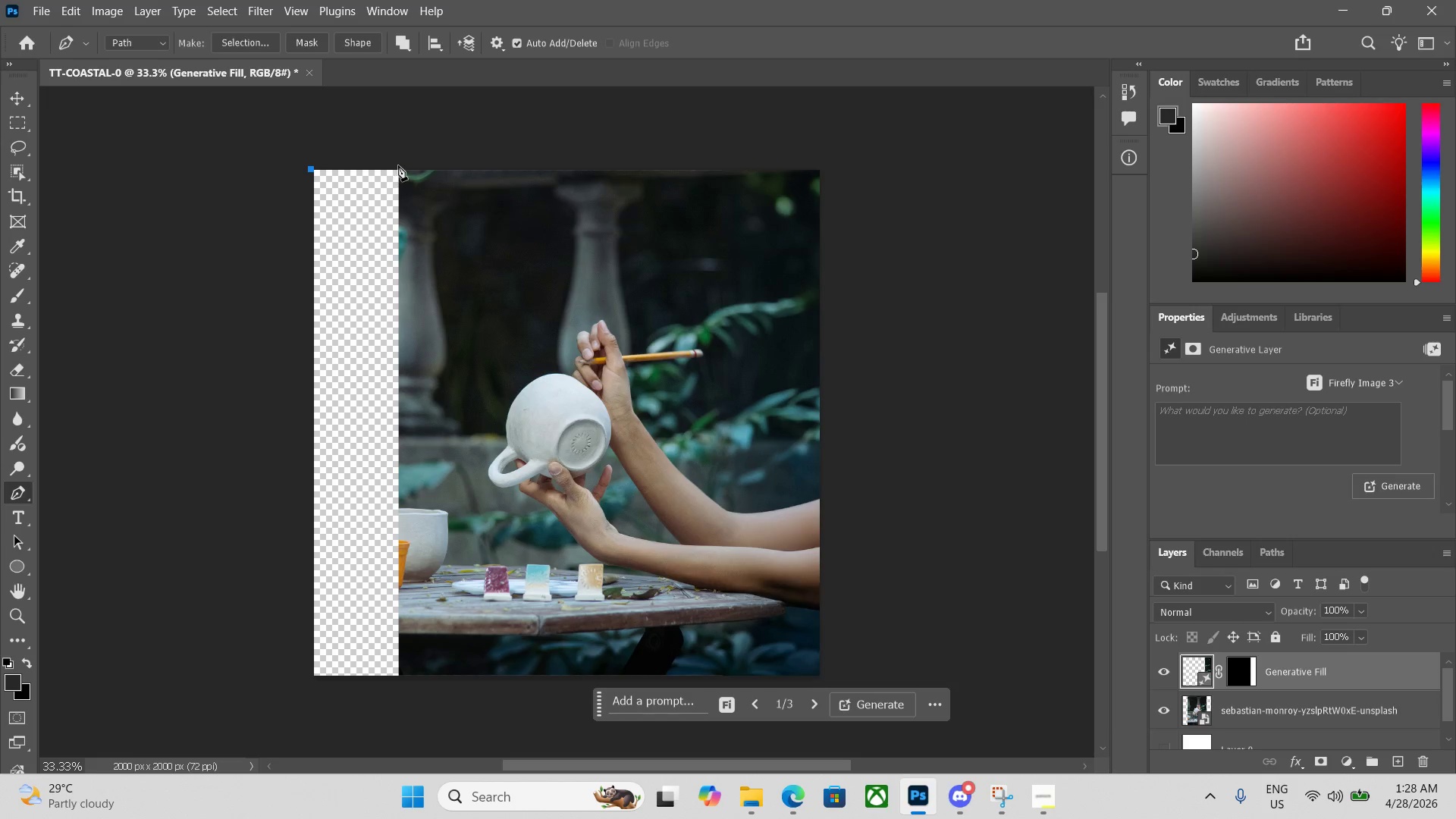 
left_click([400, 165])
 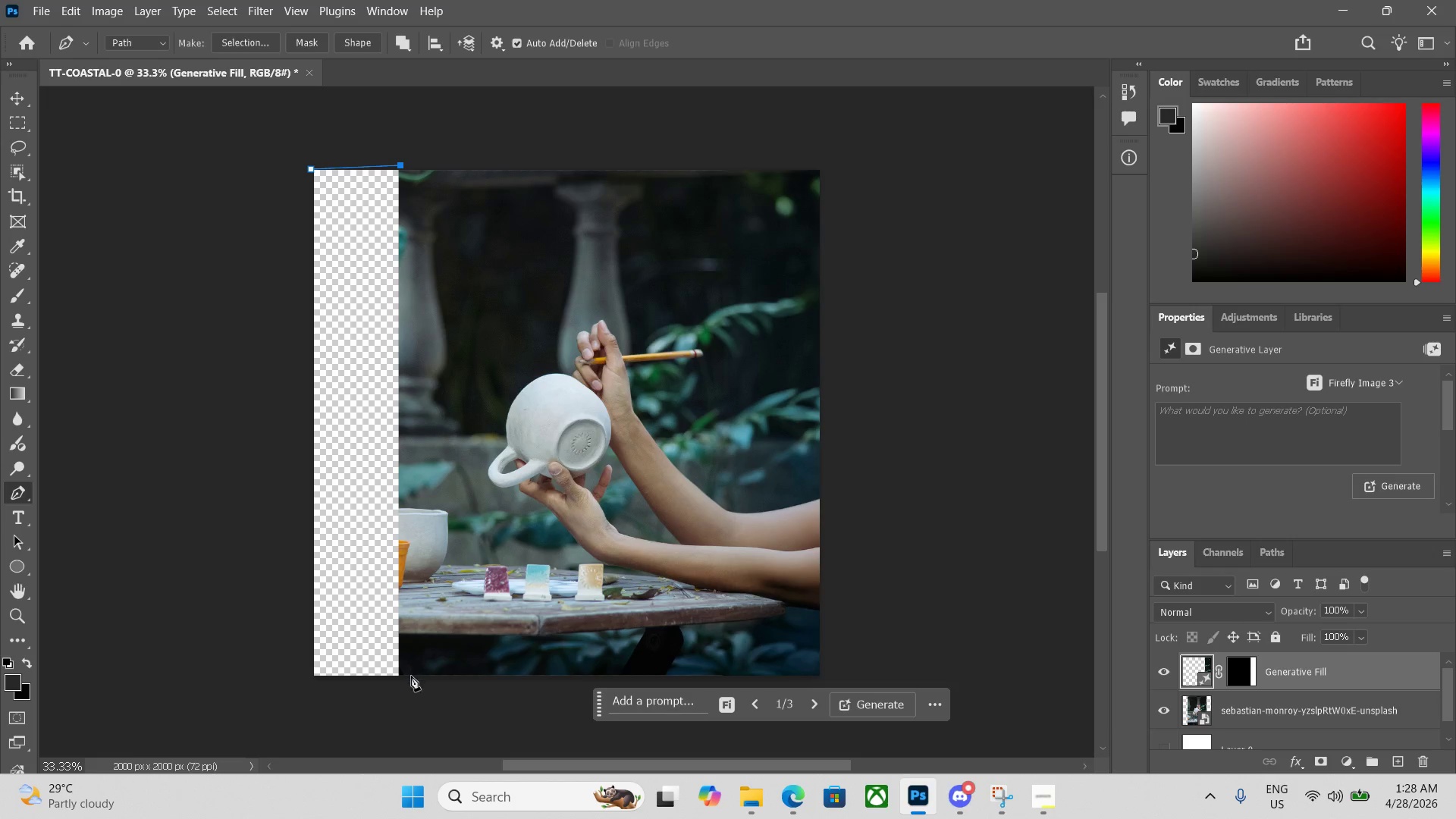 
left_click([405, 681])
 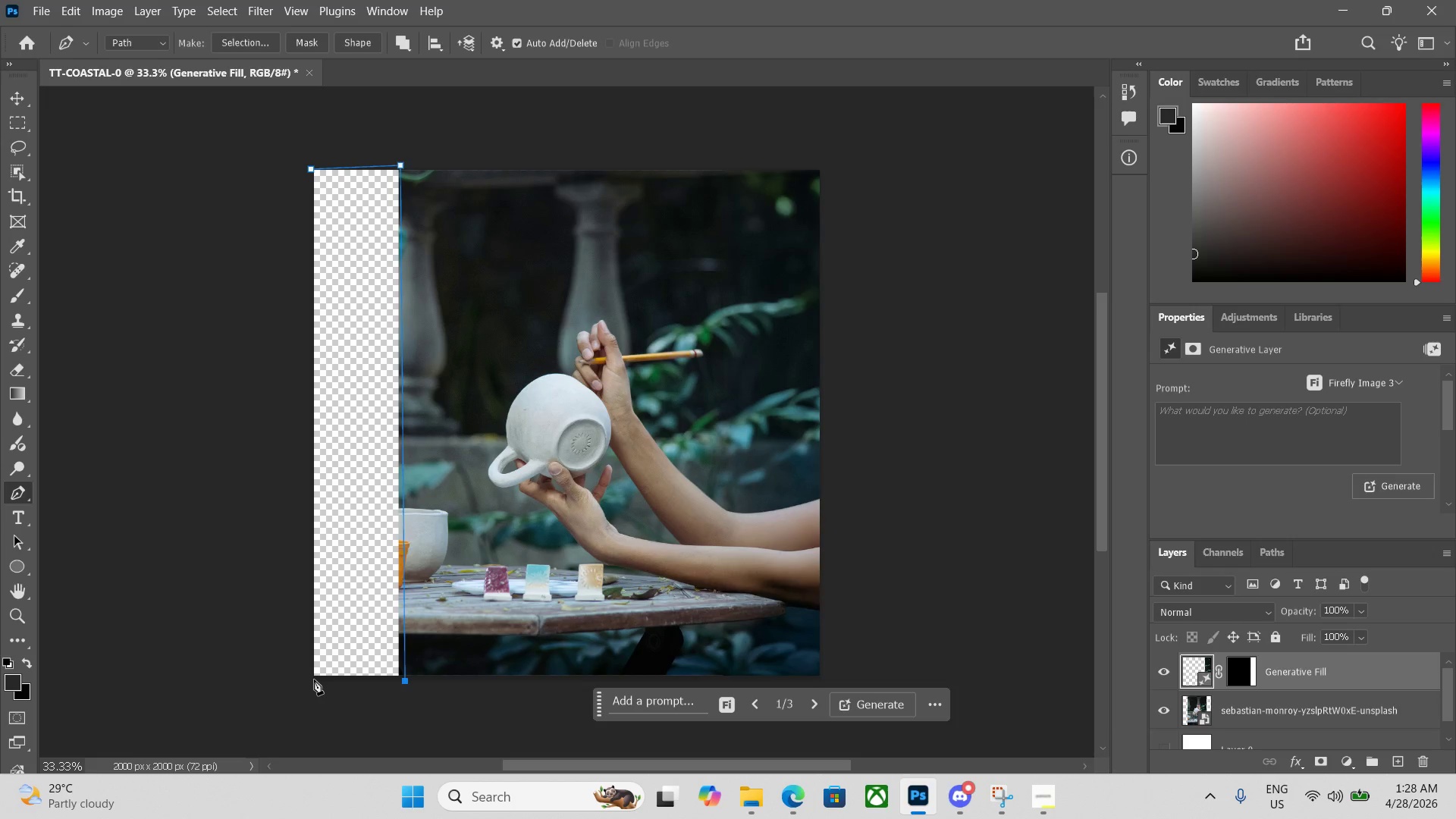 
left_click([309, 676])
 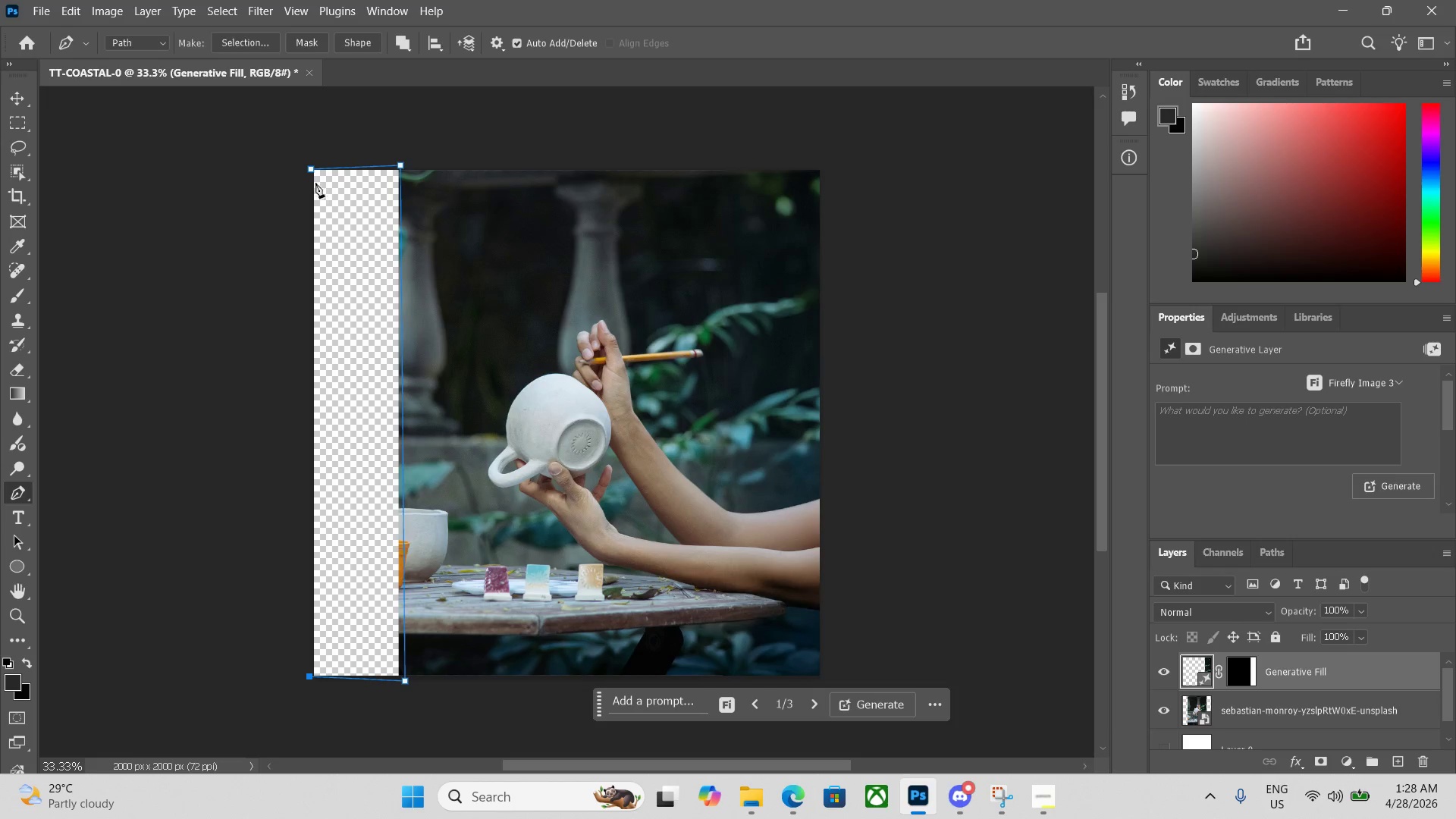 
left_click([312, 167])
 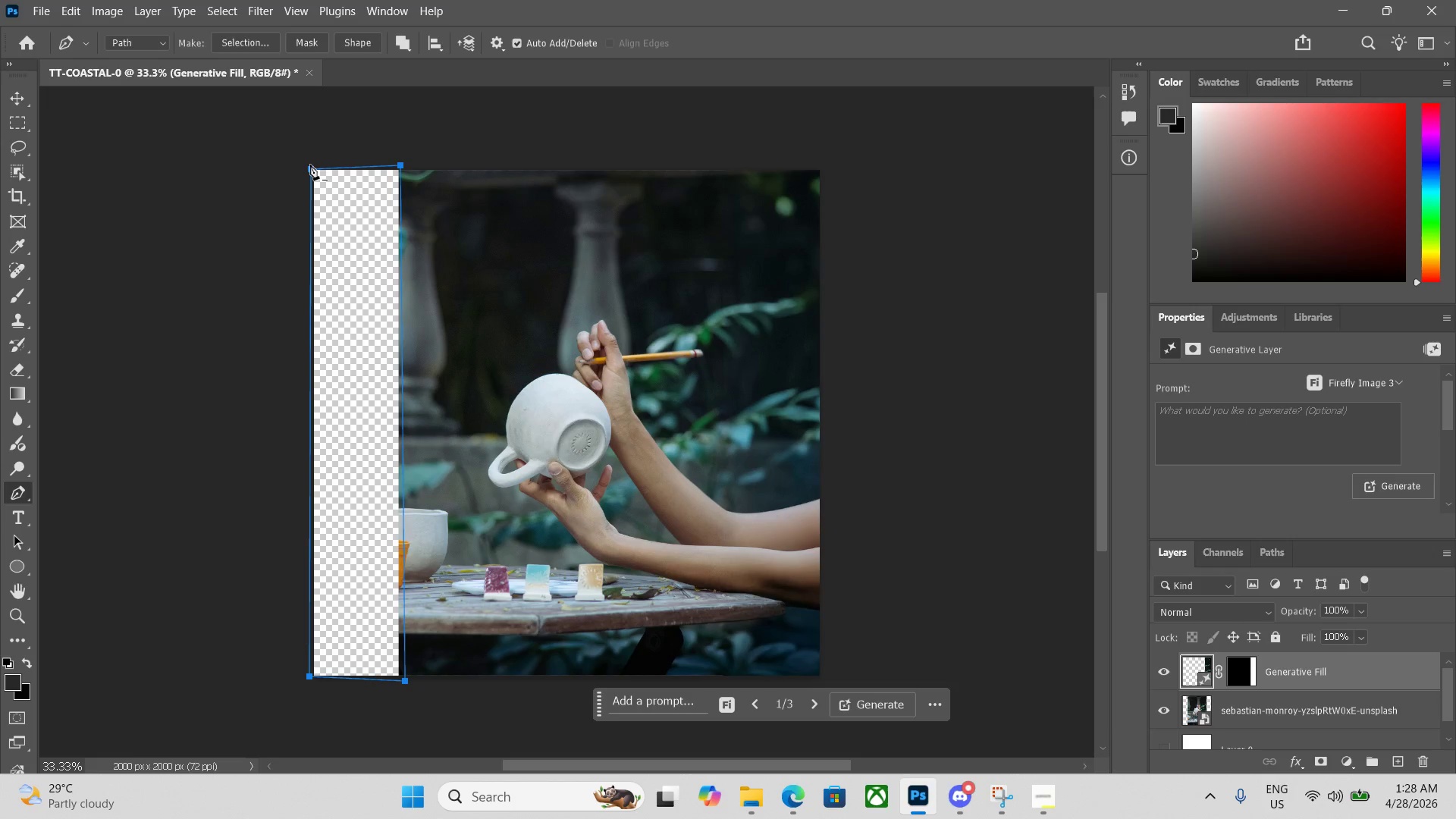 
key(Control+ControlLeft)
 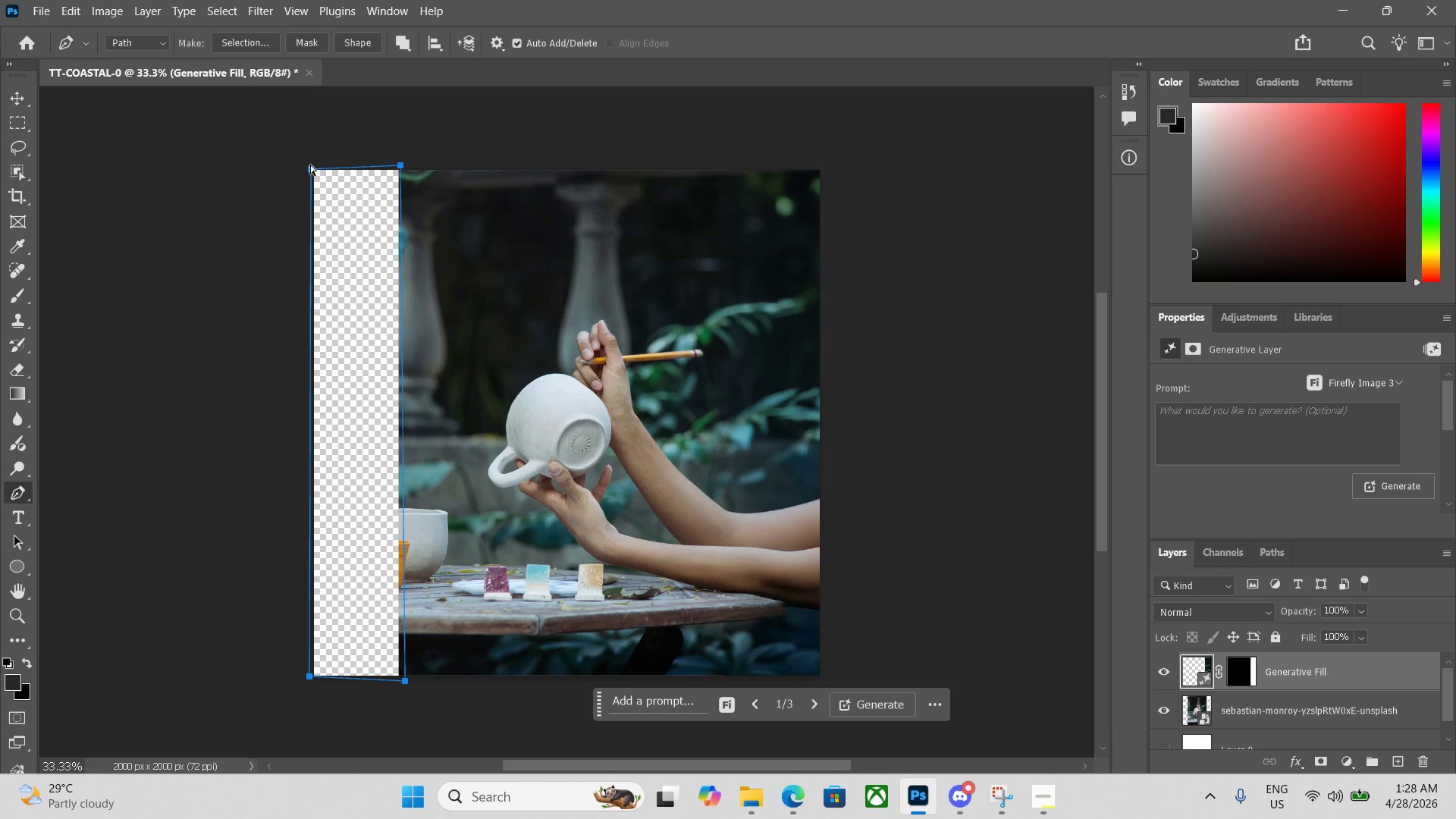 
key(Control+Enter)
 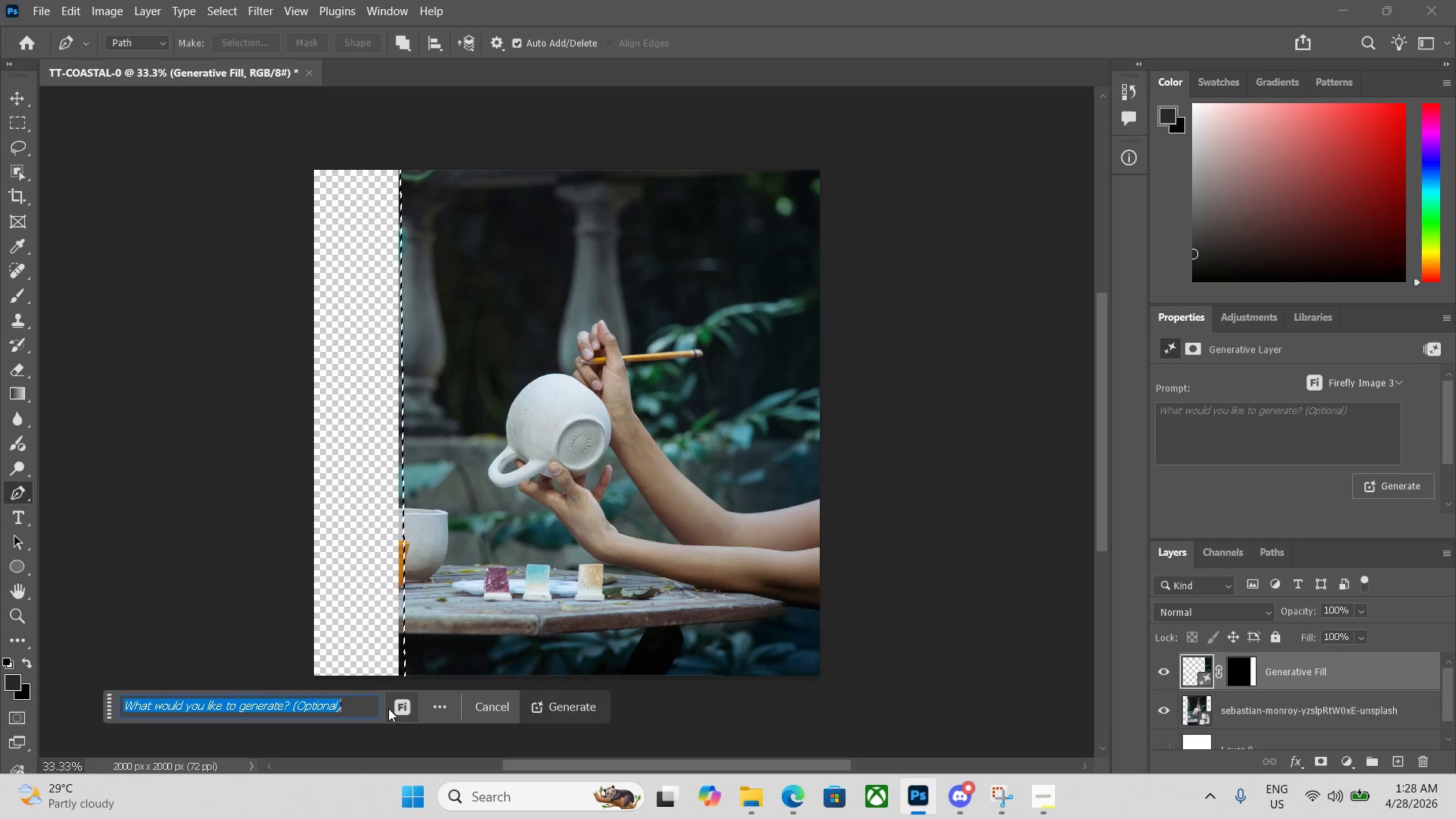 
key(Enter)
 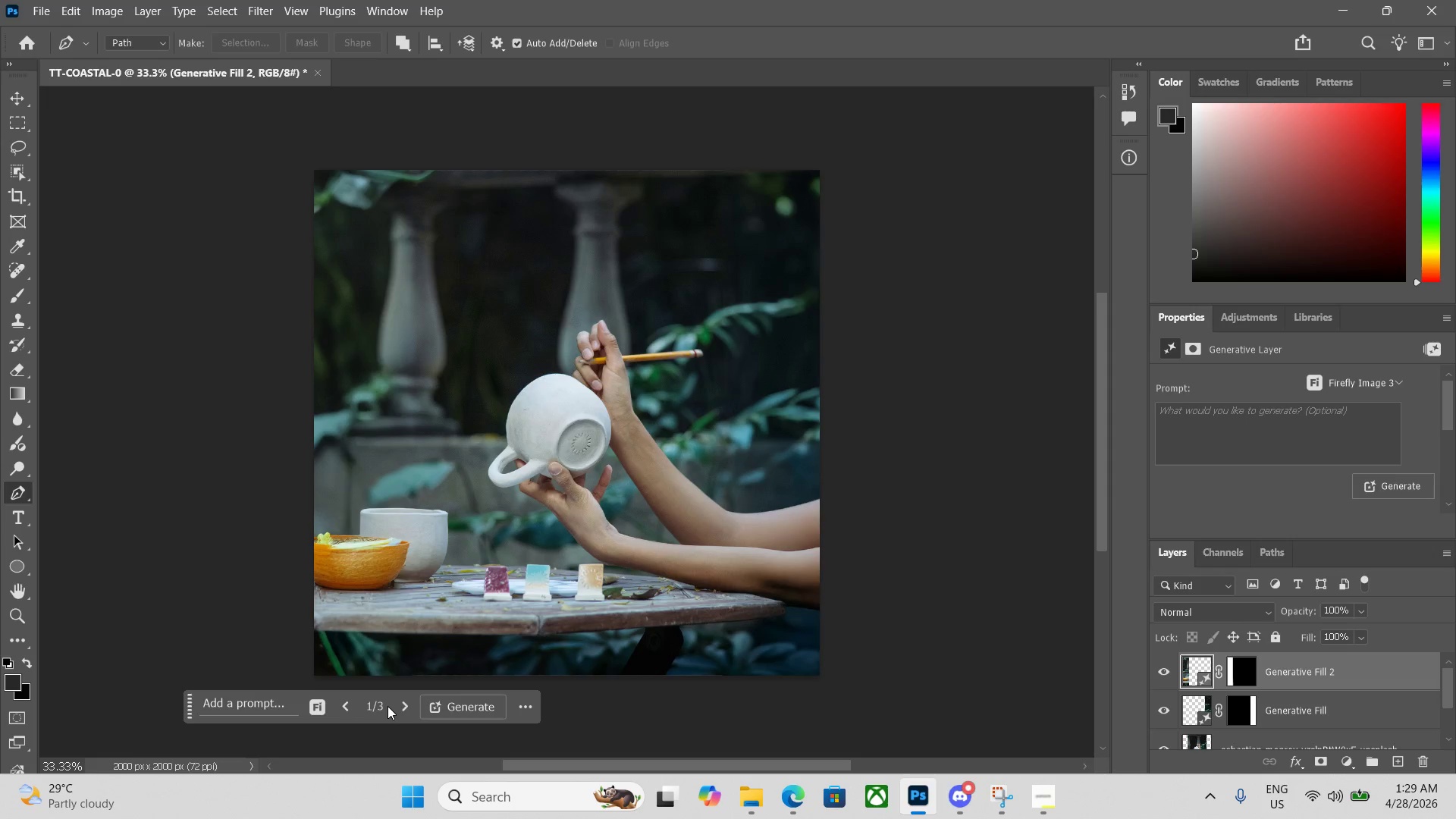 
wait(57.02)
 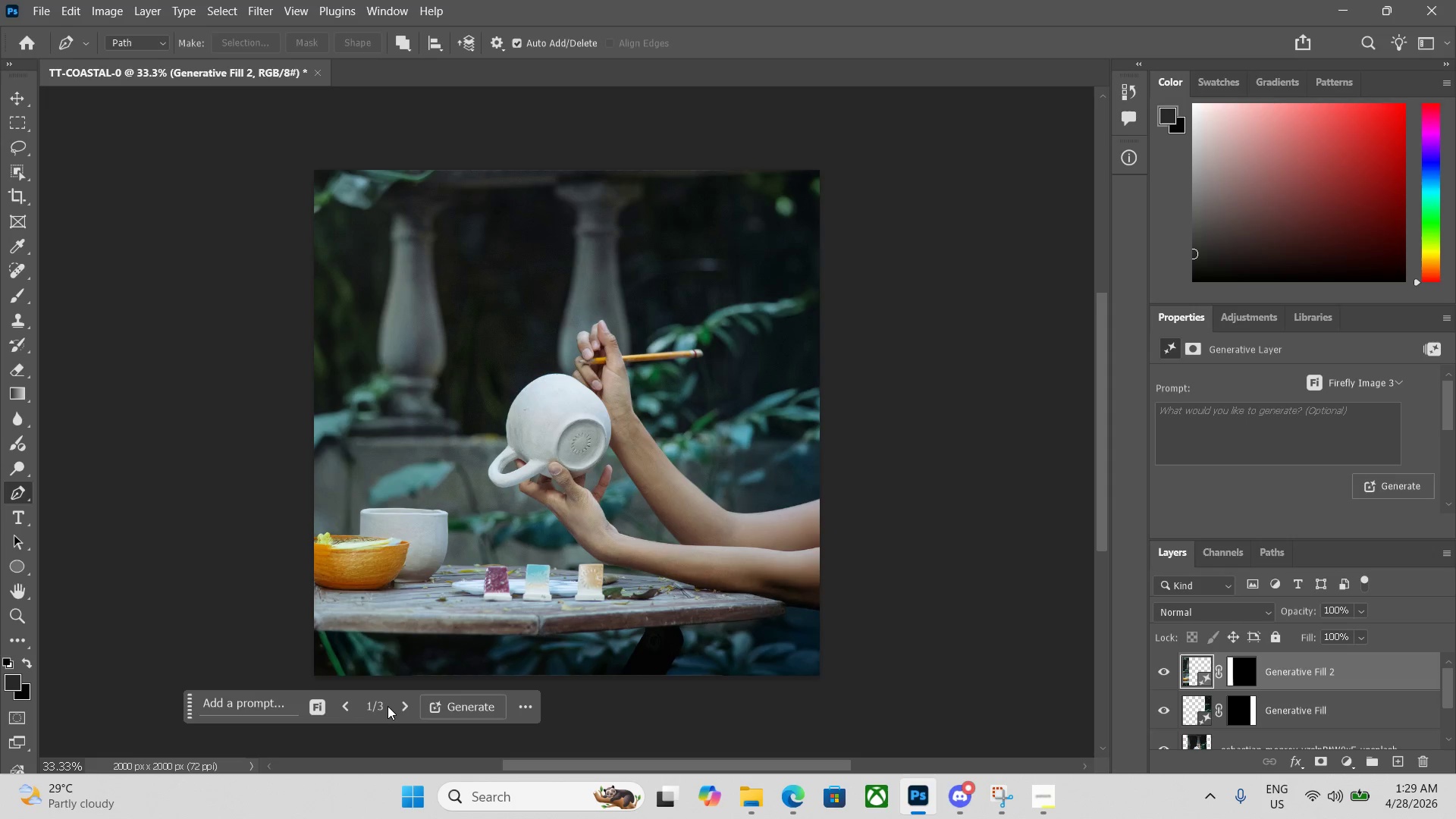 
left_click([1294, 715])
 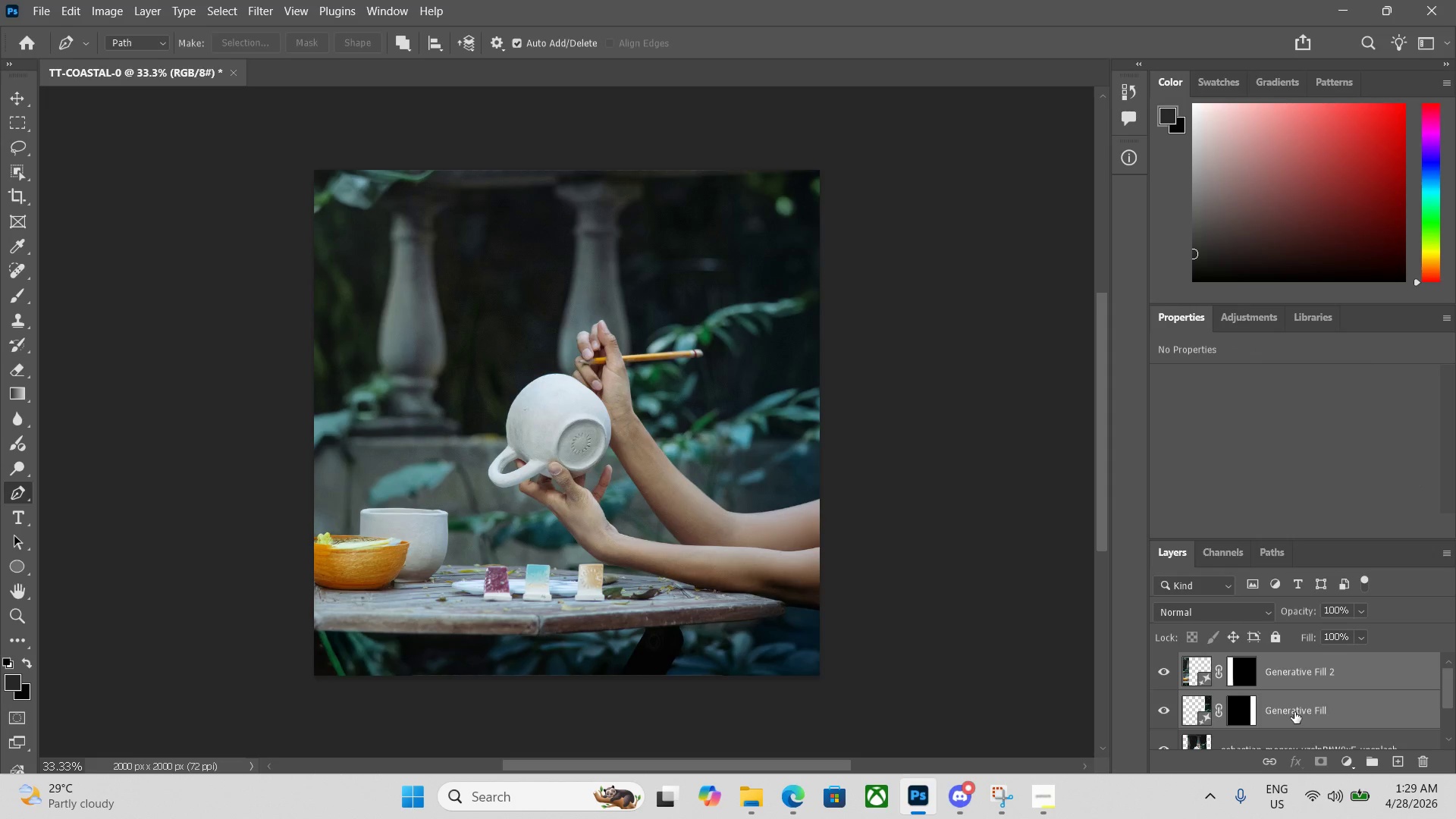 
left_click([1296, 698])
 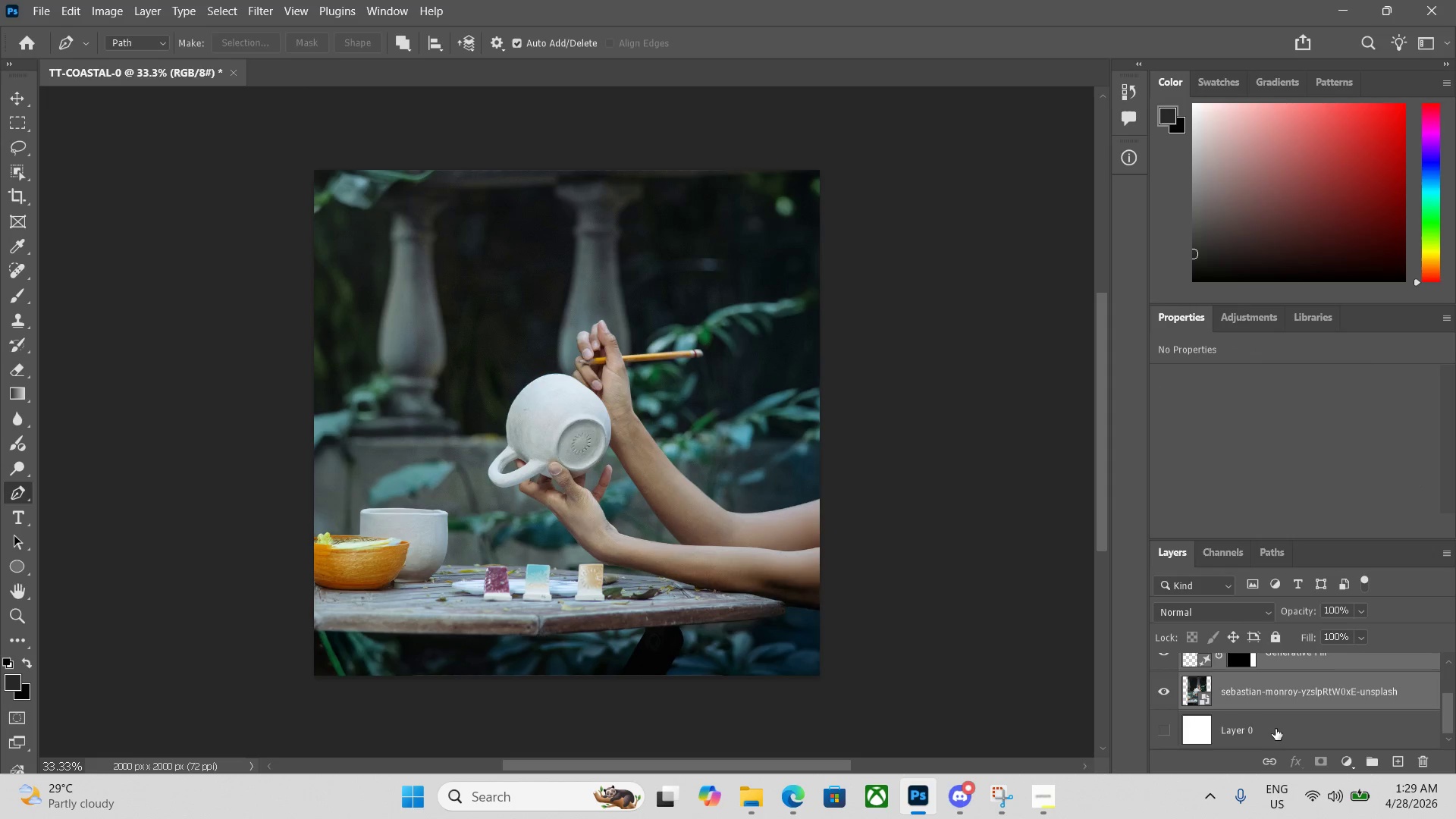 
scroll: coordinate [1294, 705], scroll_direction: down, amount: 2.0
 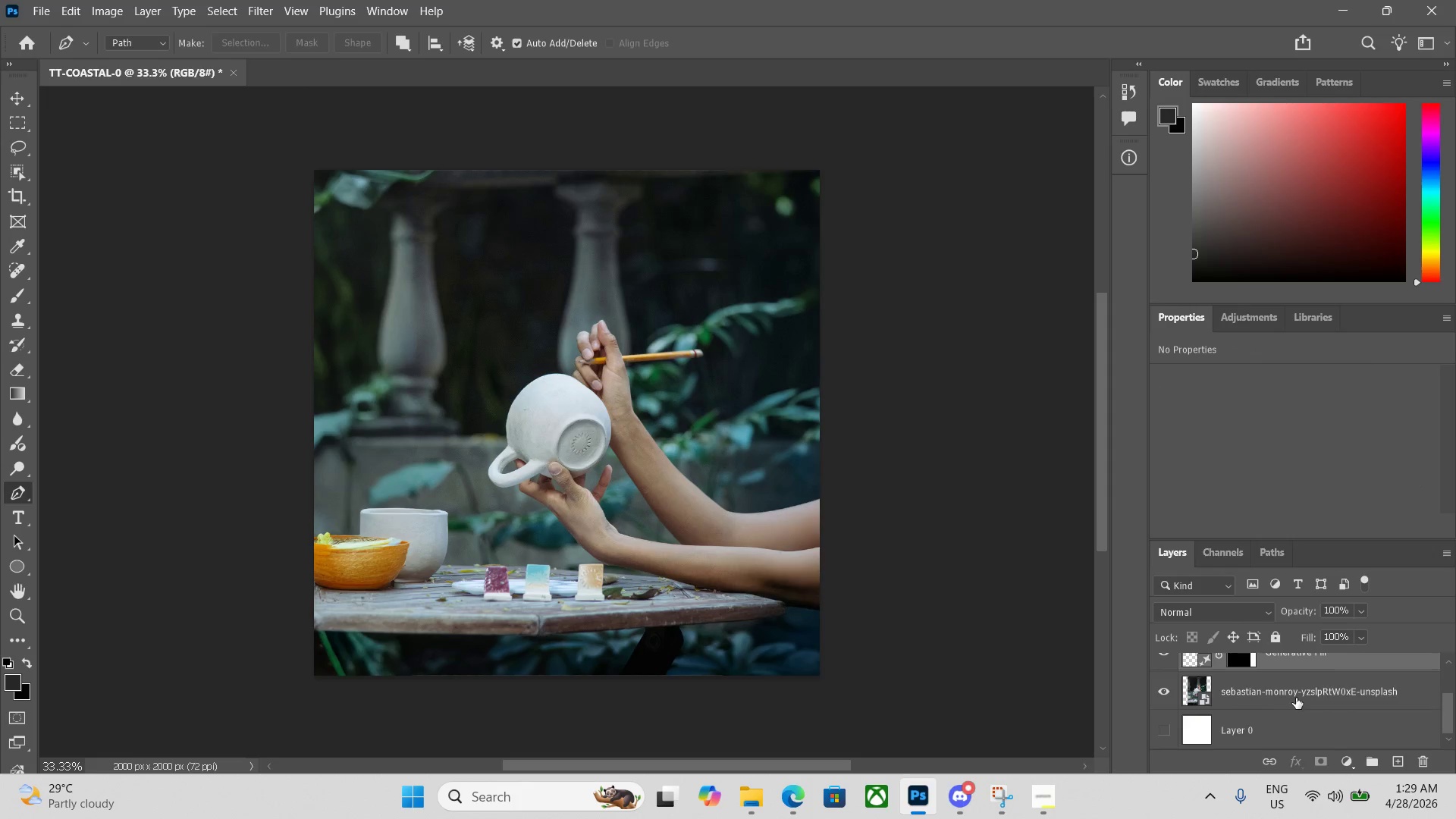 
double_click([1276, 730])
 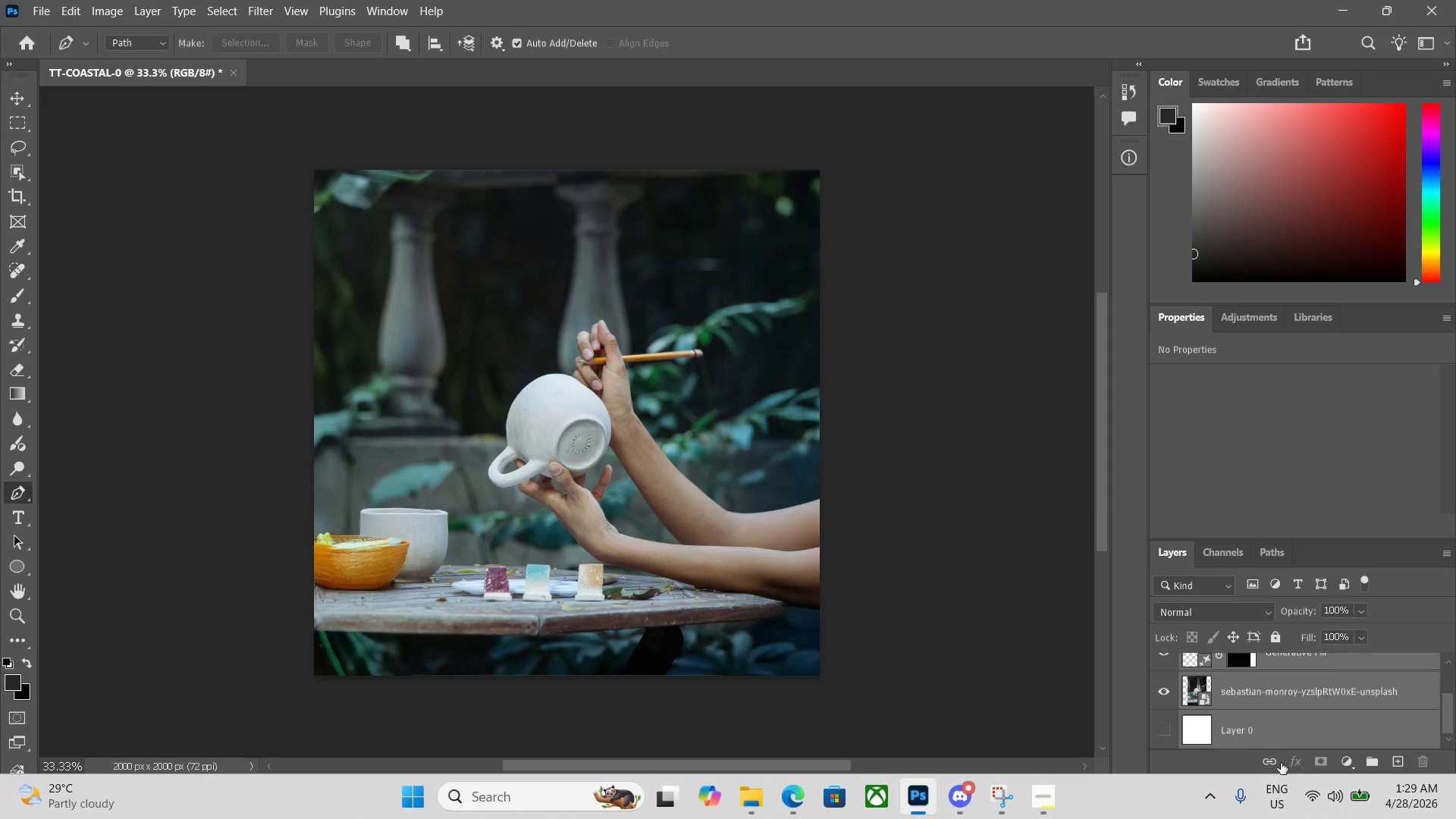 
key(Control+E)
 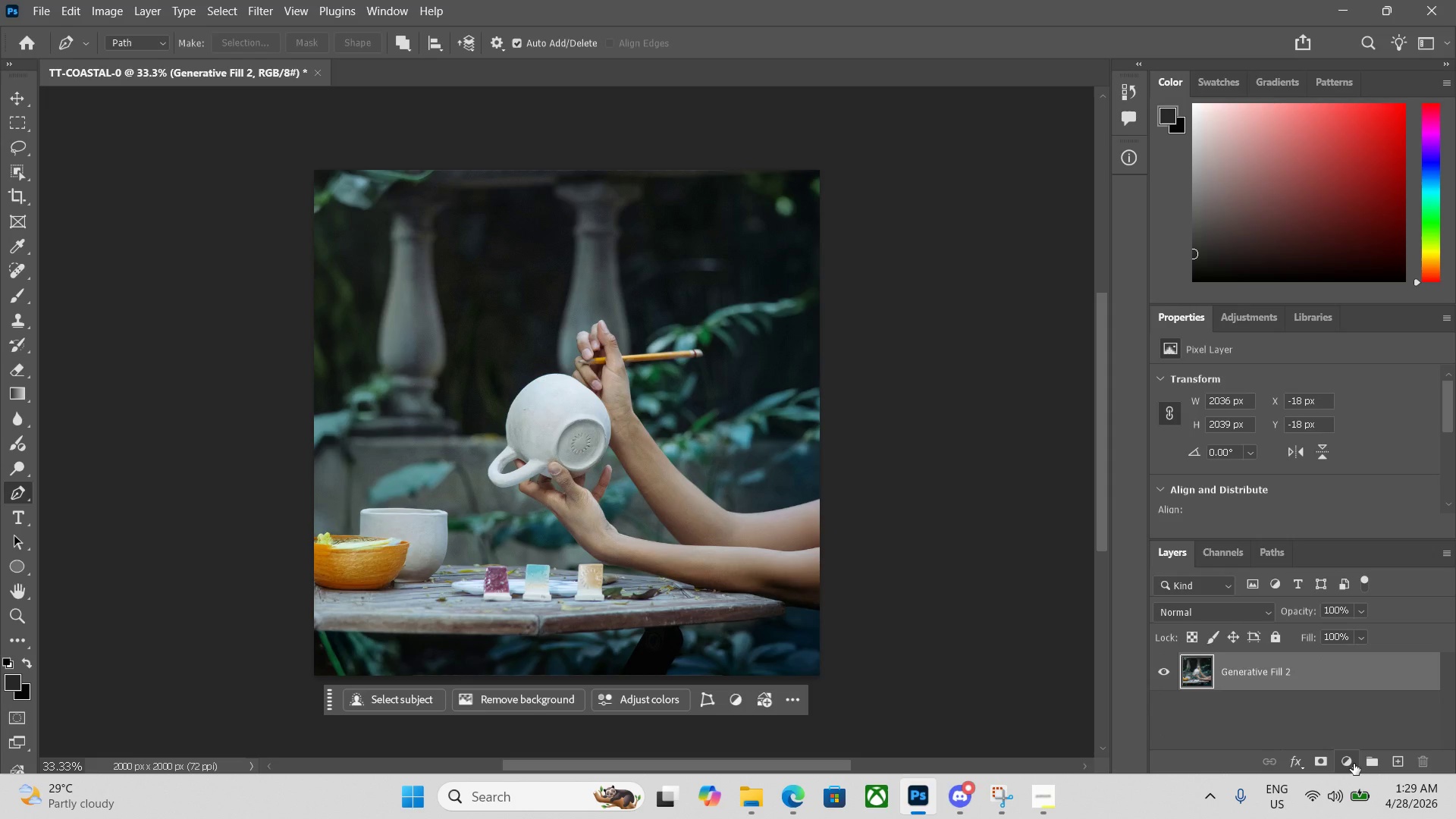 
left_click([1354, 764])
 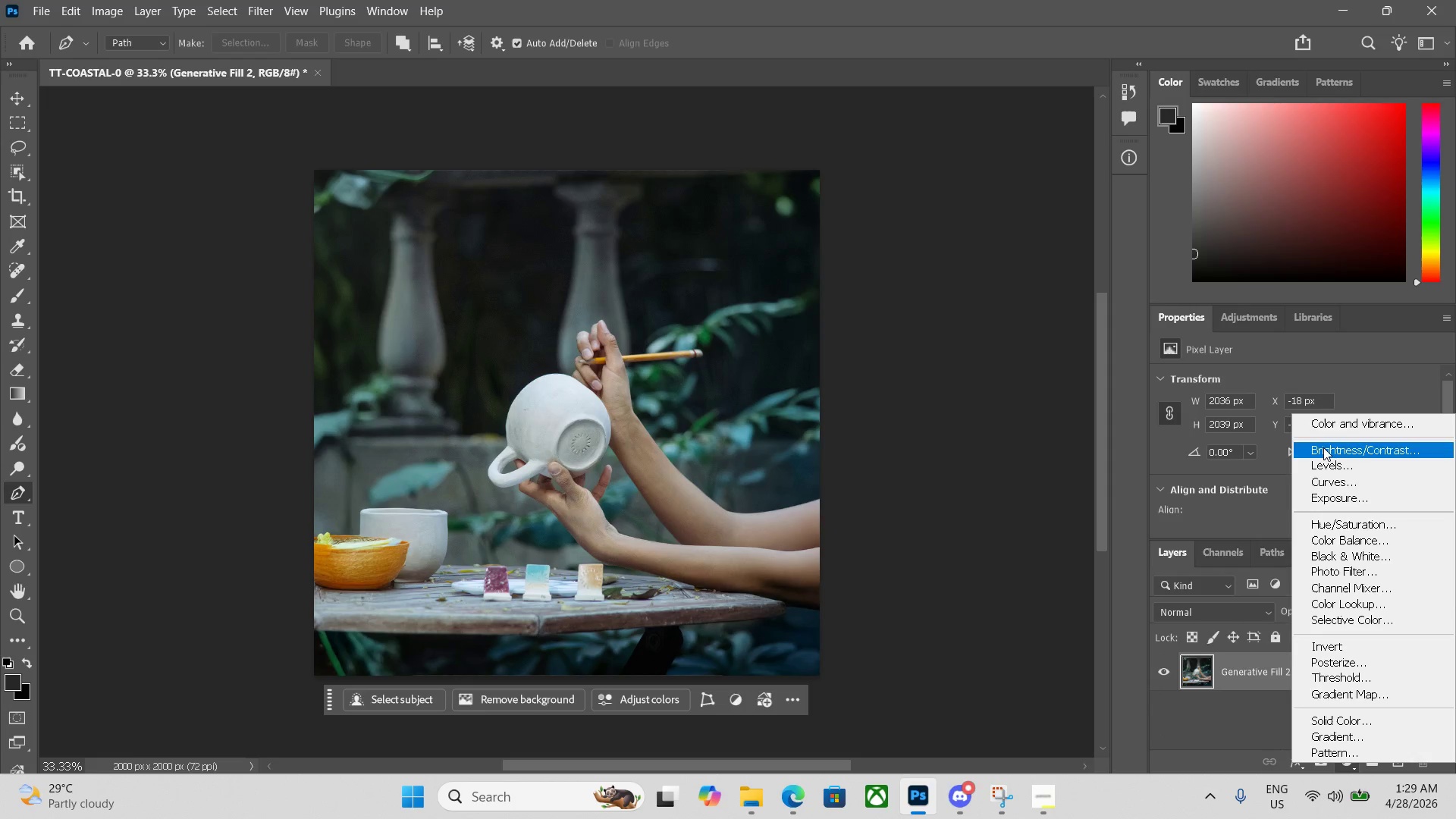 
left_click([1333, 422])
 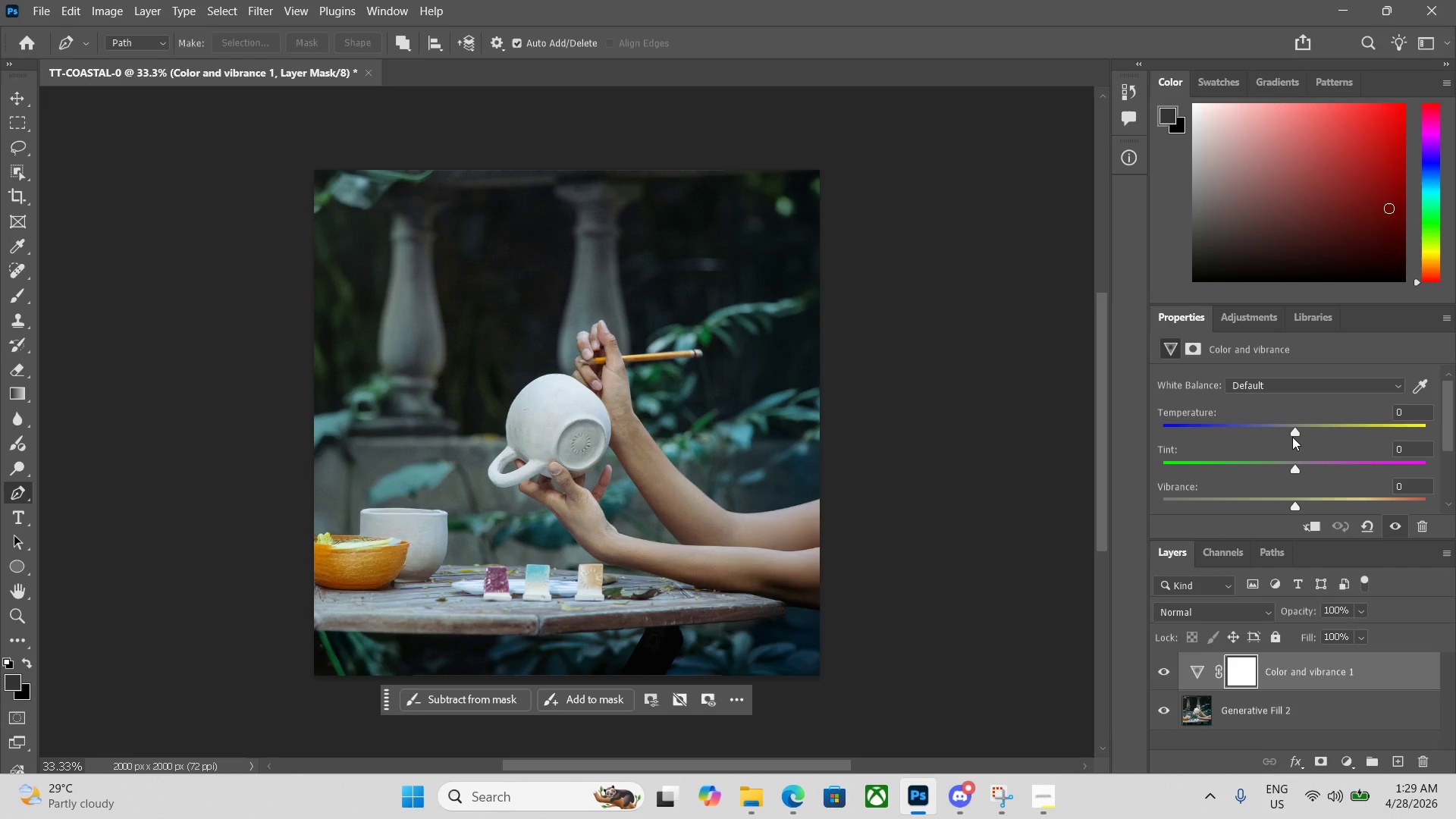 
left_click_drag(start_coordinate=[1295, 428], to_coordinate=[1339, 428])
 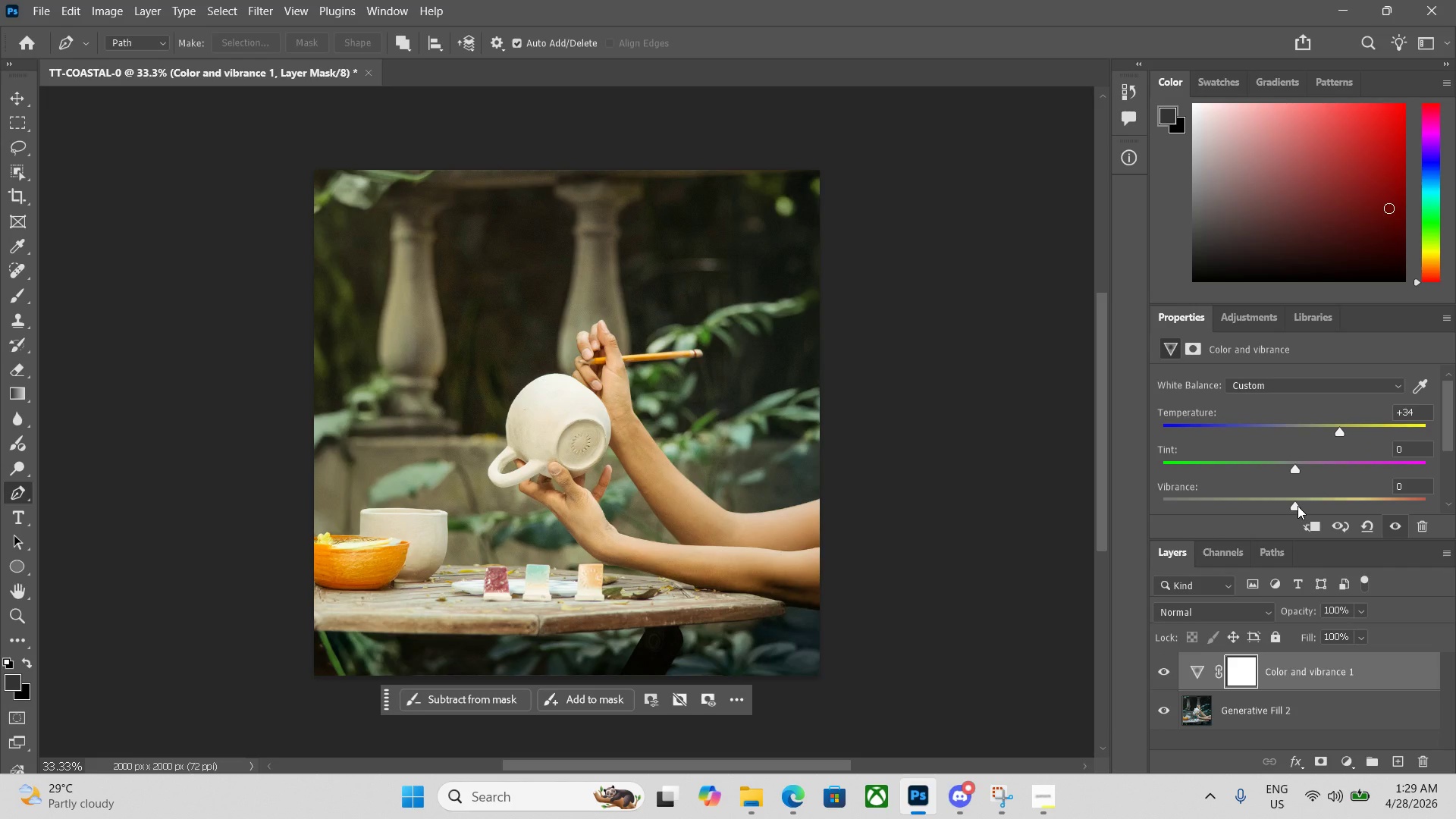 
wait(6.56)
 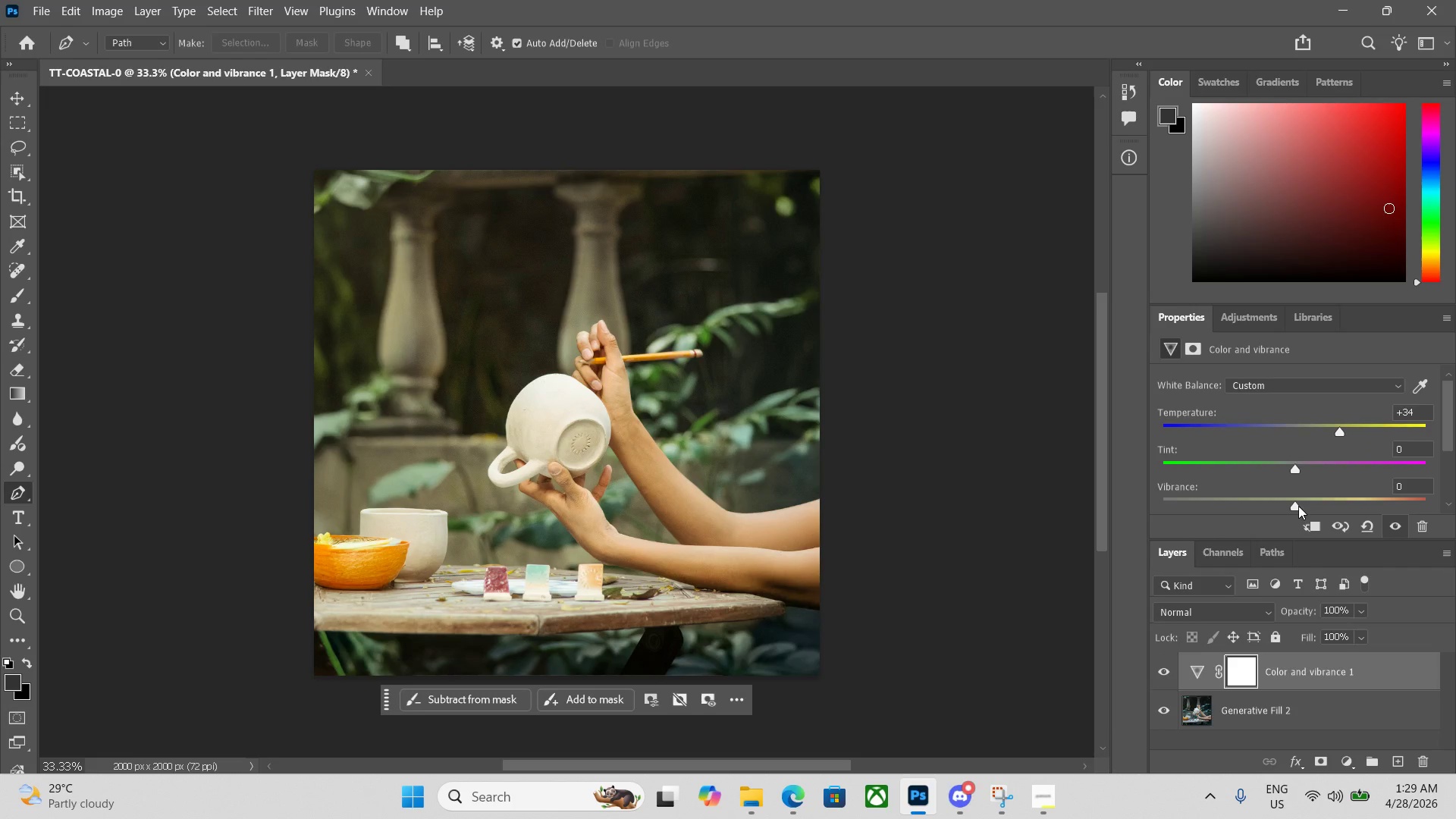 
left_click_drag(start_coordinate=[1298, 506], to_coordinate=[1313, 506])
 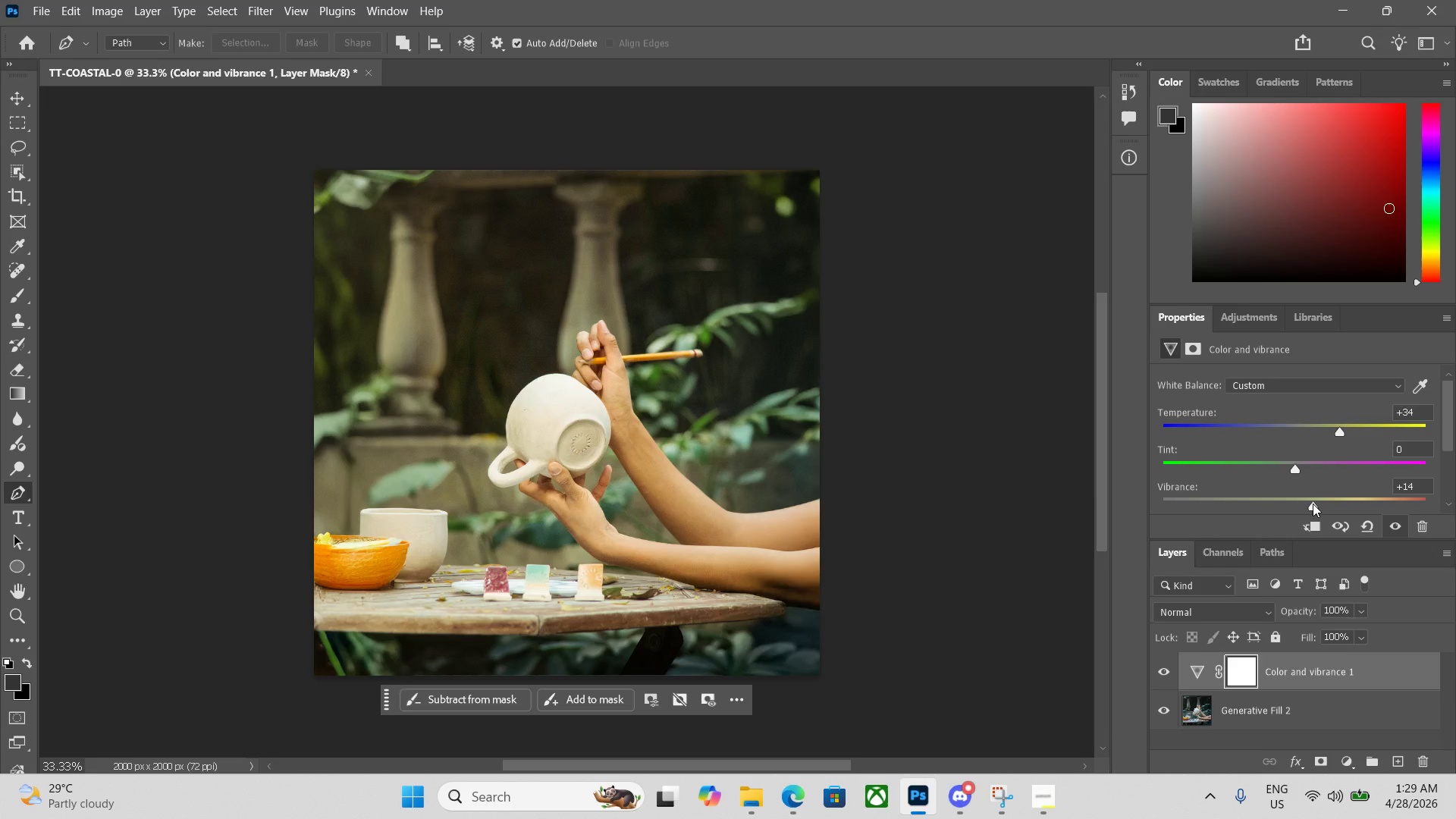 
wait(8.38)
 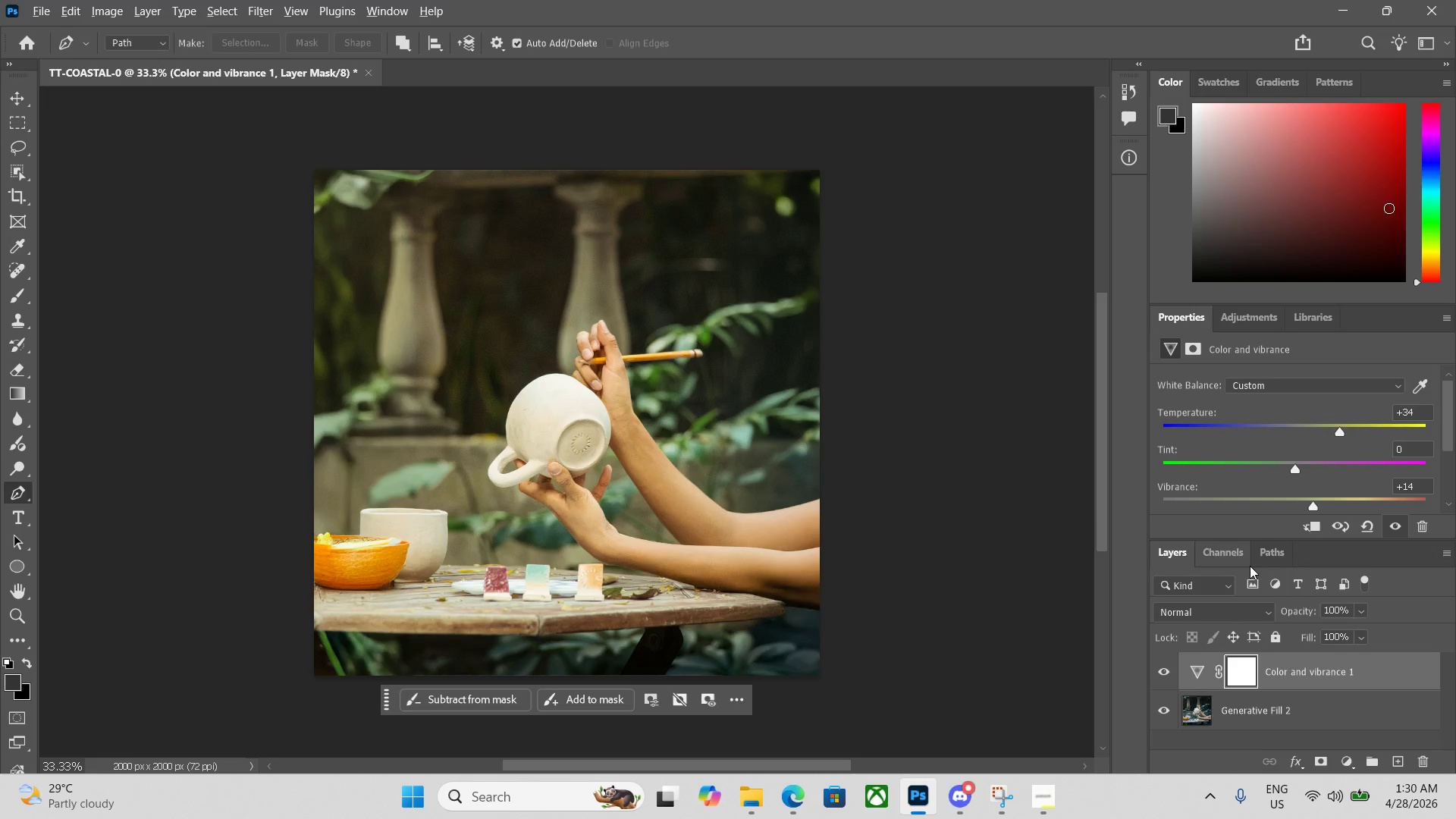 
key(Alt+Control+Shift+W)
 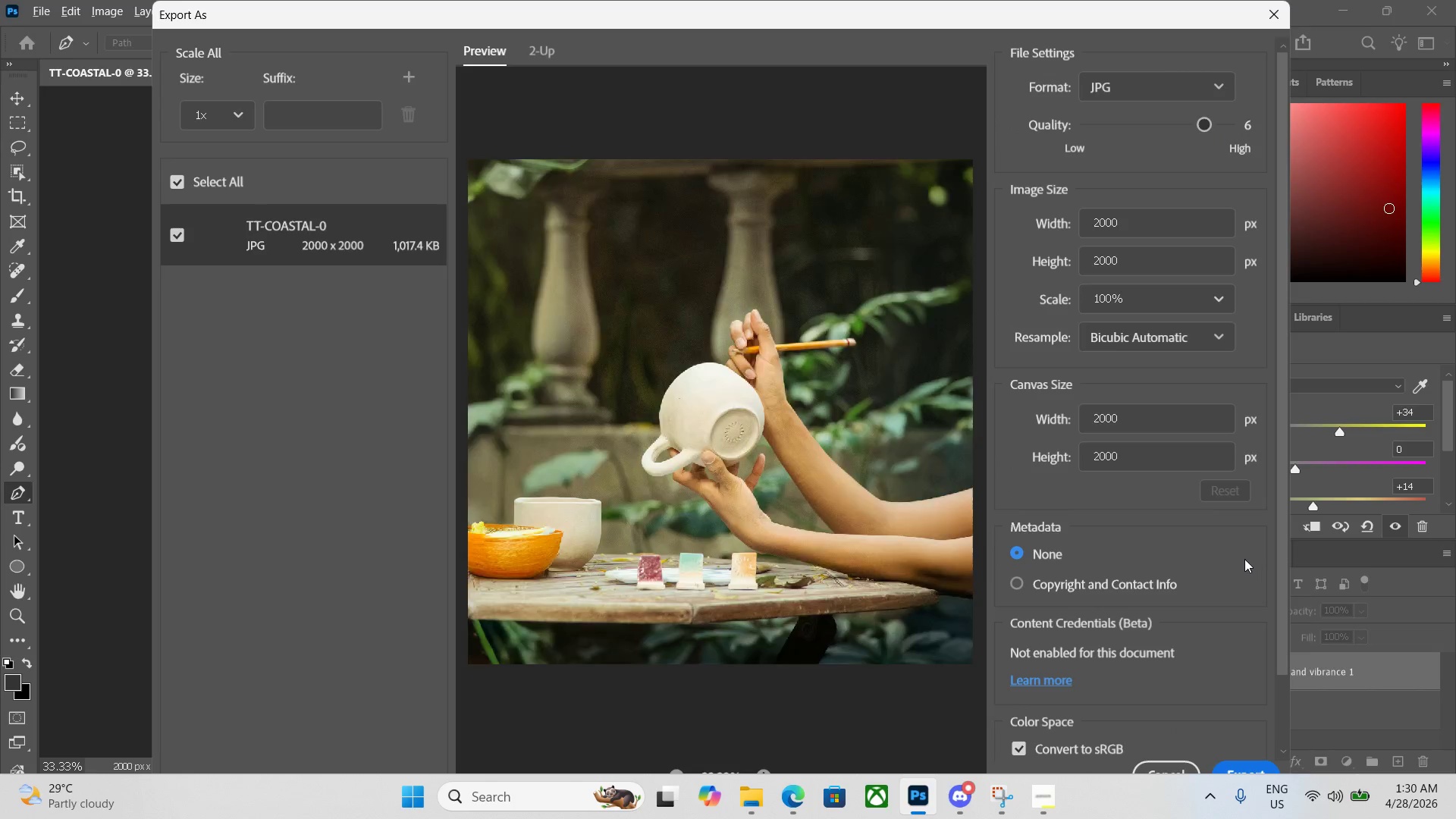 
scroll: coordinate [1266, 602], scroll_direction: down, amount: 1.0
 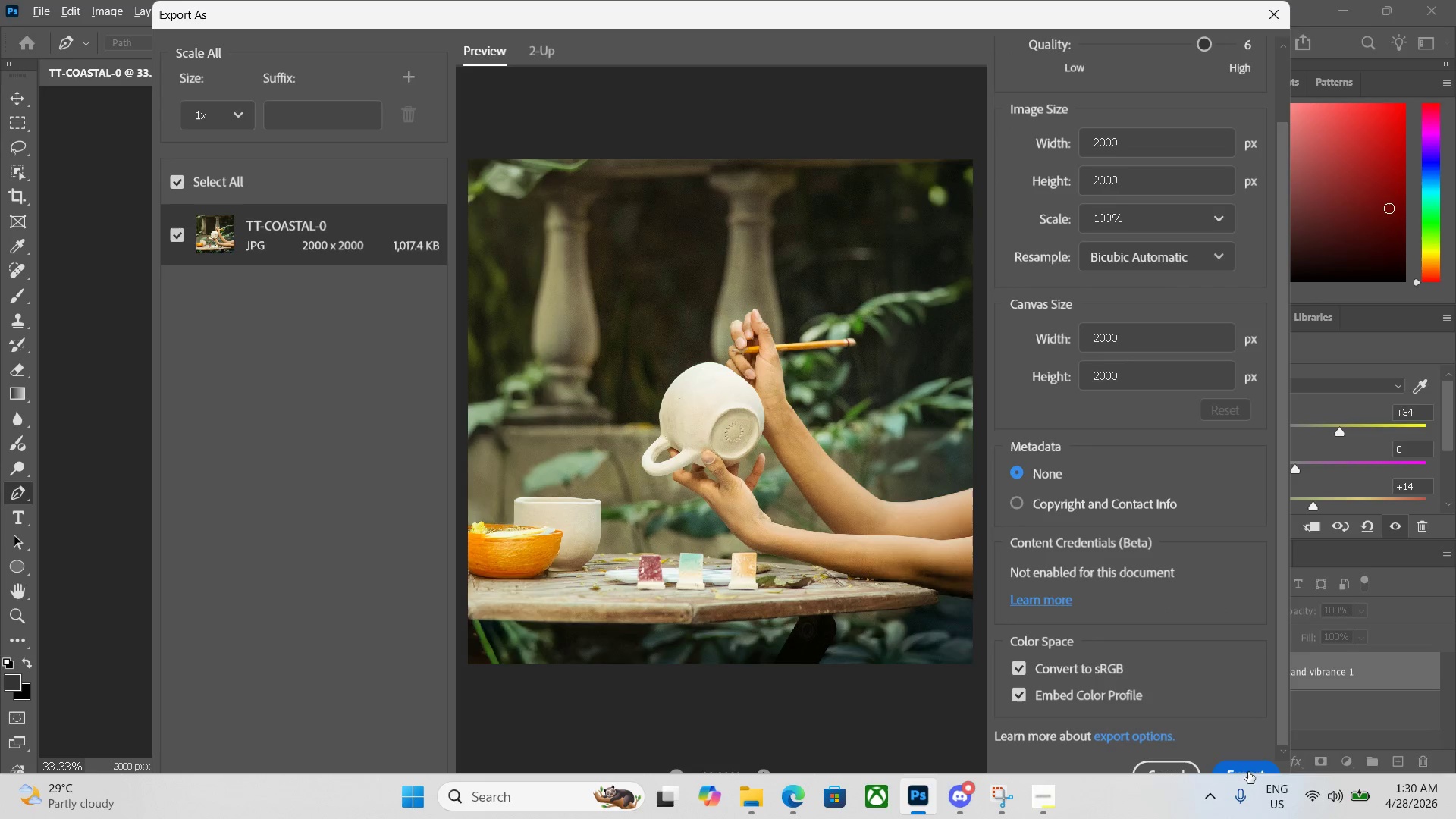 
left_click([1248, 772])
 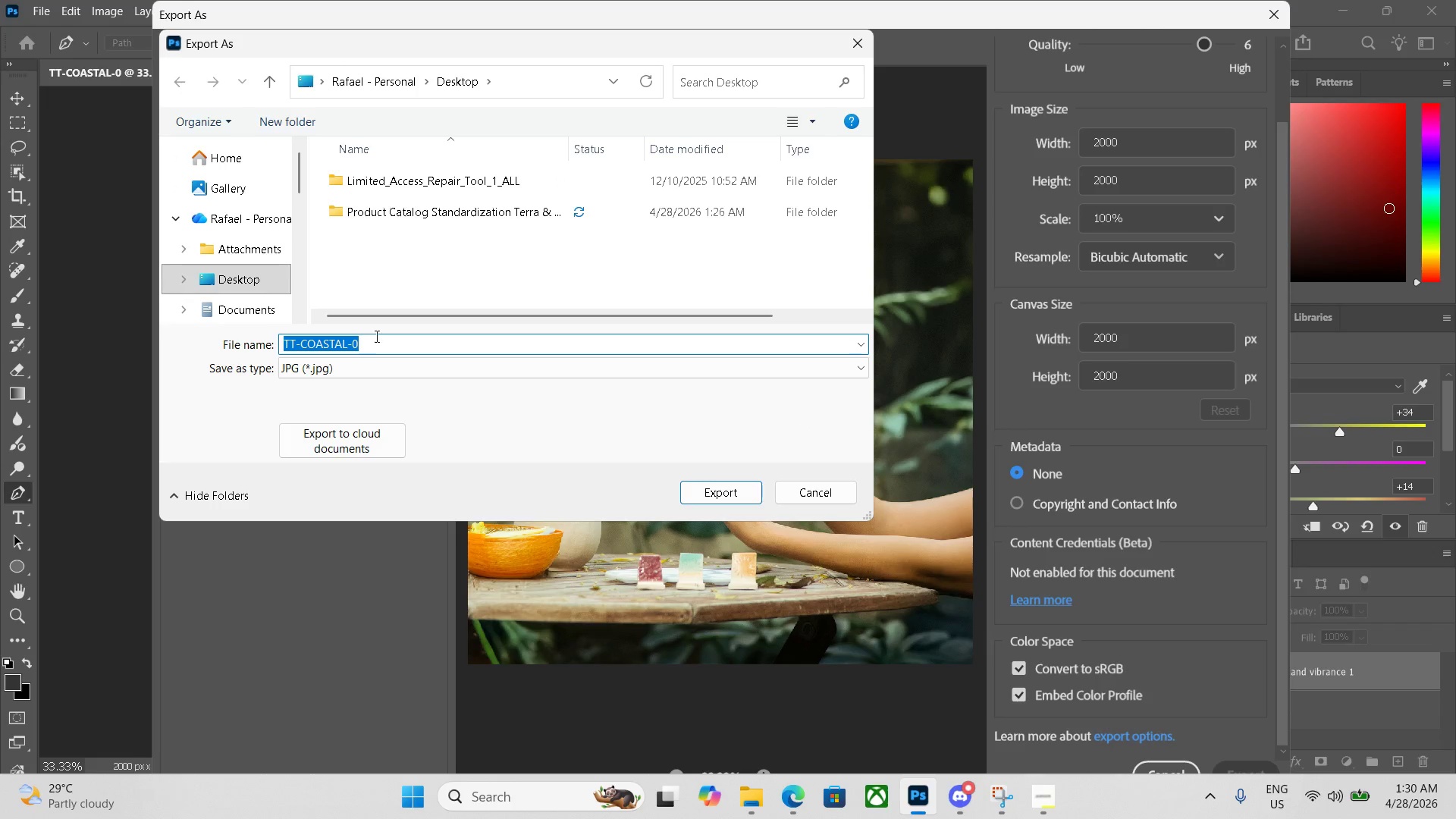 
double_click([385, 340])
 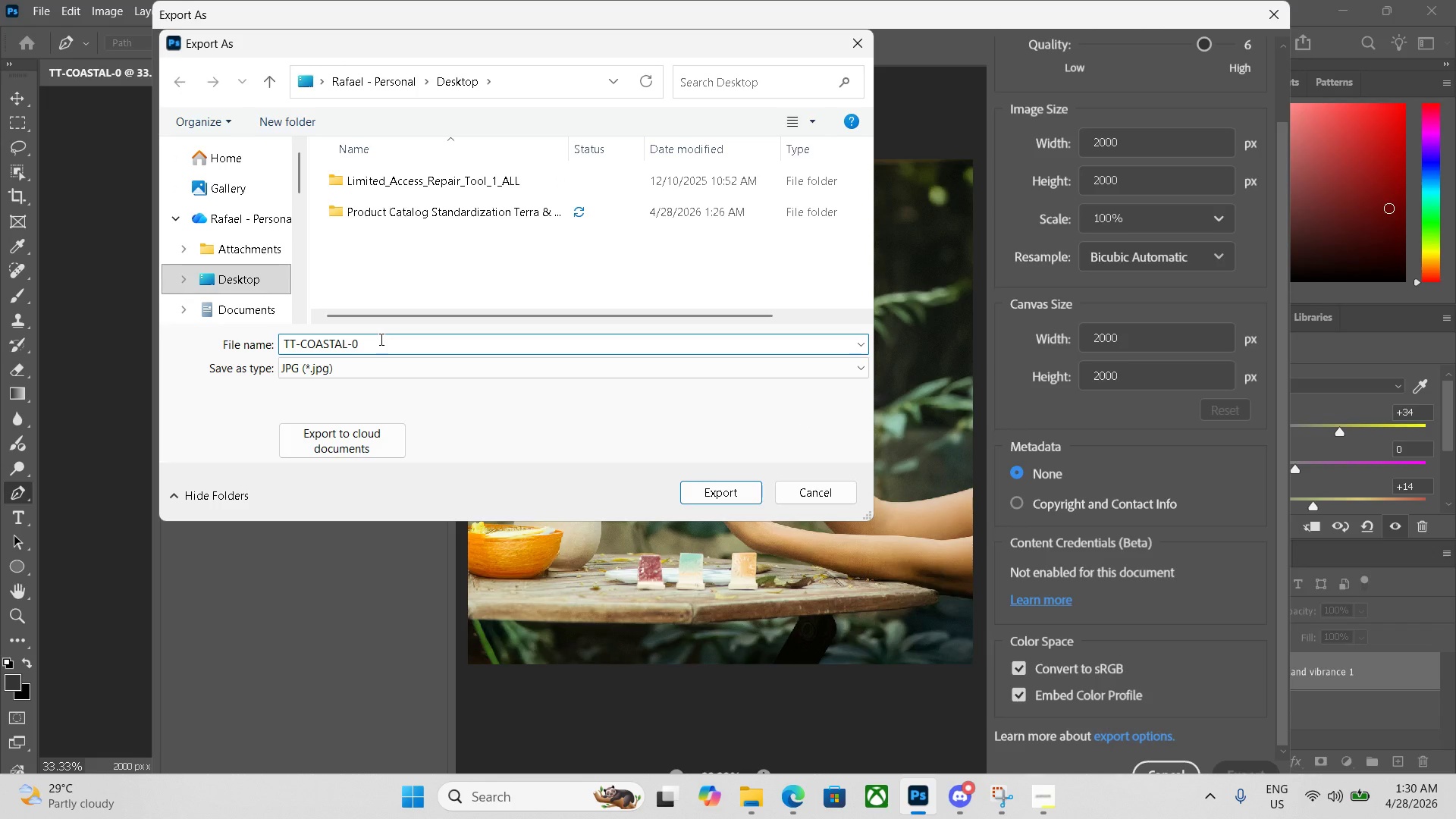 
key(Numpad2)
 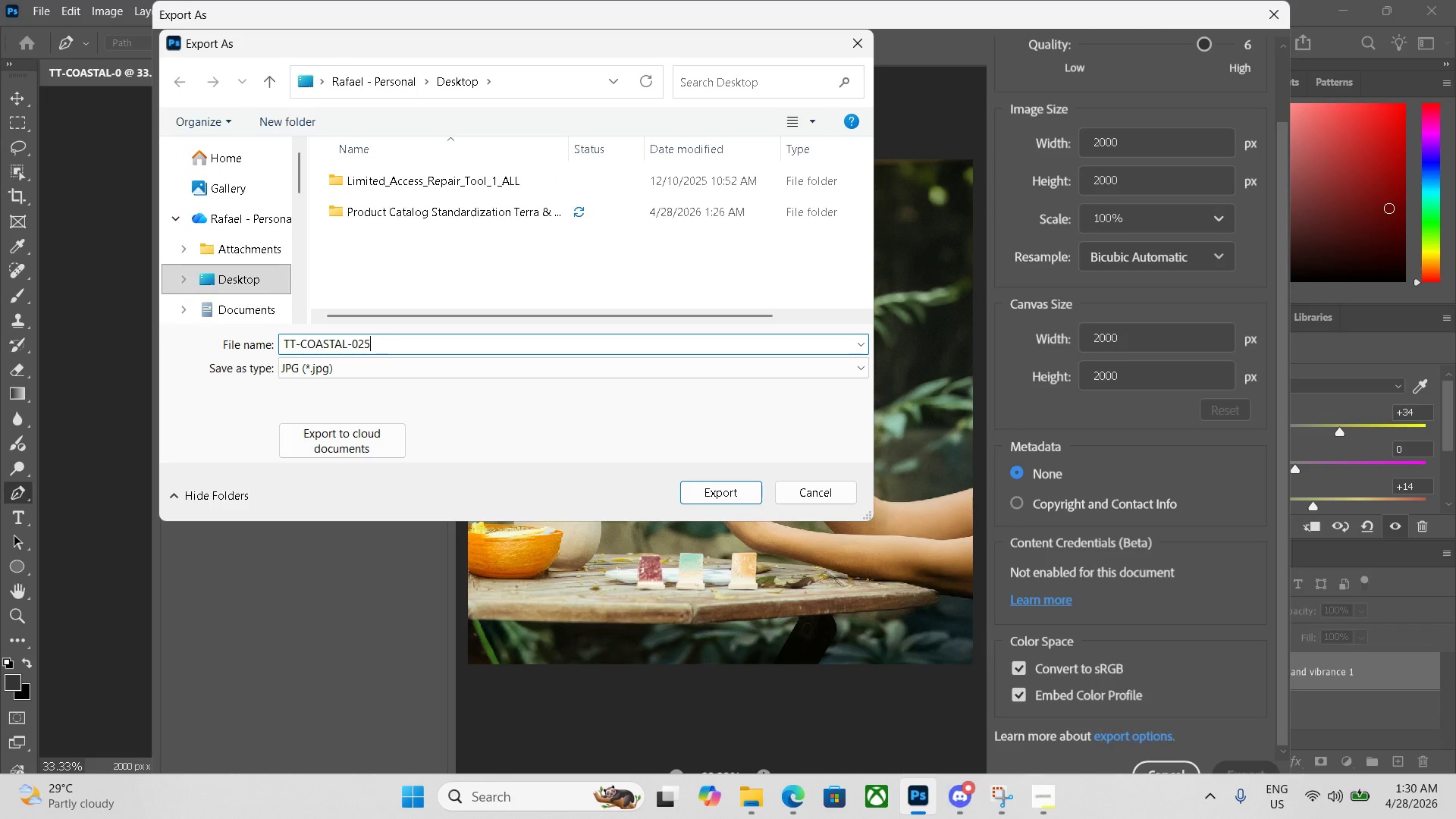 
key(Numpad5)
 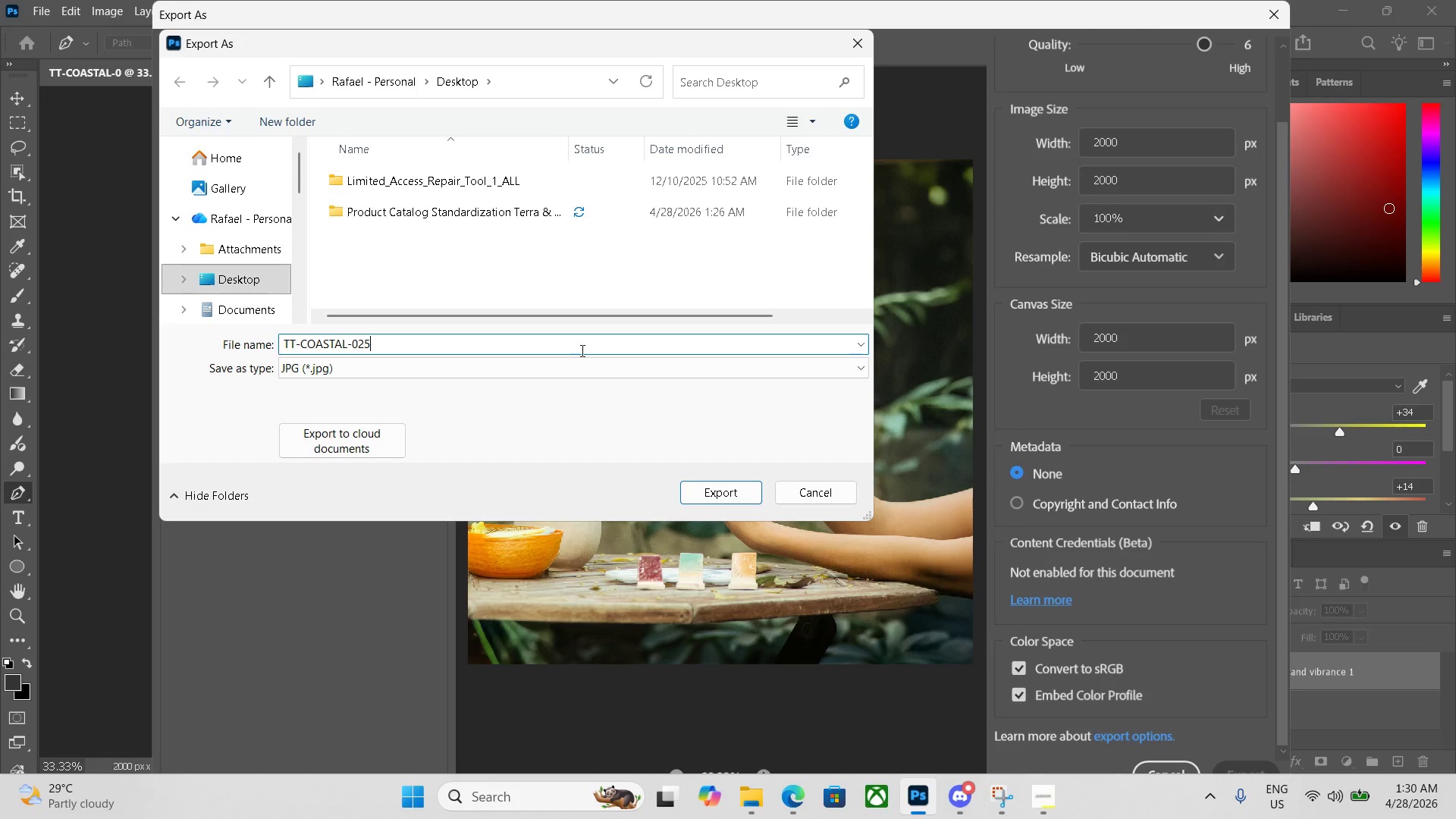 
left_click([711, 496])
 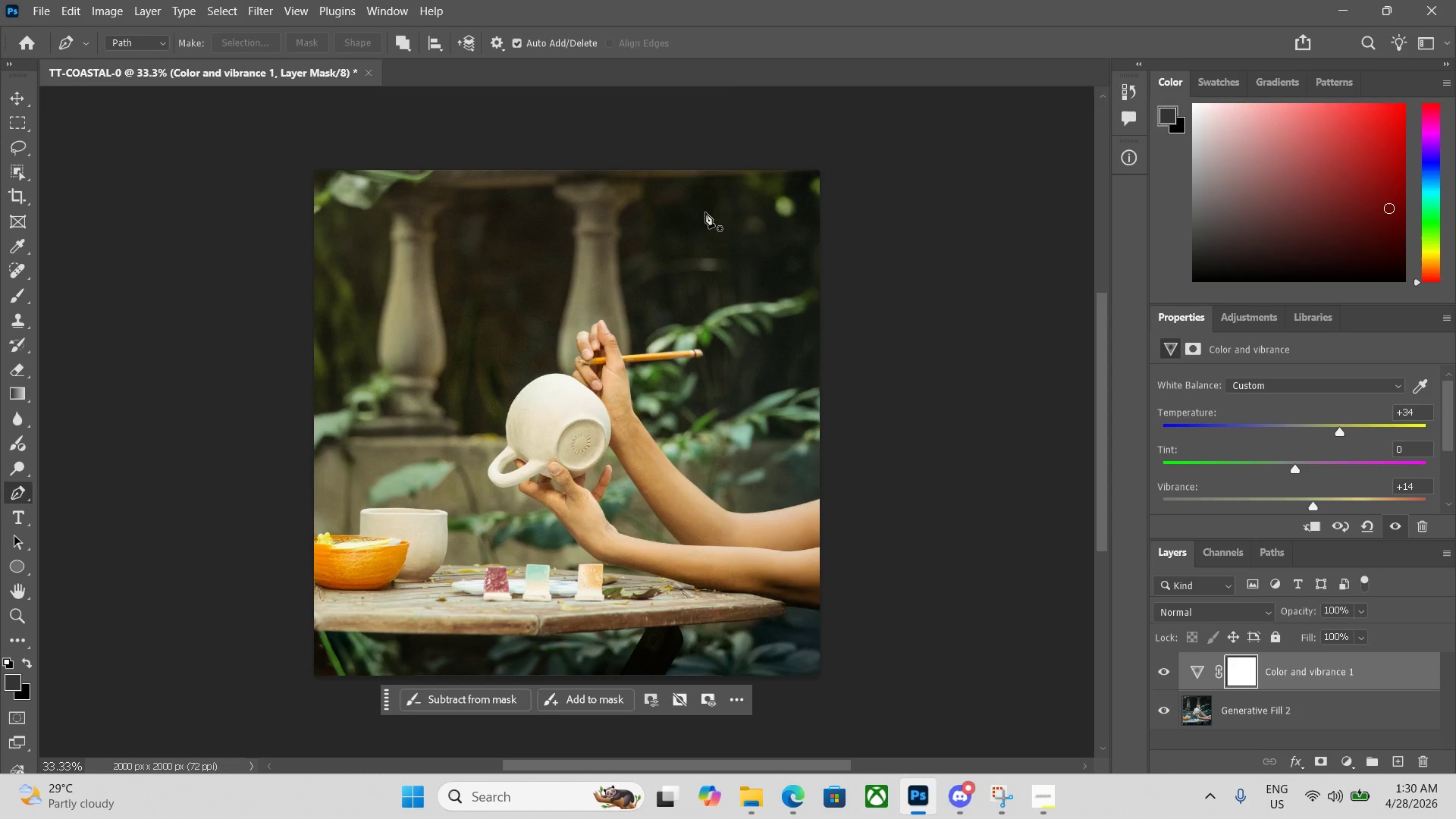 
left_click([371, 76])
 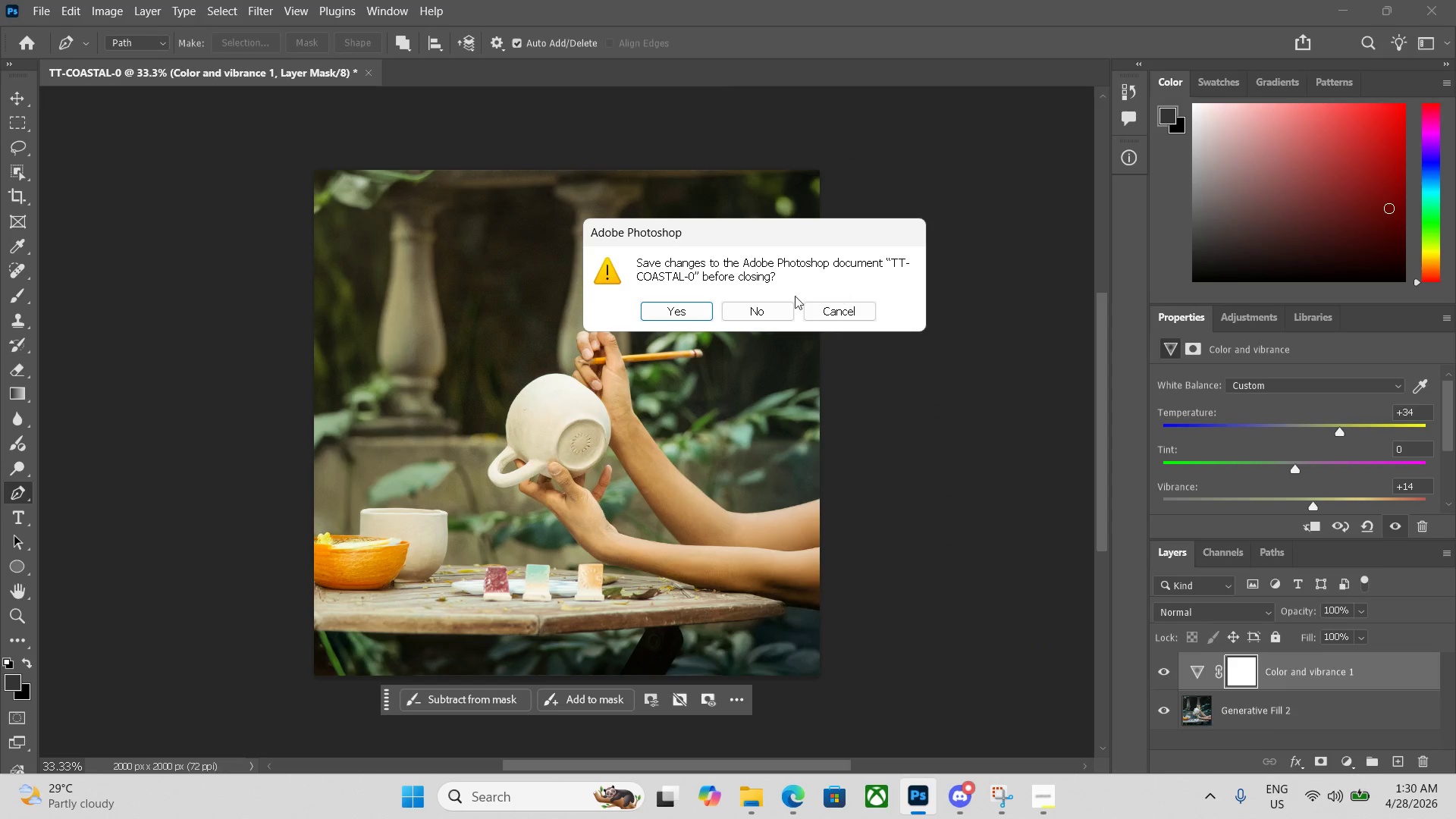 
left_click([768, 312])
 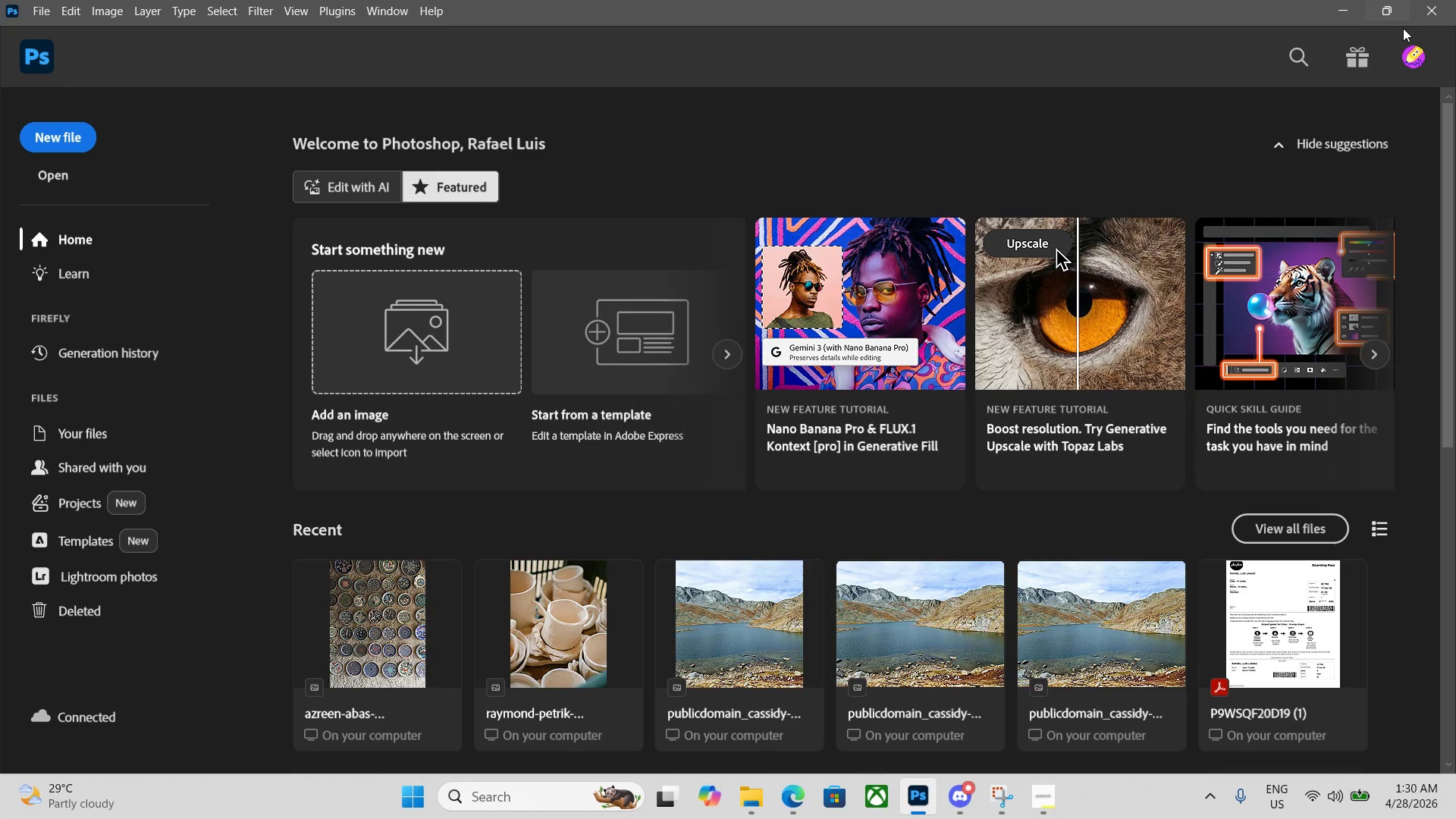 
left_click([1395, 14])
 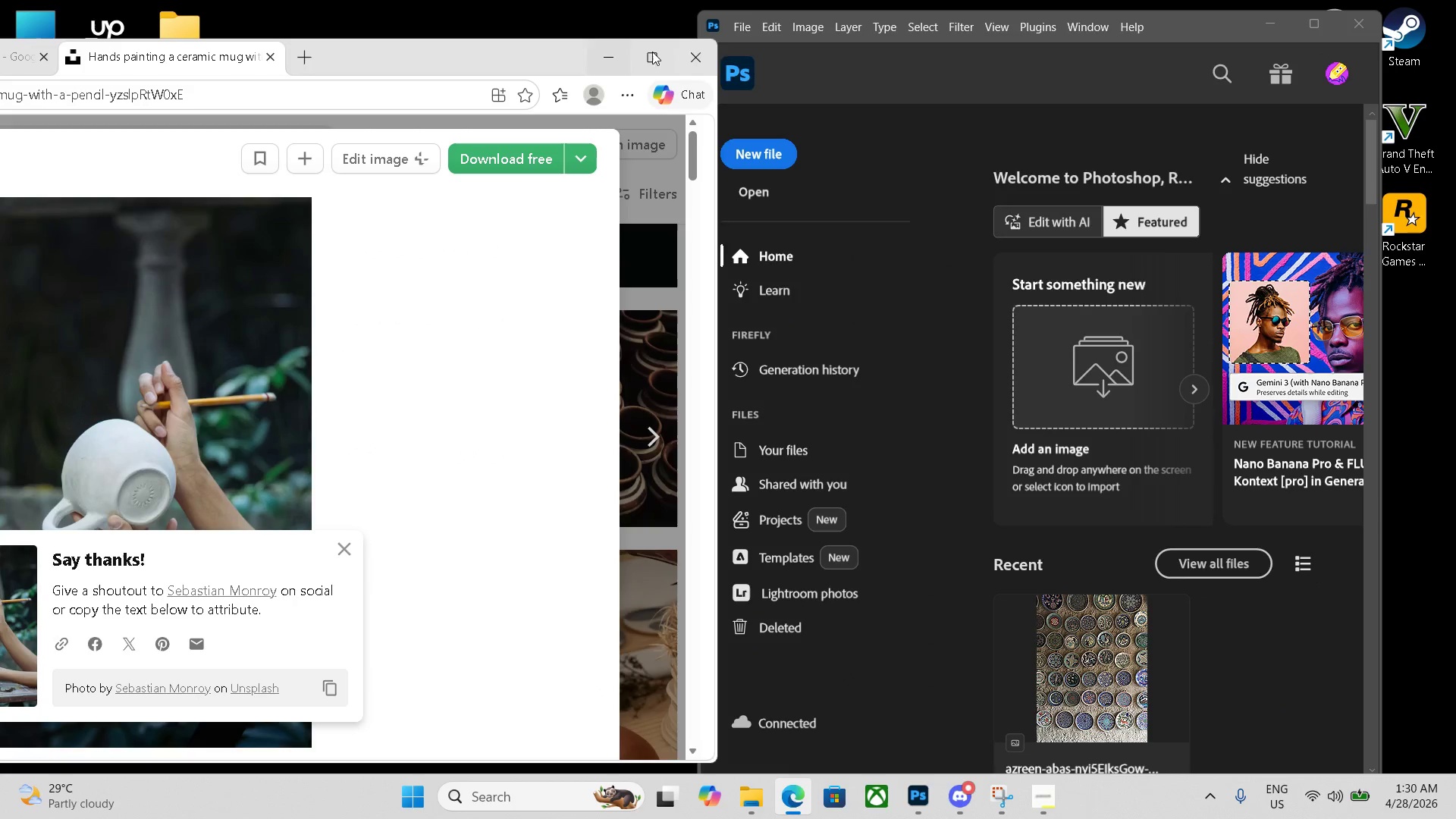 
left_click([598, 56])
 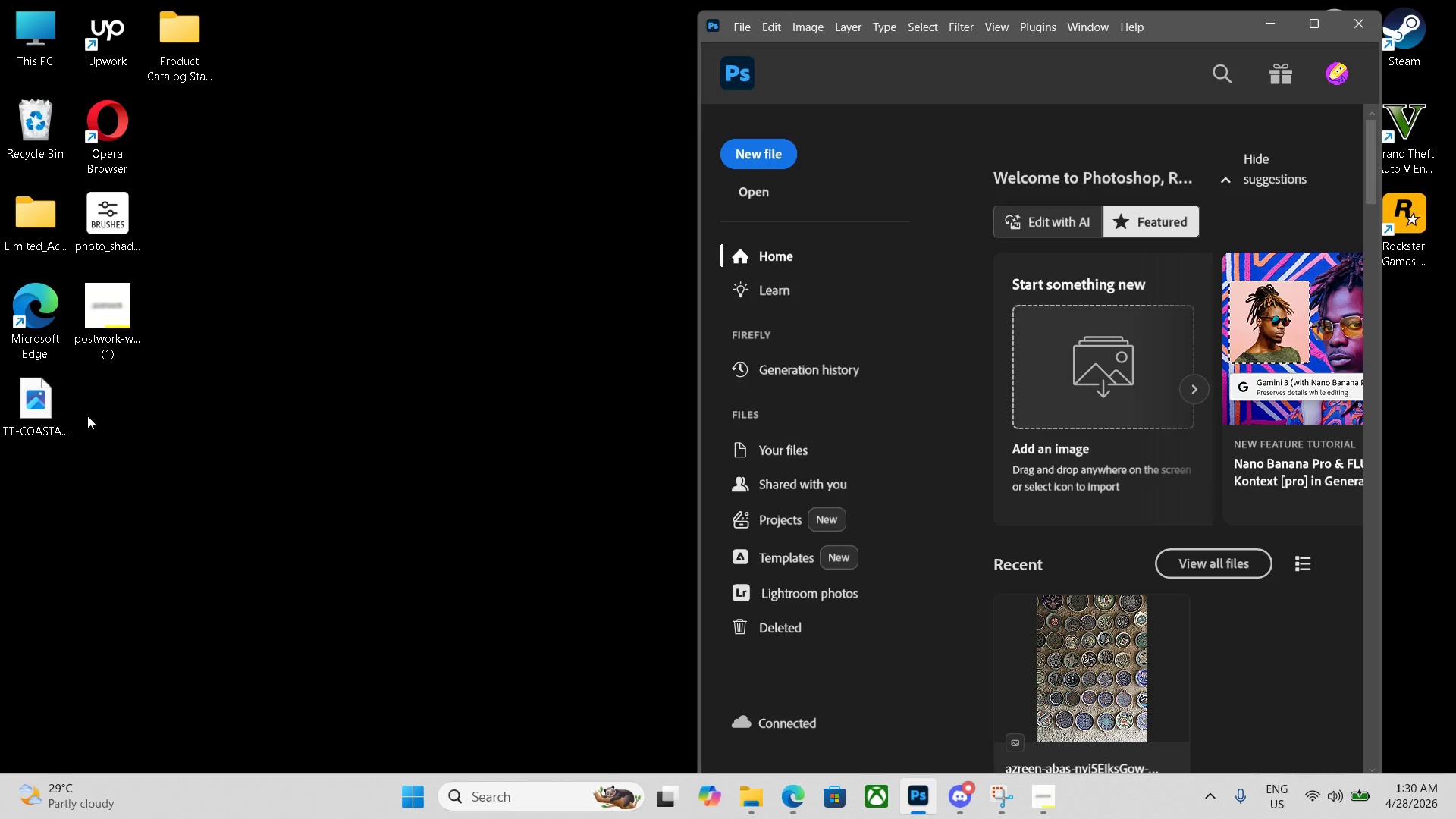 
left_click([47, 408])
 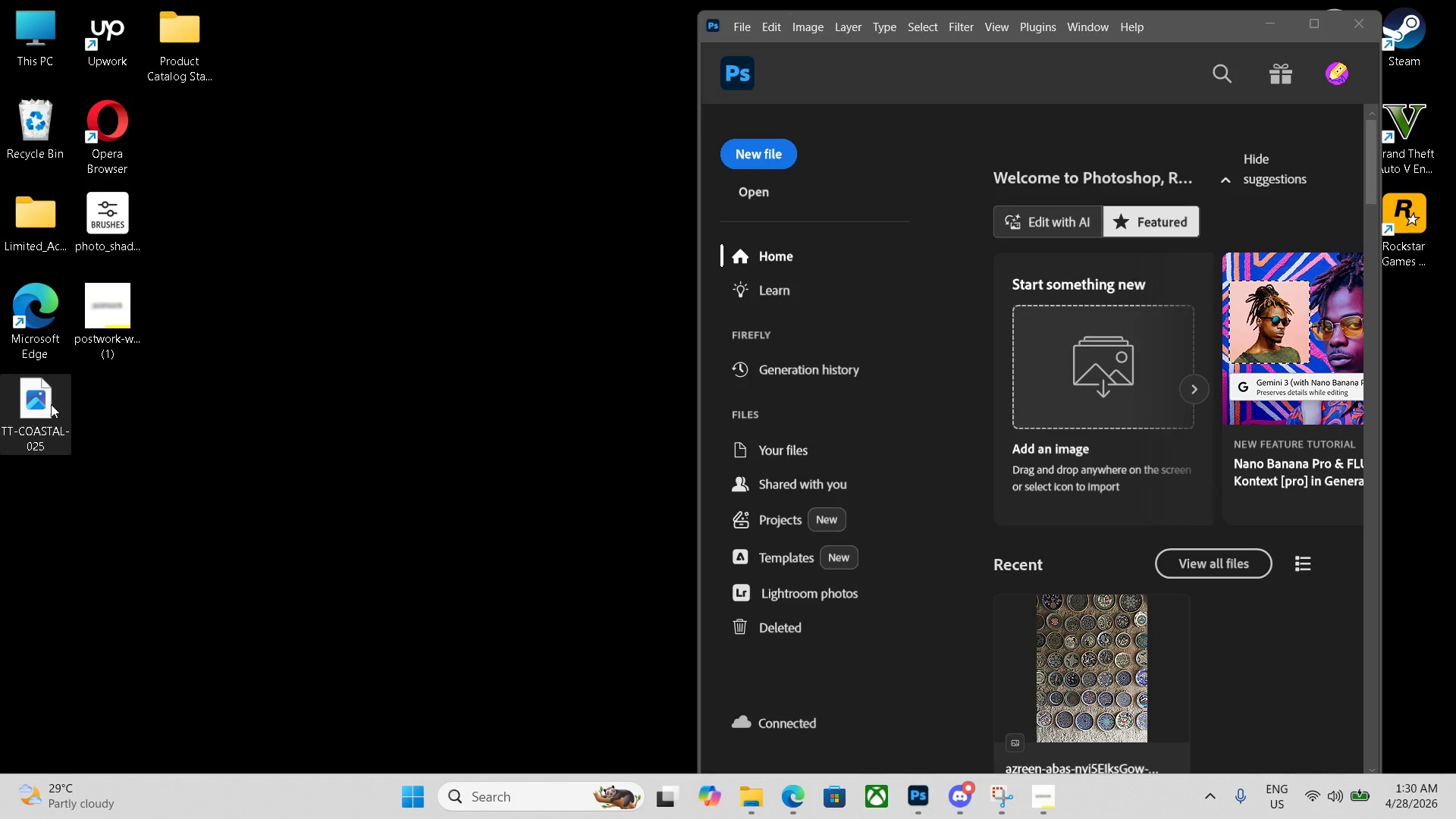 
left_click_drag(start_coordinate=[47, 408], to_coordinate=[172, 101])
 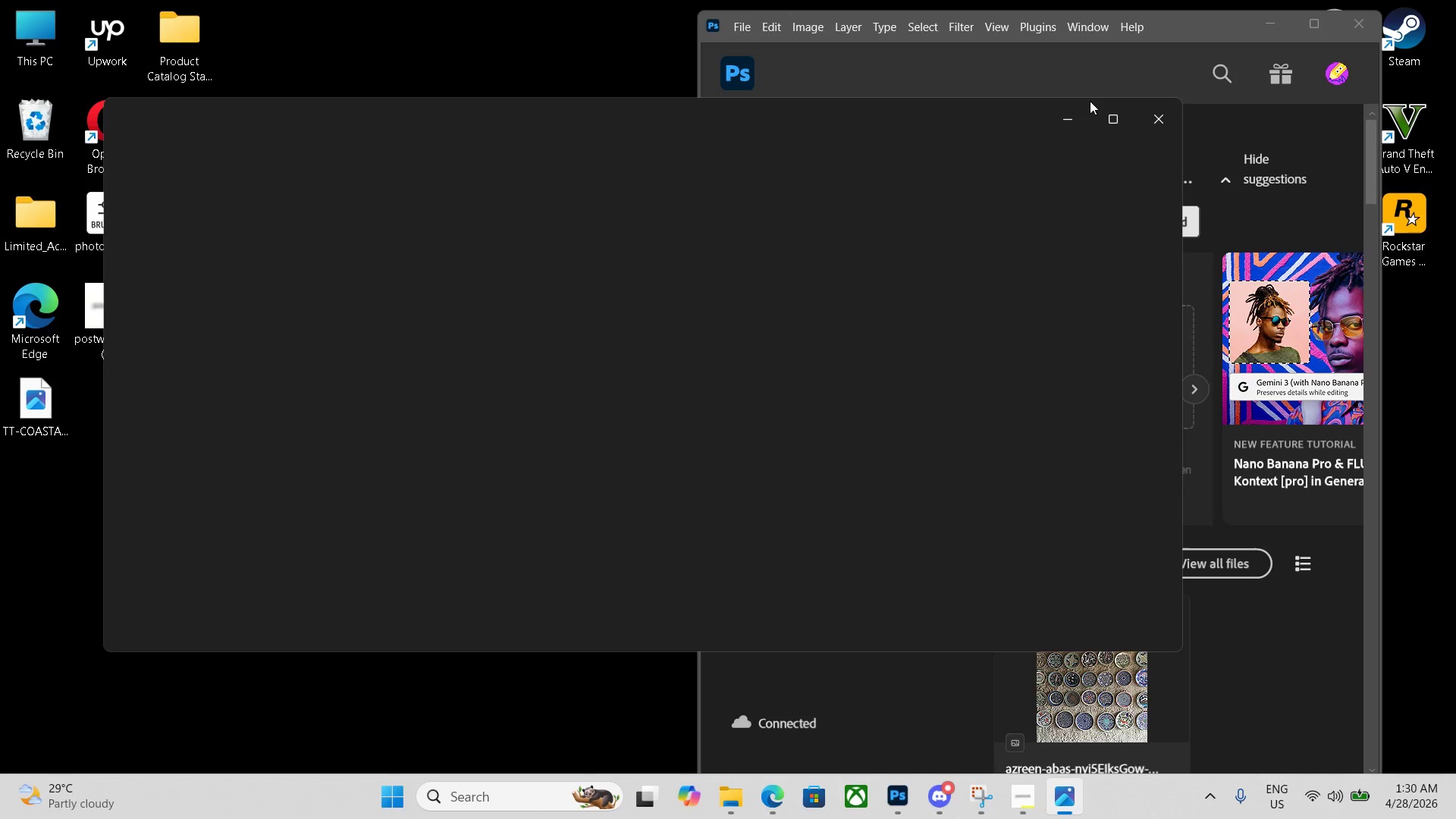 
left_click([1156, 117])
 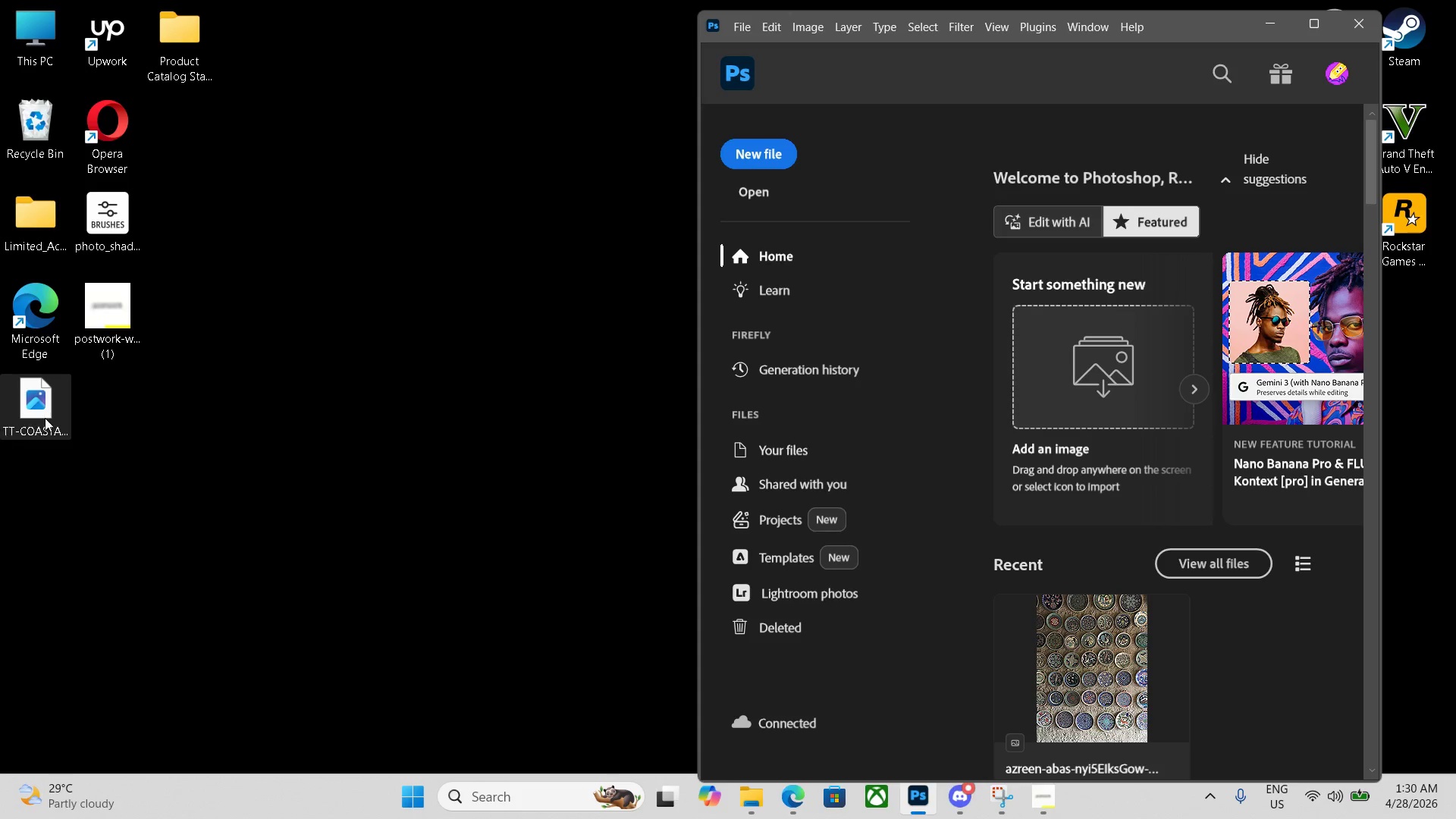 
left_click_drag(start_coordinate=[45, 416], to_coordinate=[186, 74])
 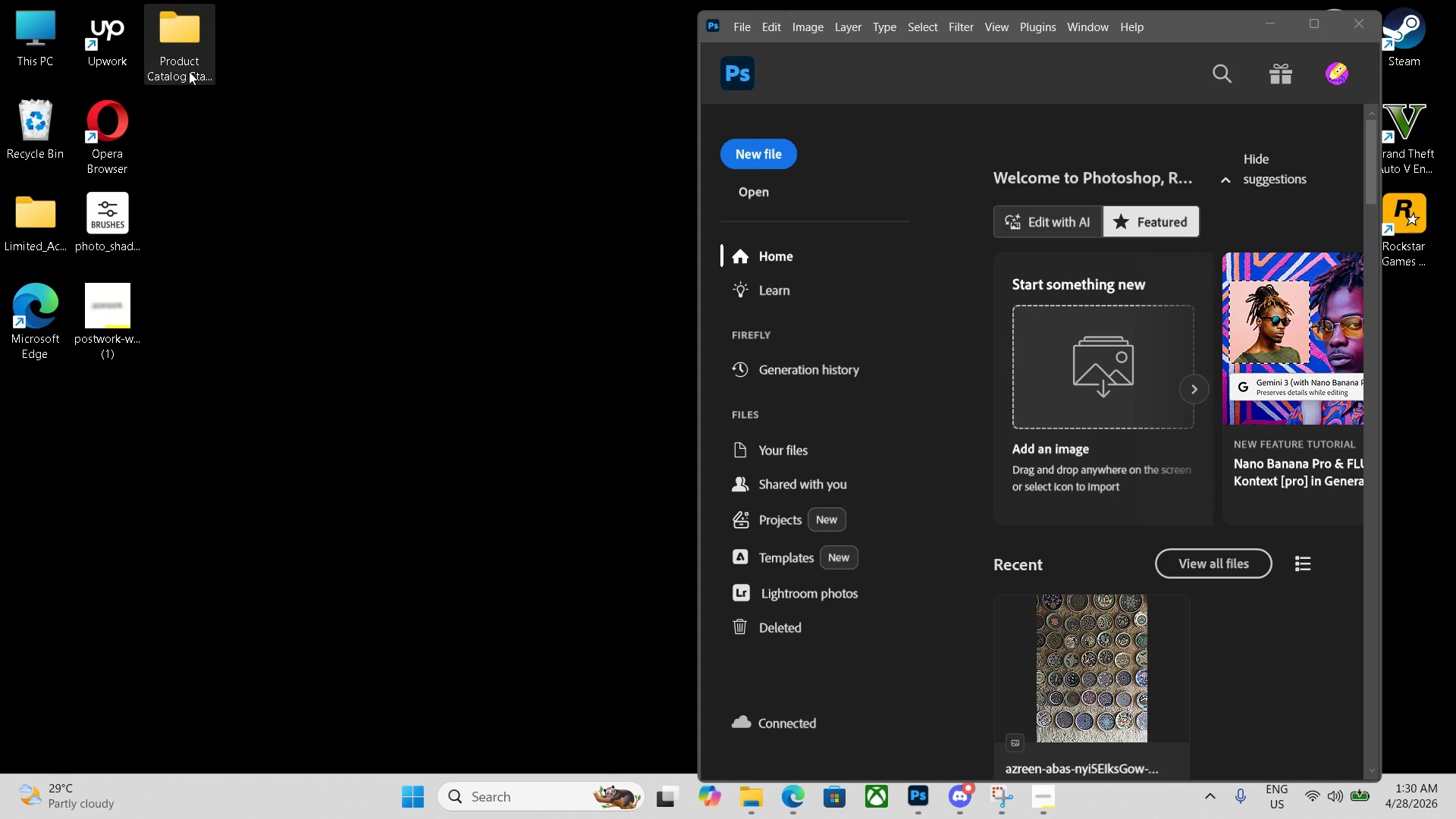 
left_click([189, 71])
 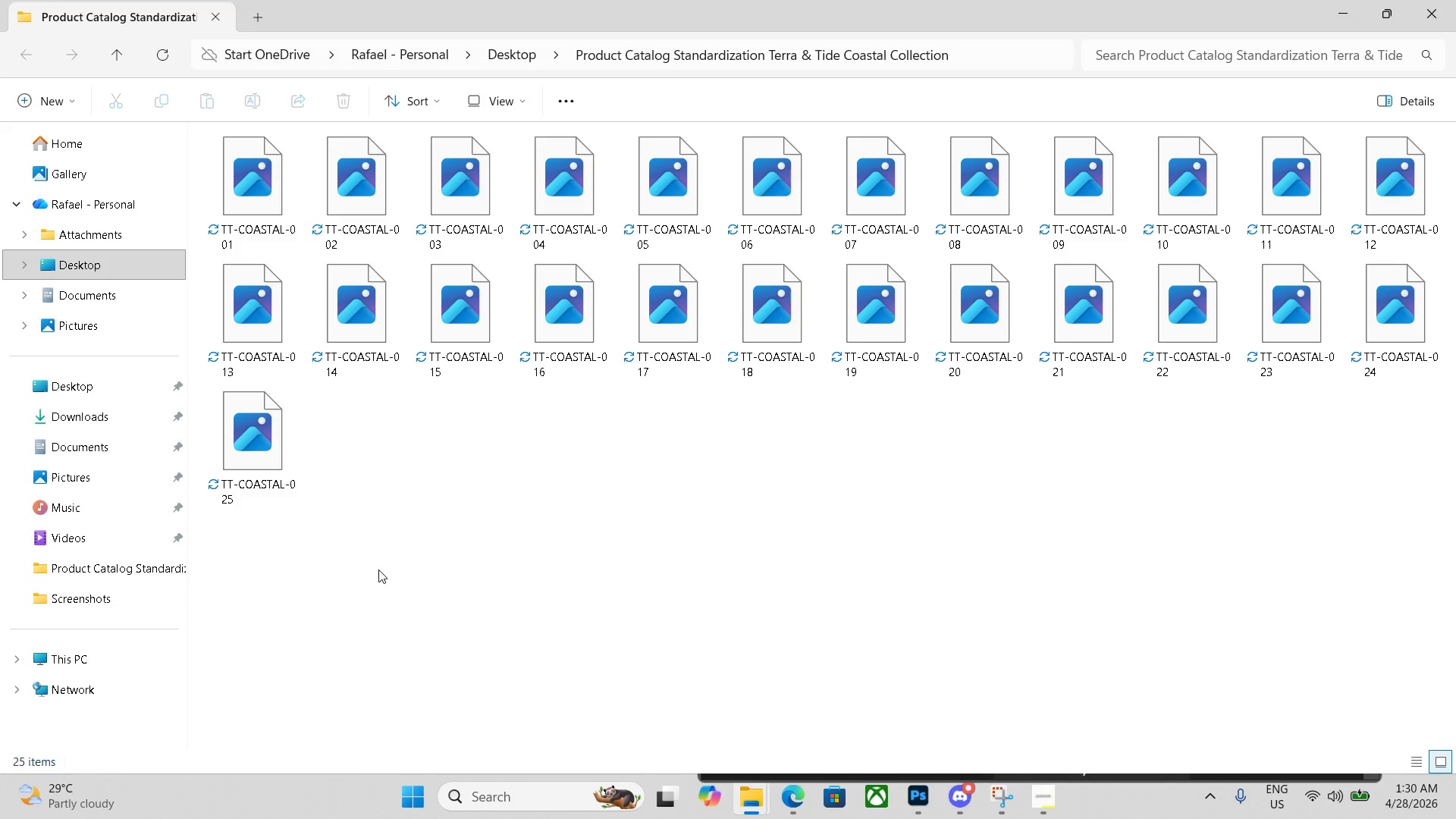 
wait(8.12)
 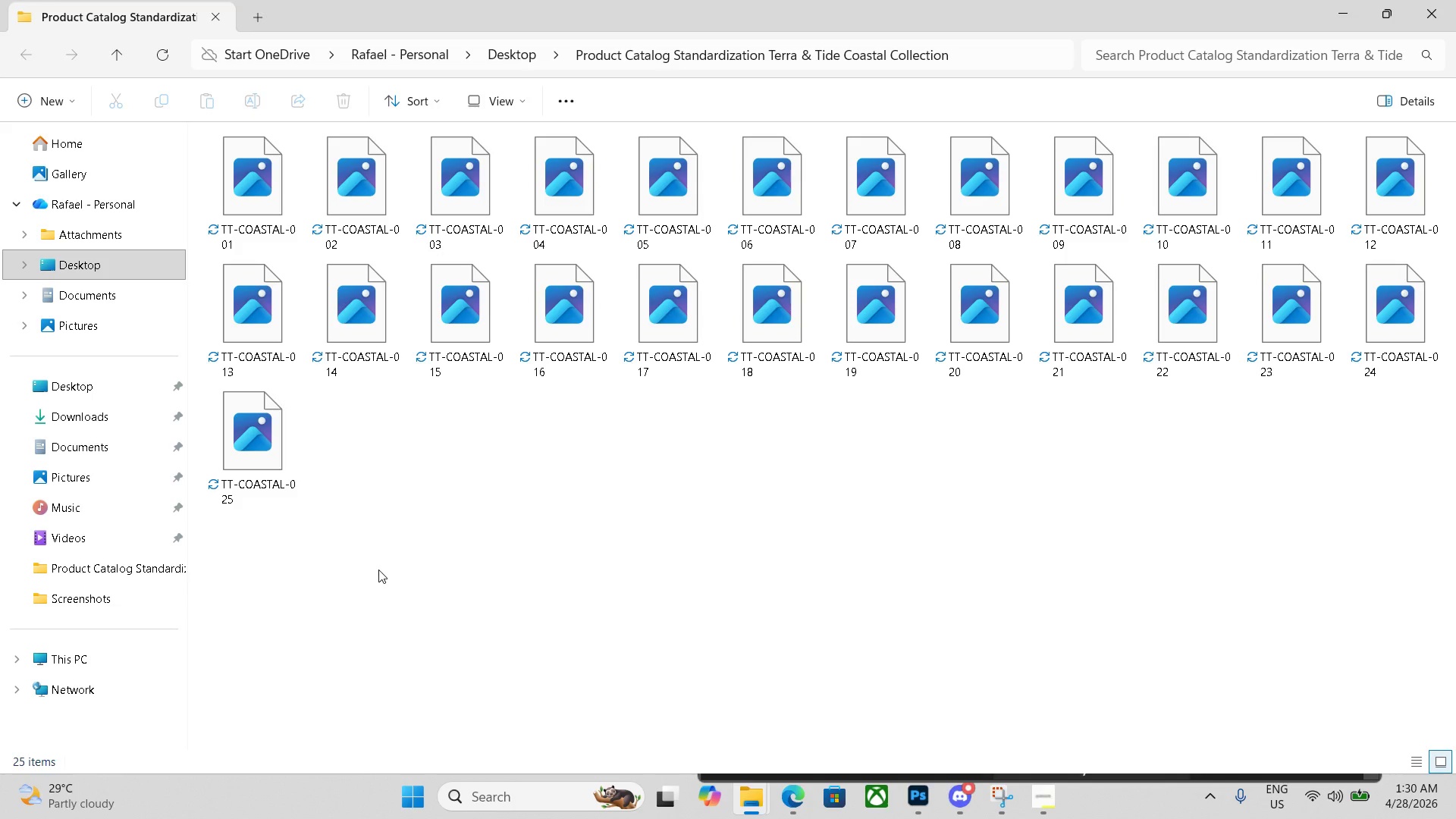 
left_click([1358, 6])
 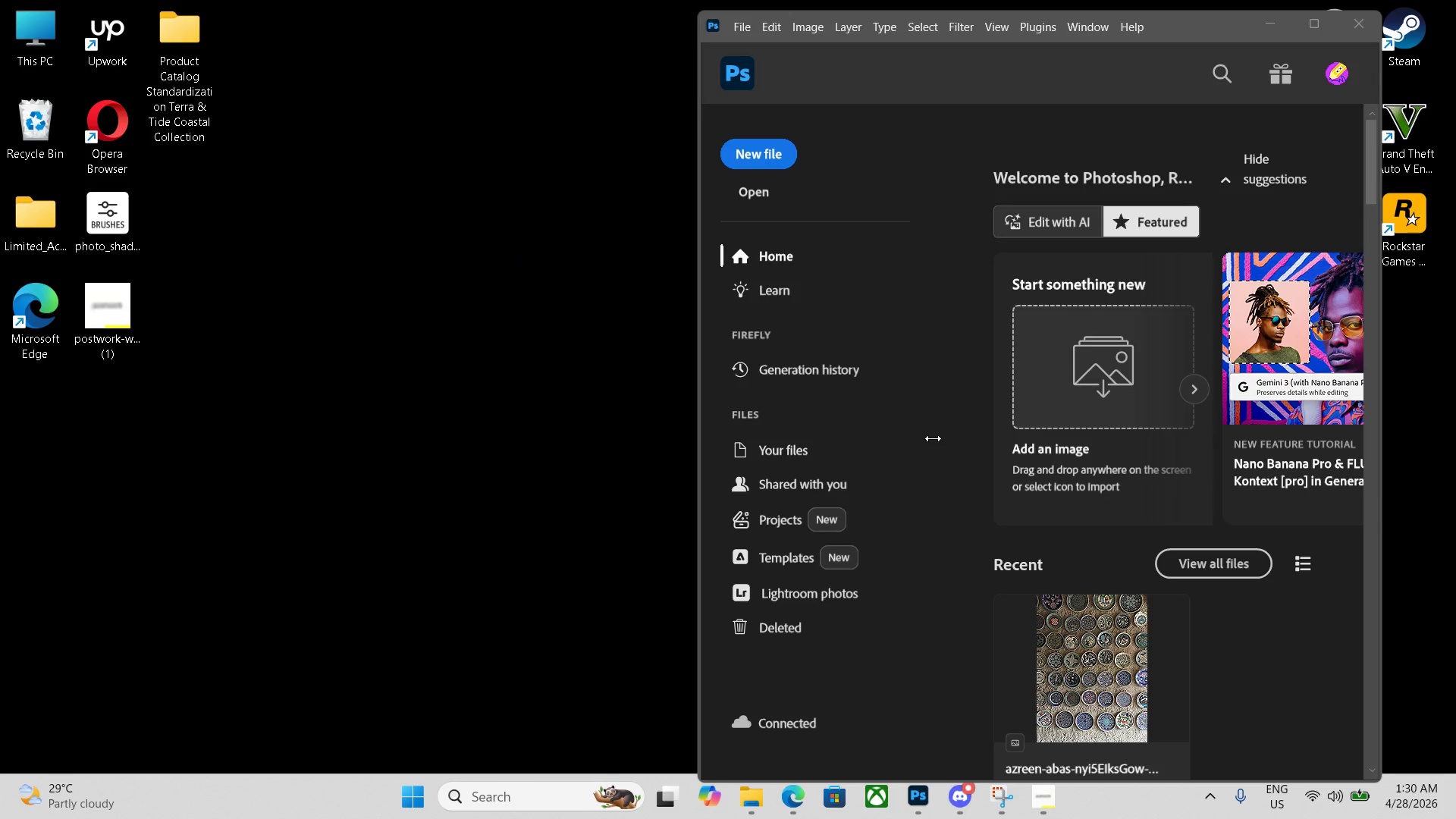 
wait(8.56)
 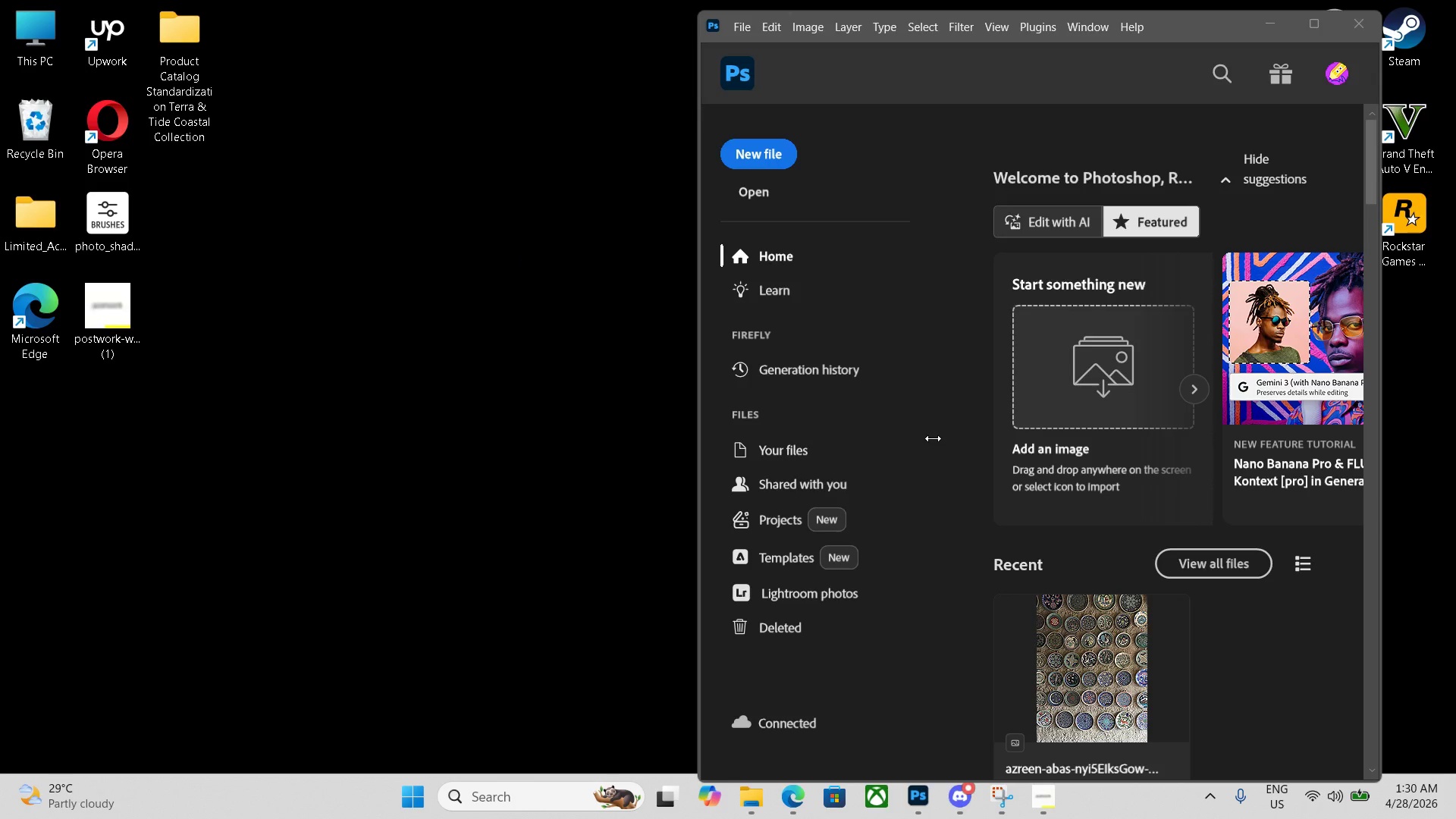 
key(Alt+Control+Shift+N)
 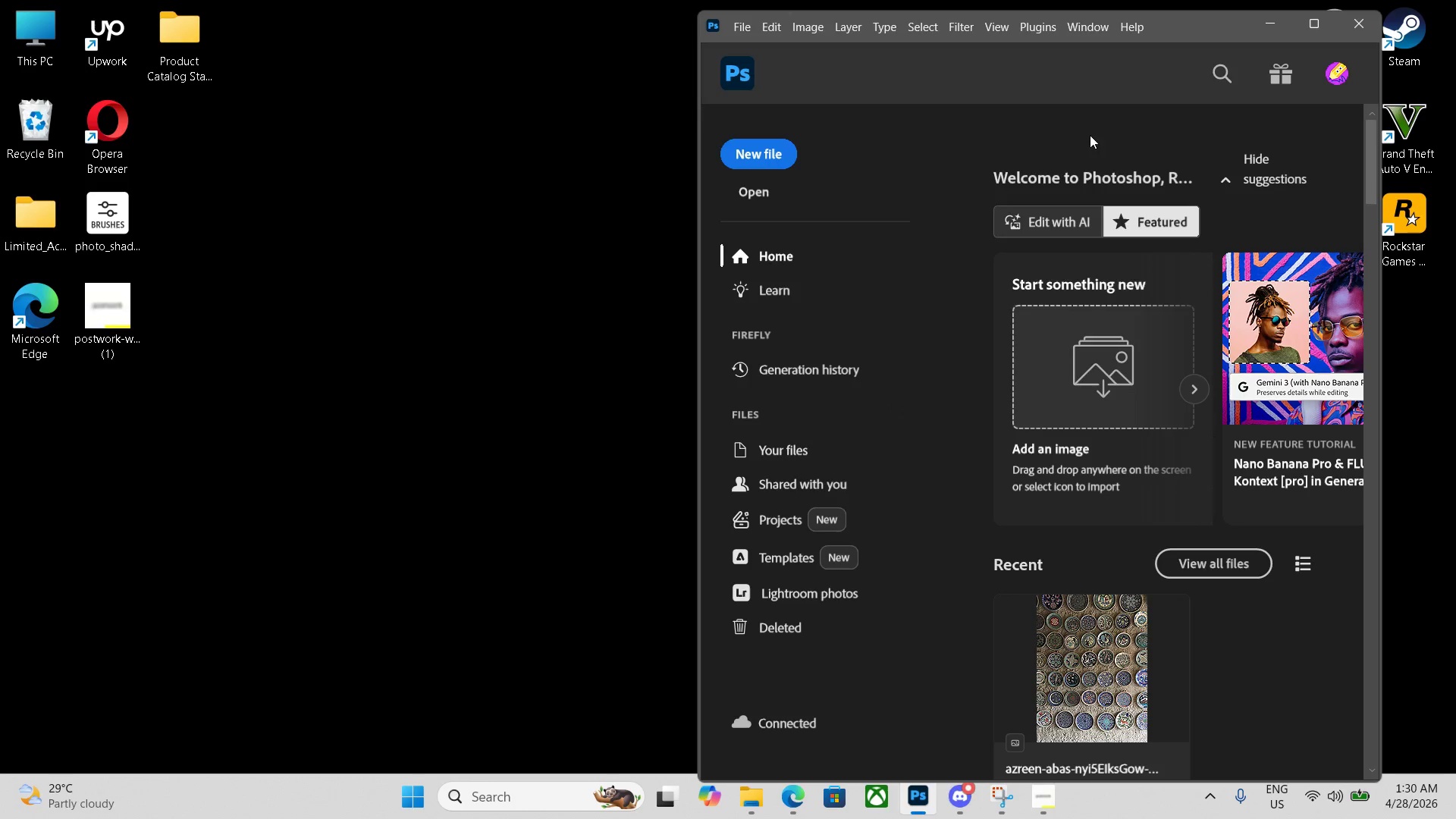 
left_click([1178, 130])
 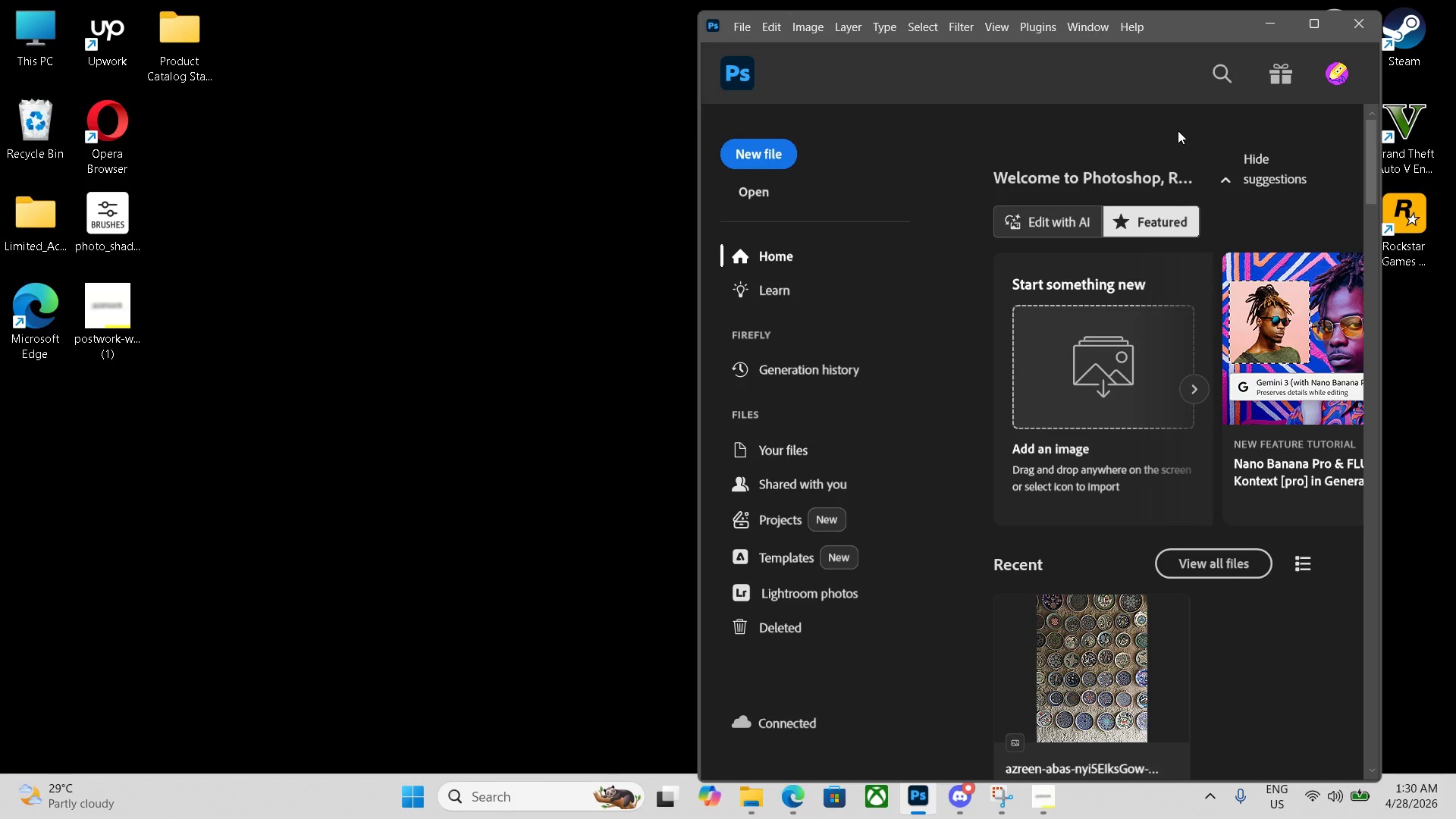 
key(Control+N)
 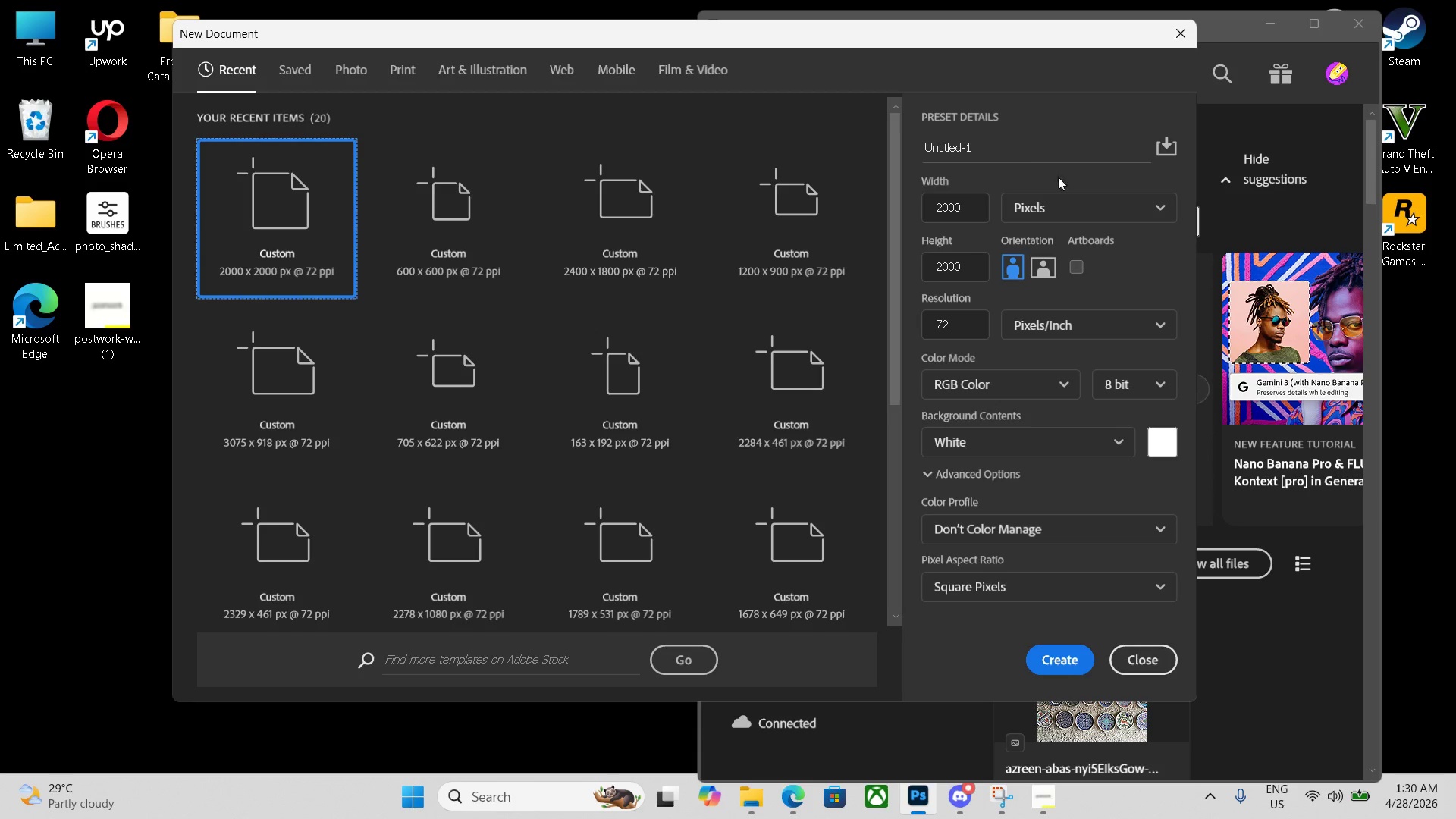 
double_click([1023, 152])
 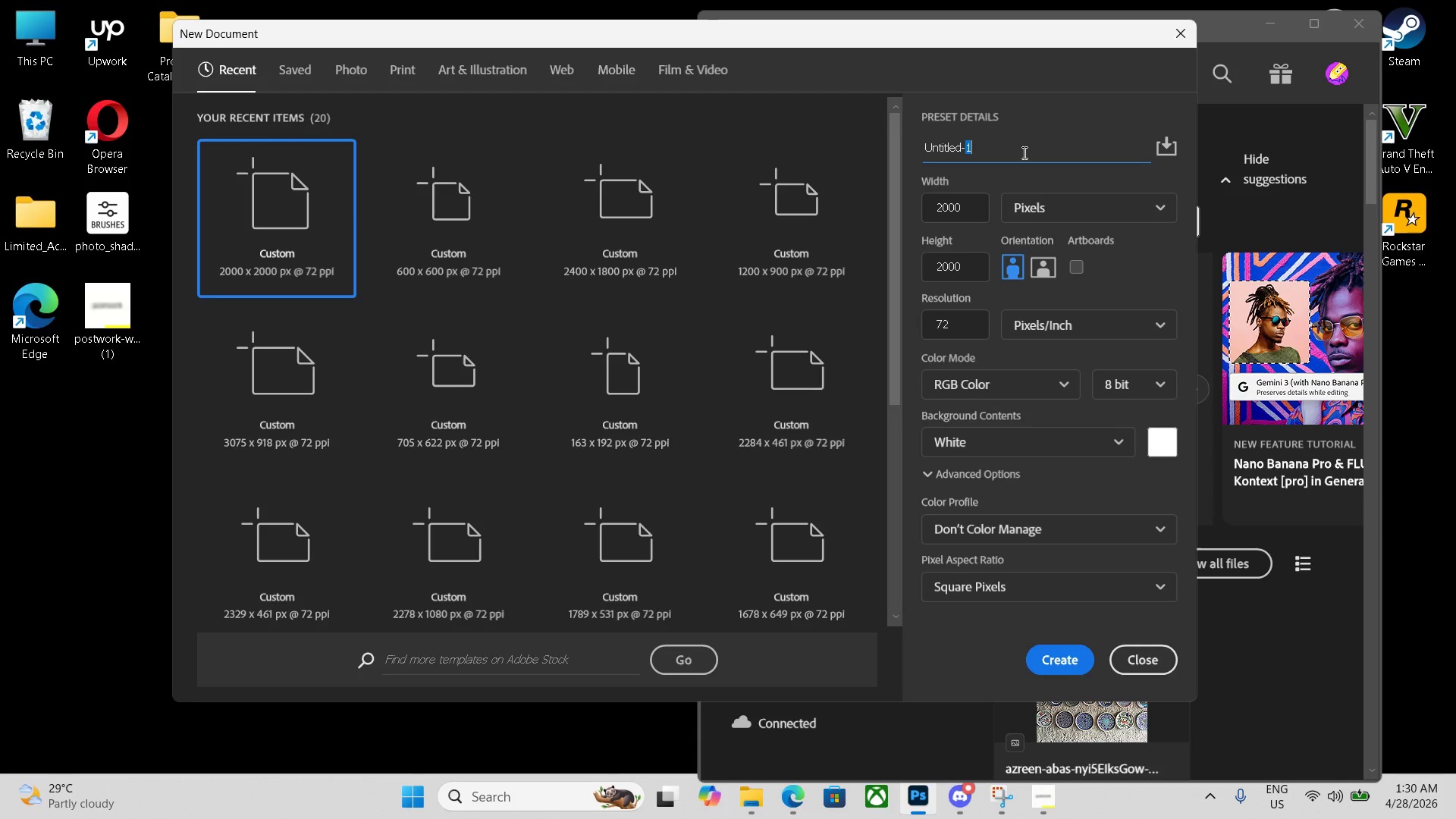 
triple_click([1023, 152])
 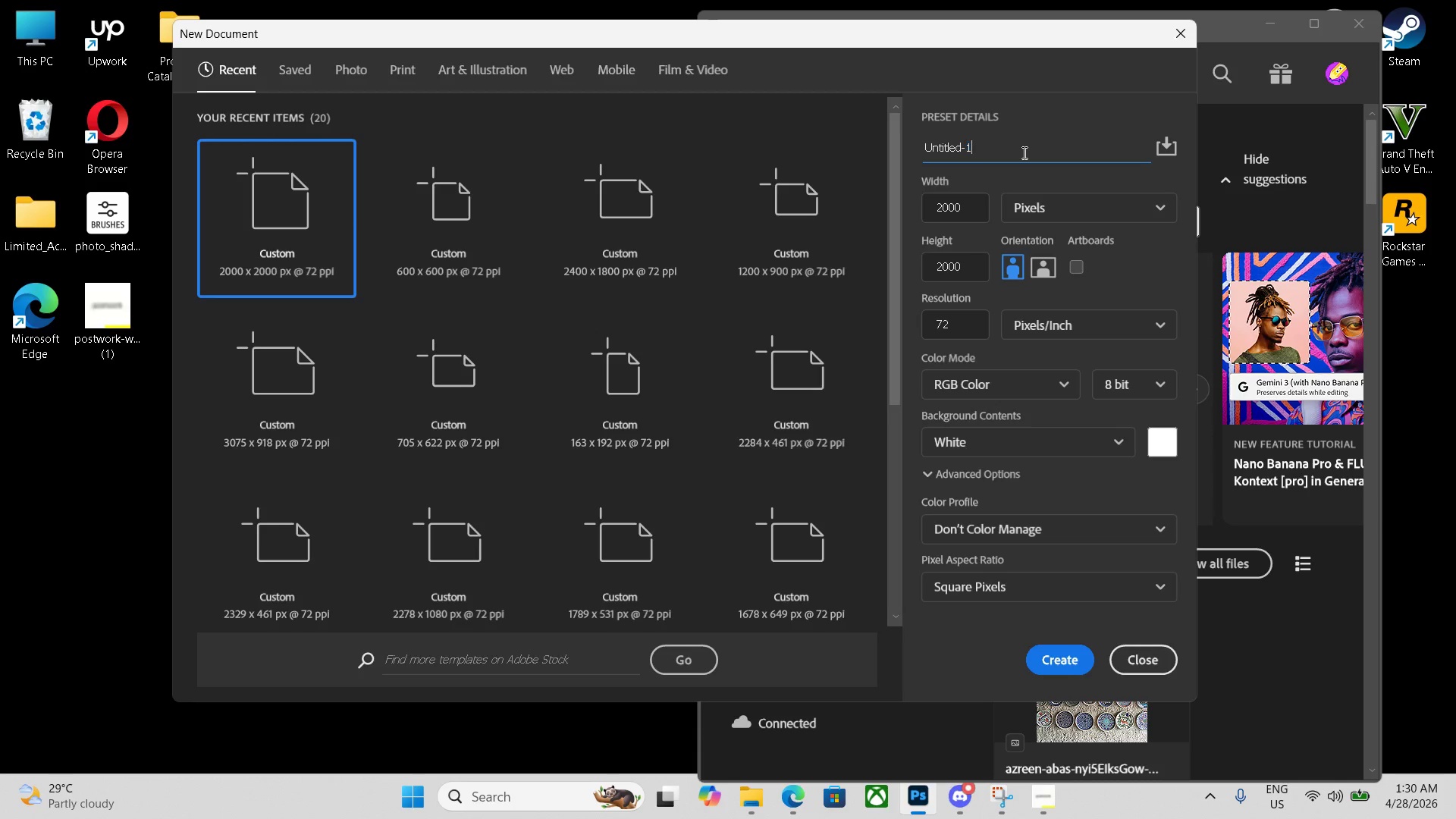 
left_click_drag(start_coordinate=[1023, 152], to_coordinate=[896, 146])
 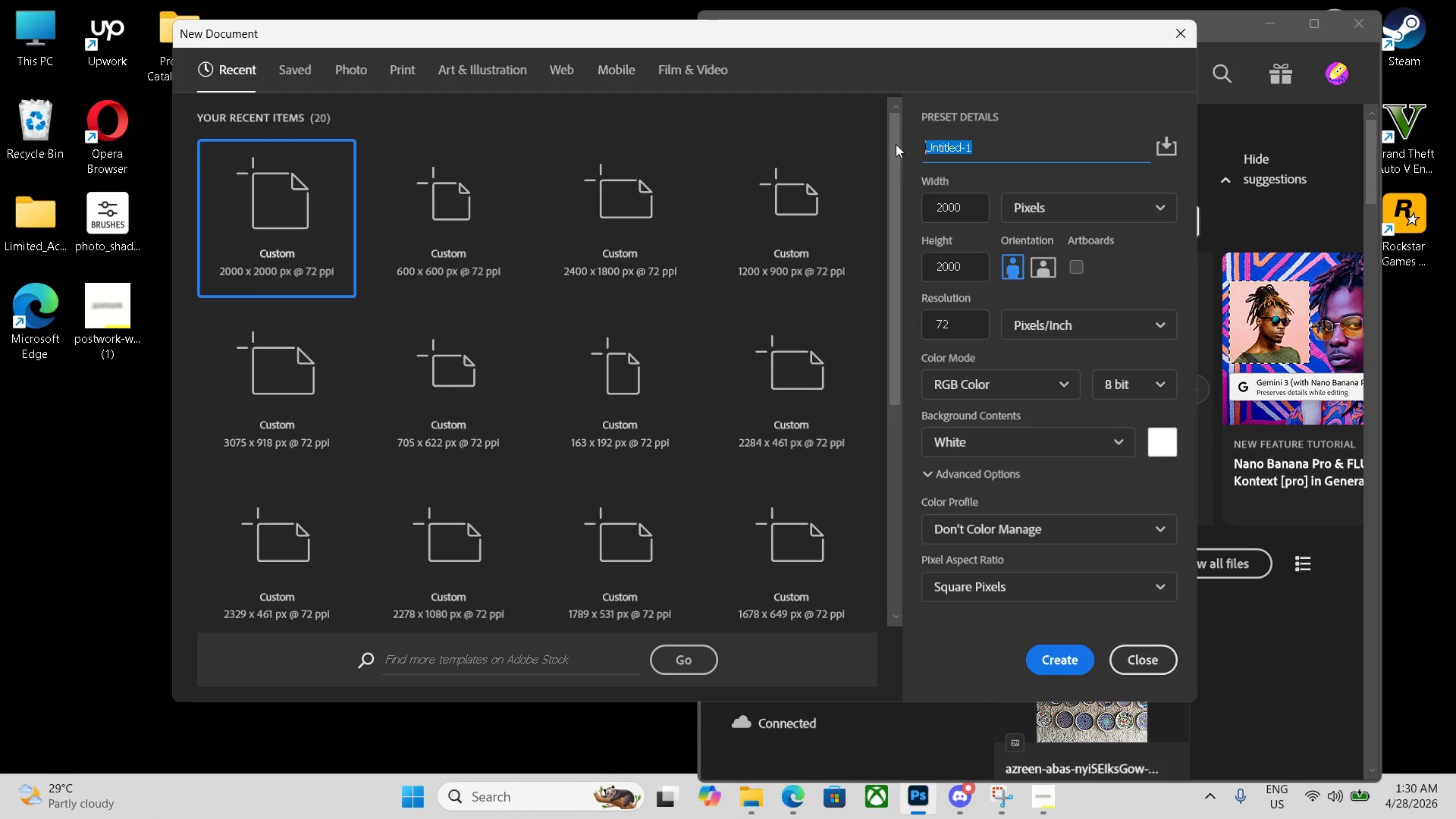 
key(Backspace)
 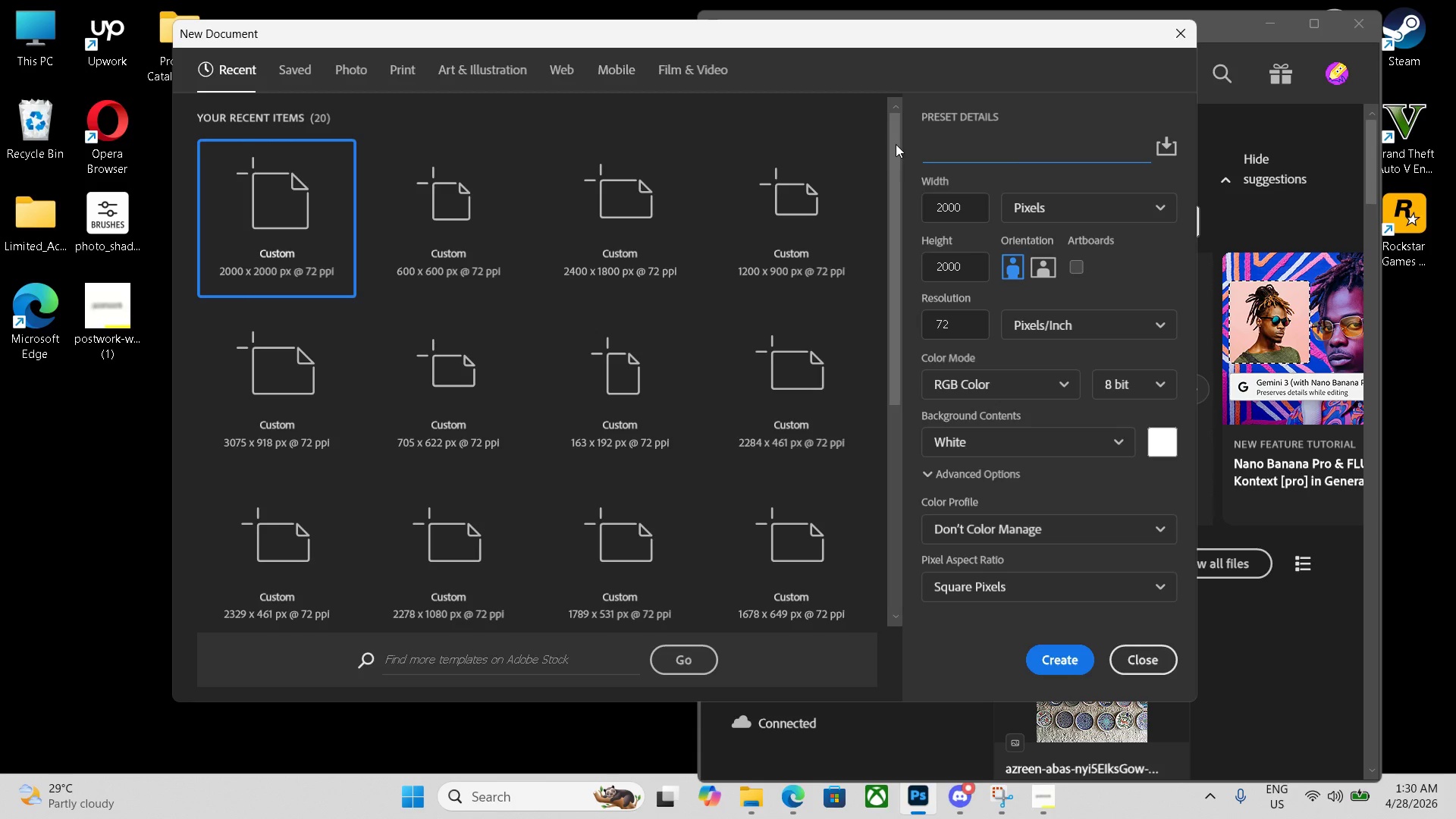 
hold_key(key=ControlLeft, duration=0.72)
 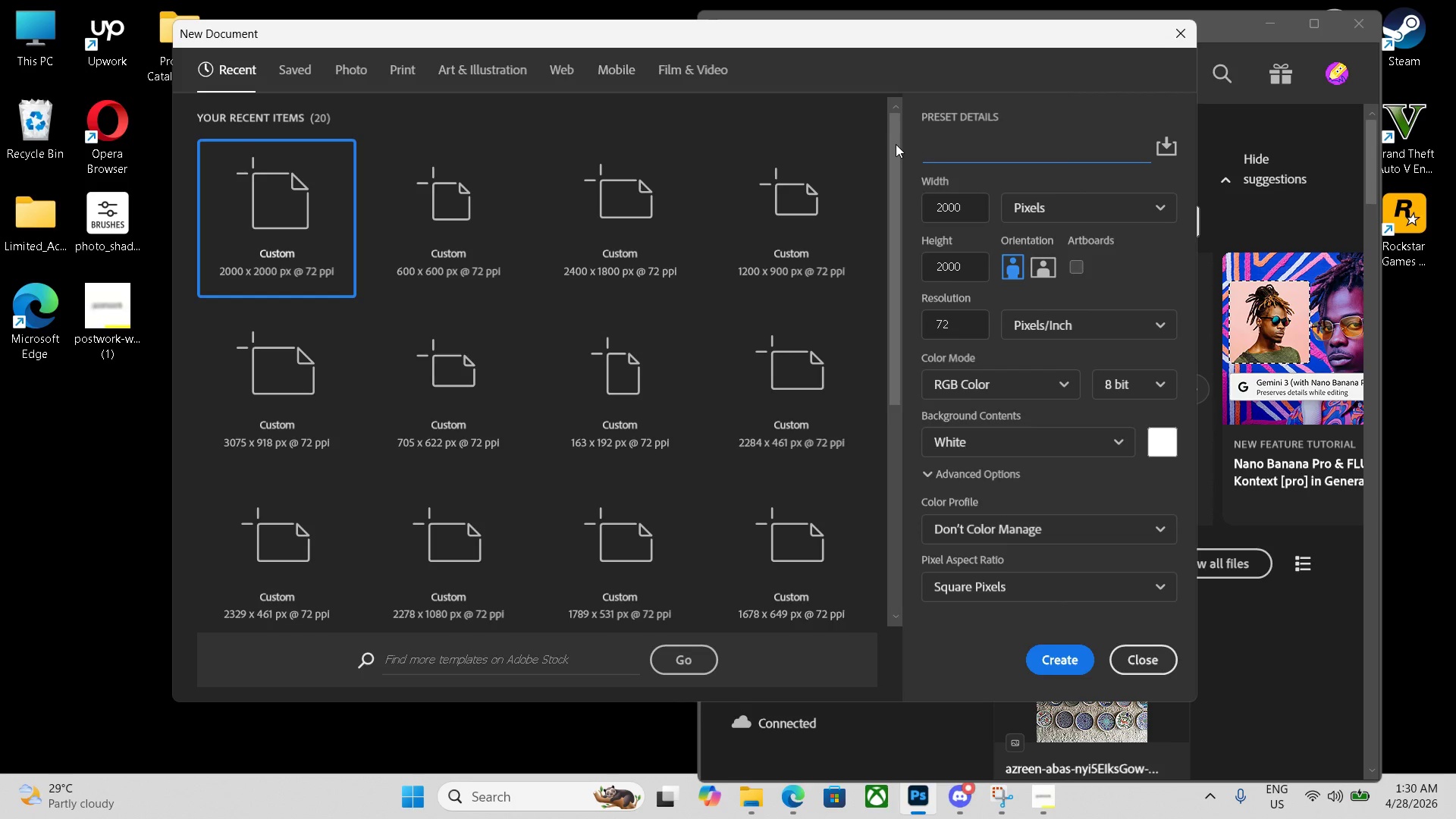 
wait(8.17)
 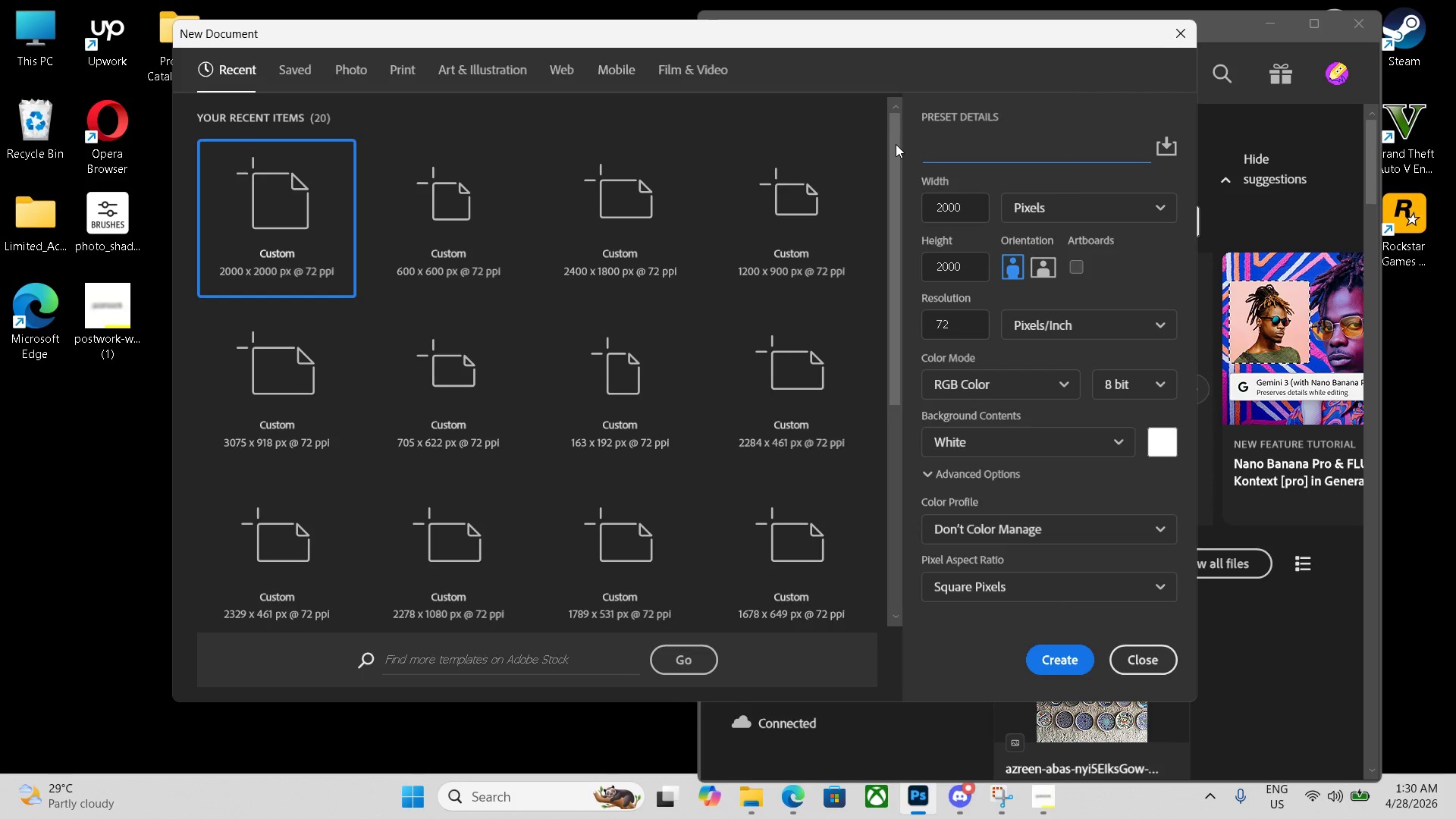 
key(Control+ControlLeft)
 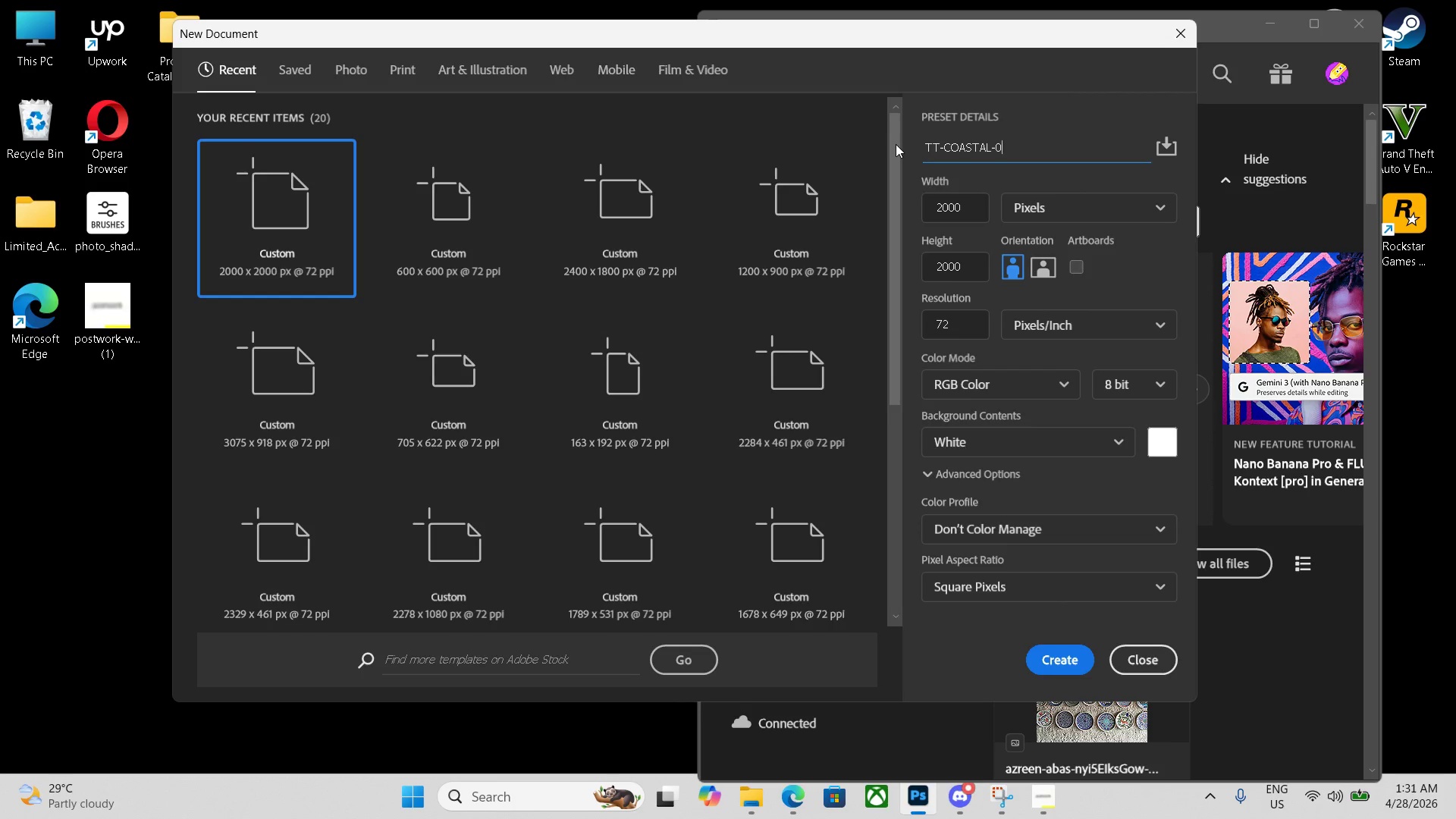 
key(Control+V)
 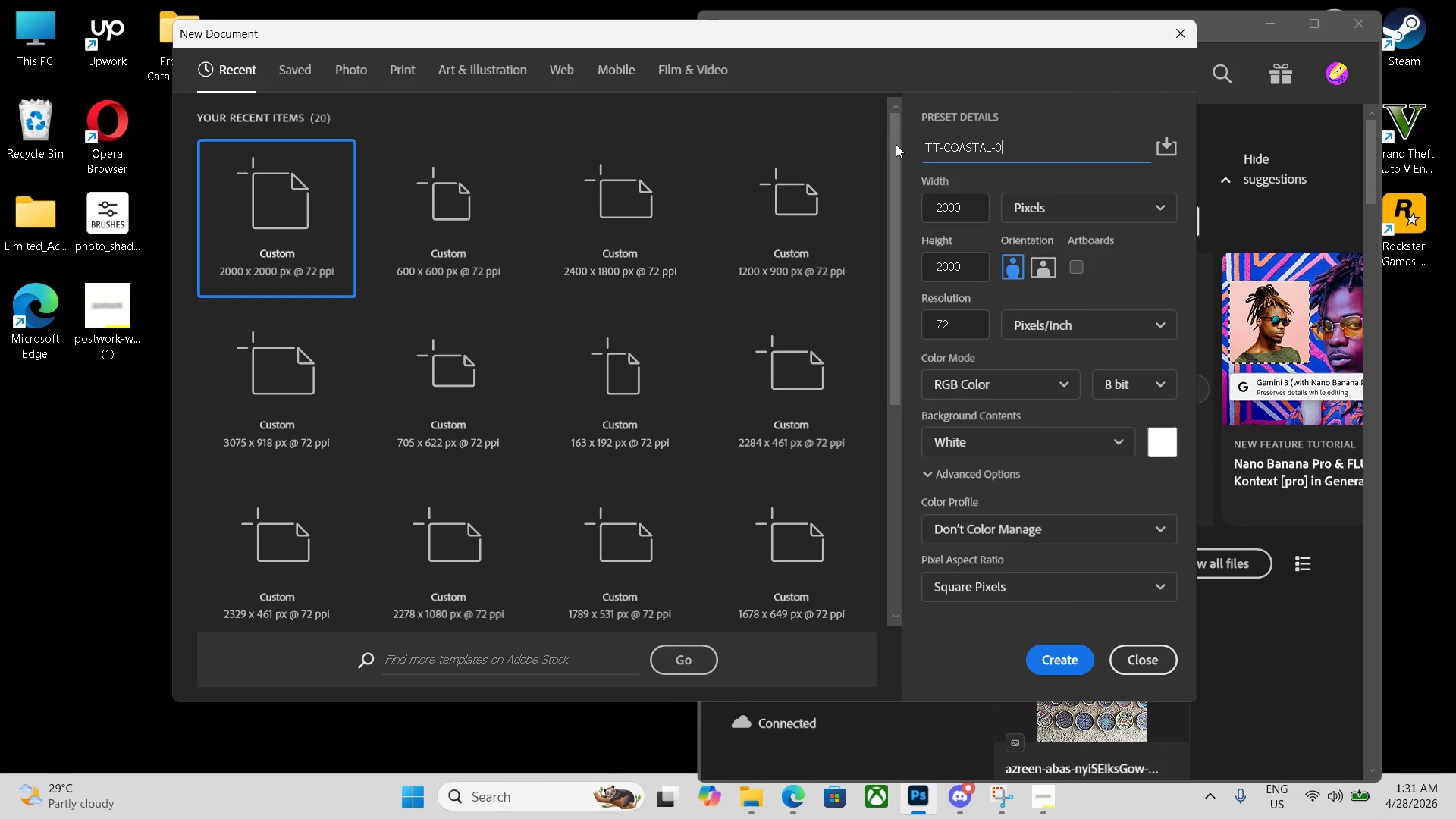 
key(Enter)
 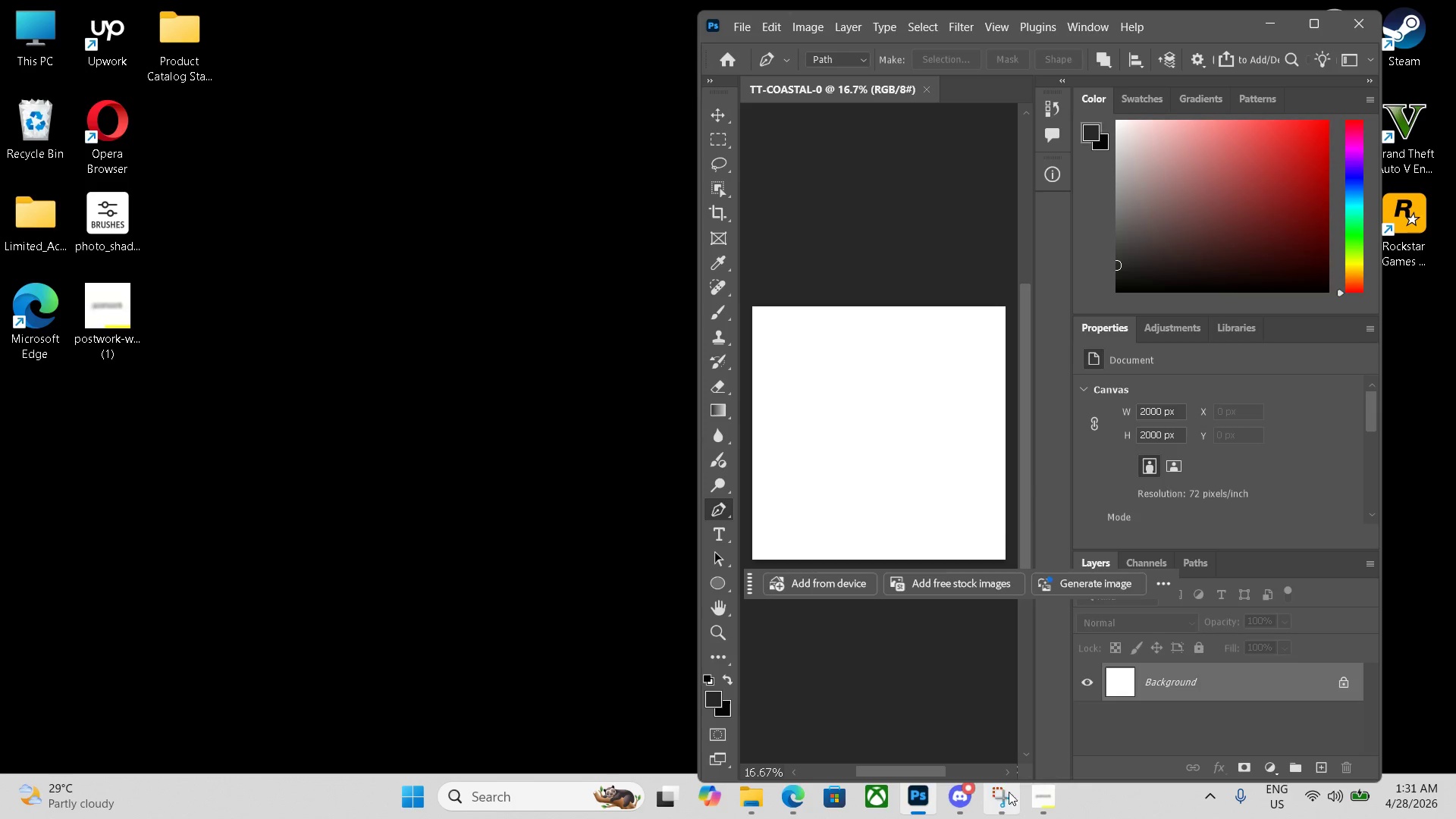 
left_click([1037, 802])